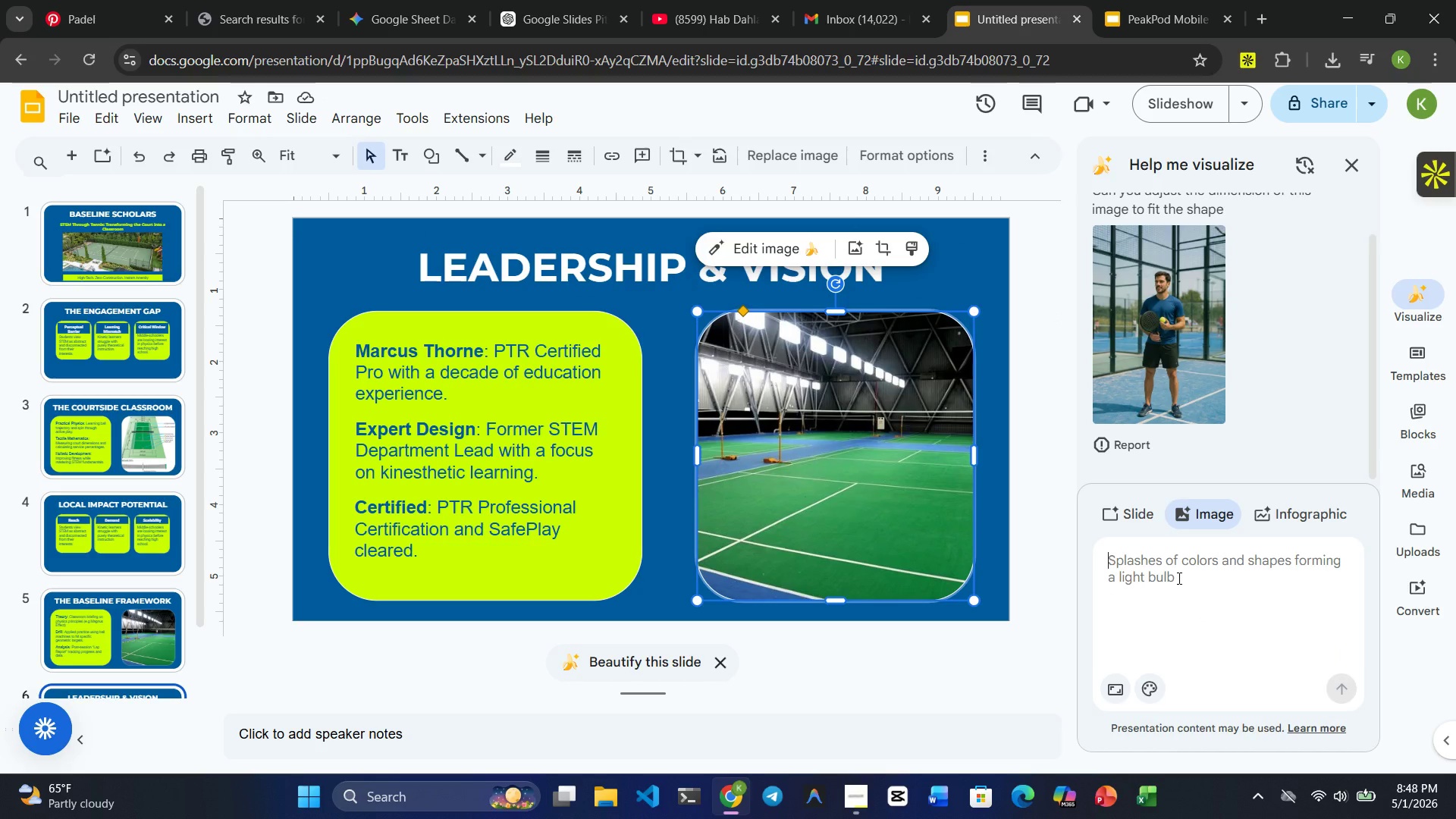 
type(adjsut the dimension to be square)
 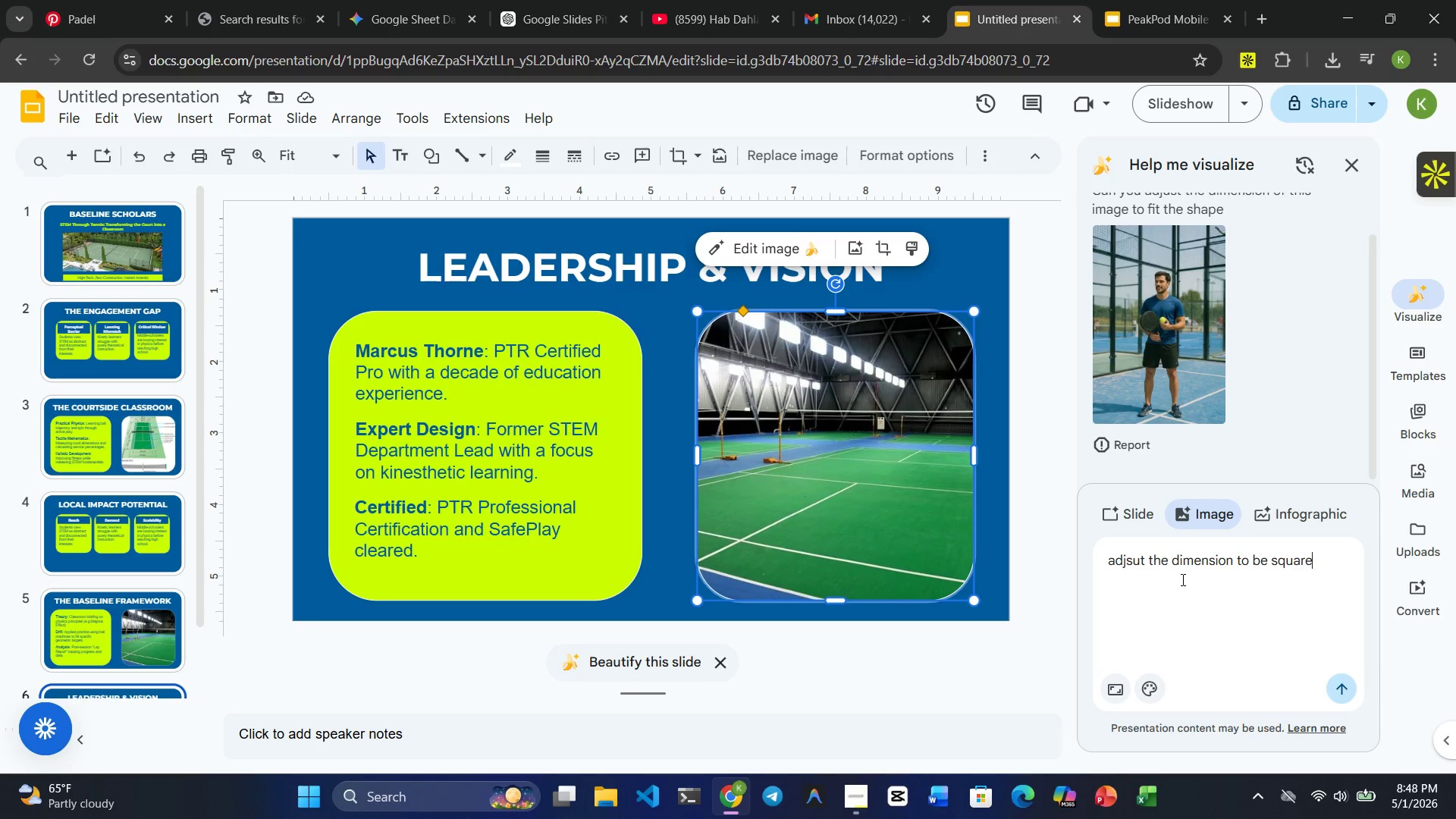 
key(Enter)
 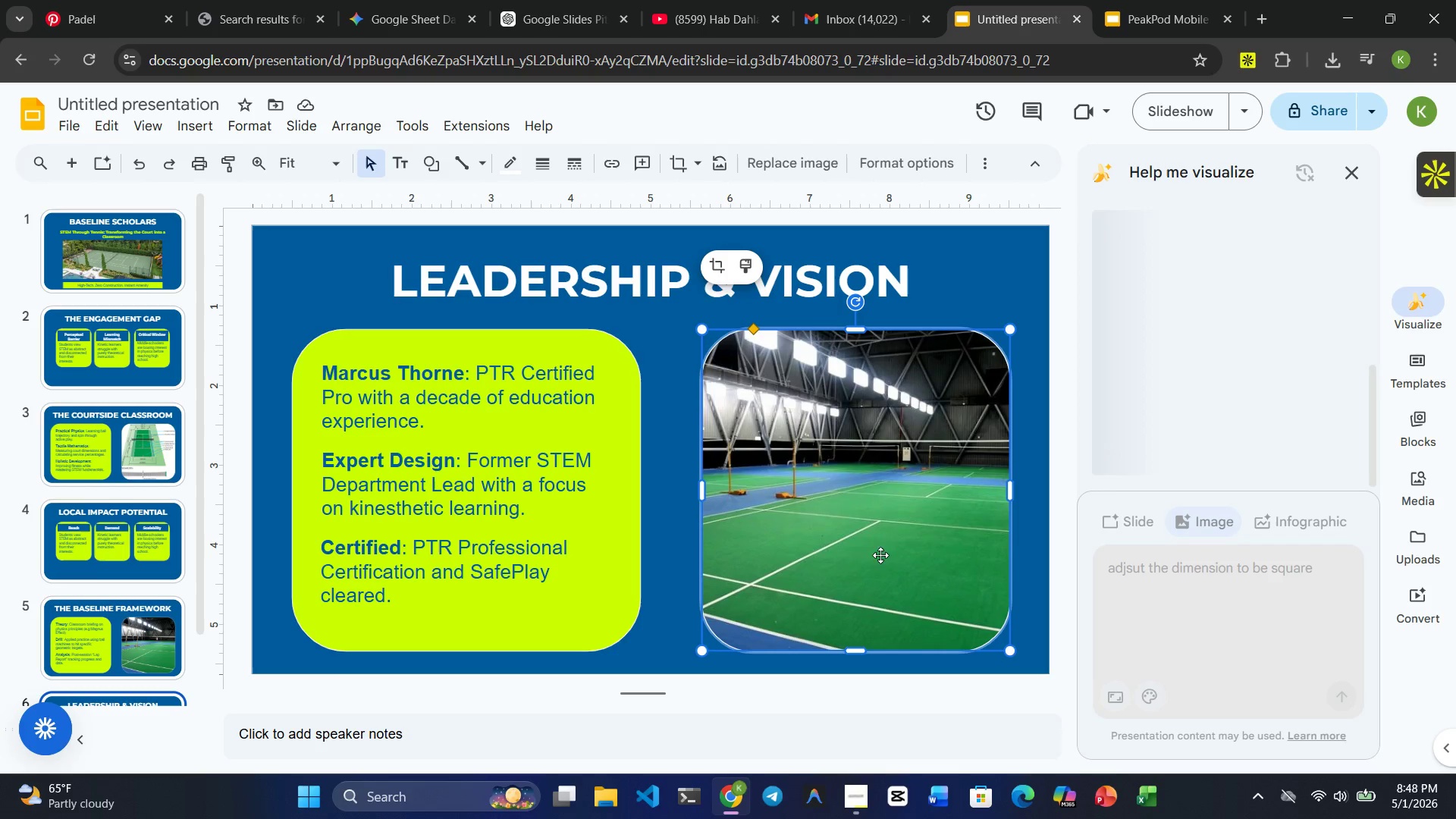 
scroll: coordinate [1307, 359], scroll_direction: up, amount: 4.0
 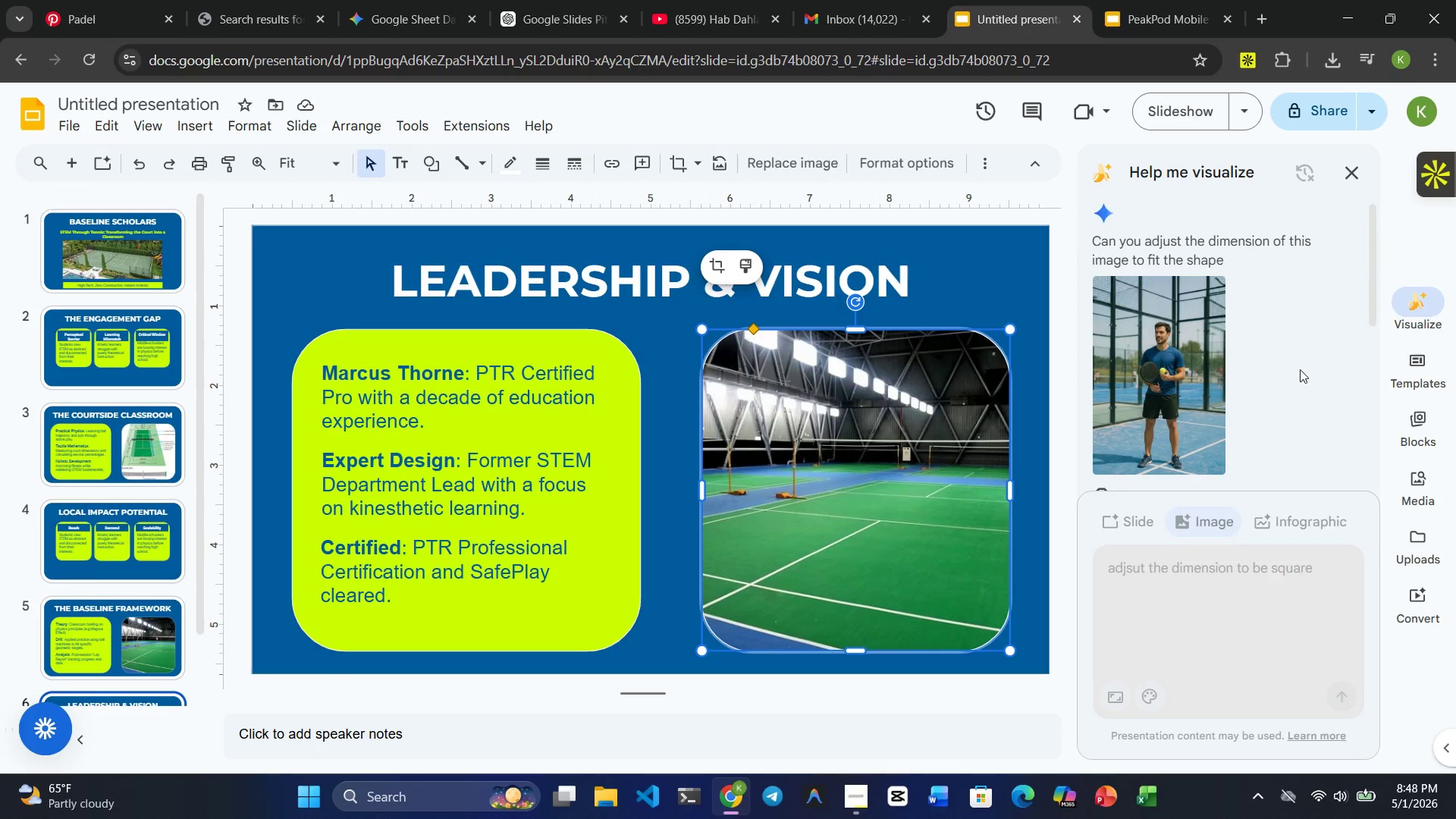 
scroll: coordinate [1300, 377], scroll_direction: none, amount: 0.0
 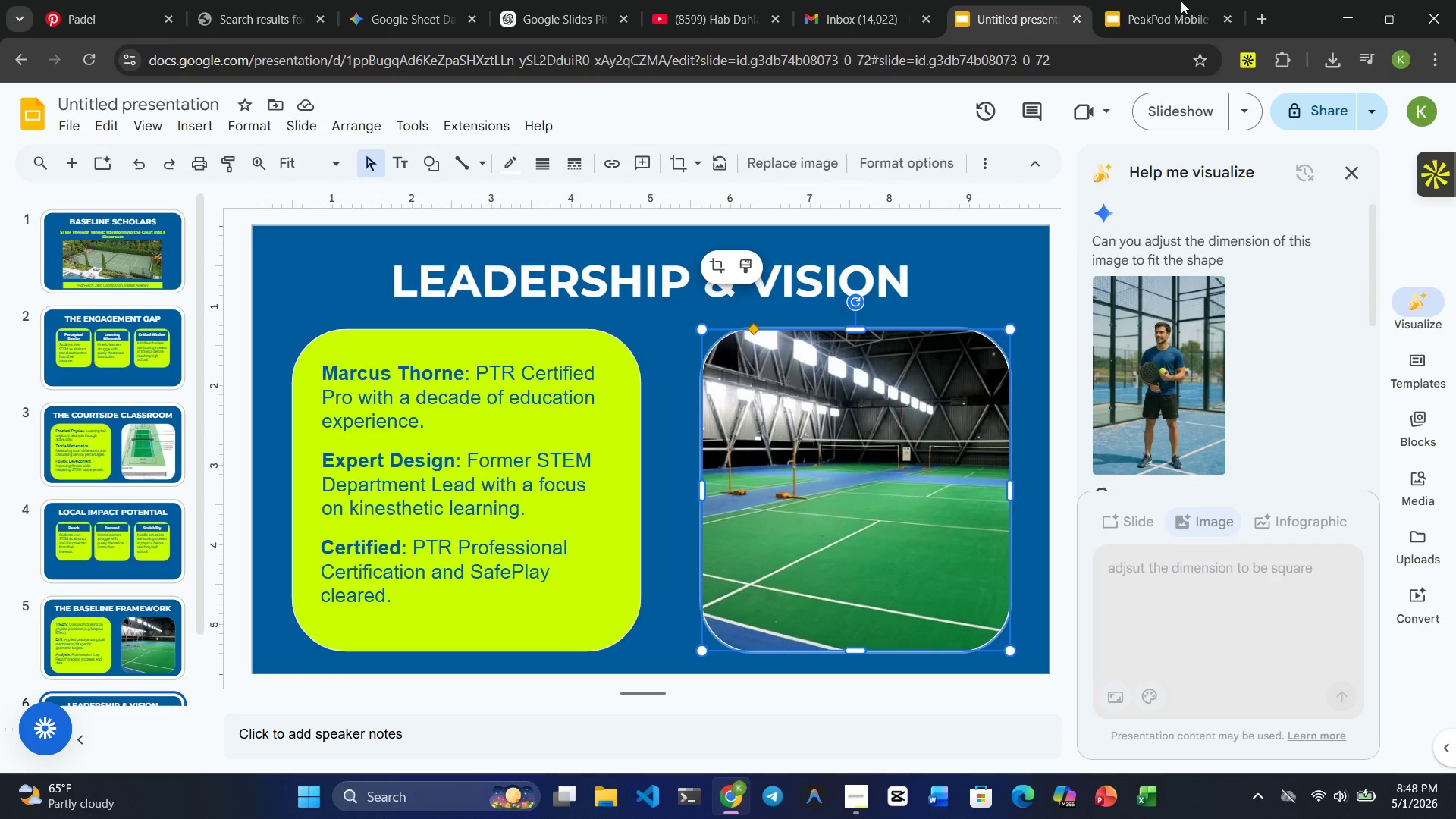 
scroll: coordinate [1272, 403], scroll_direction: down, amount: 10.0
 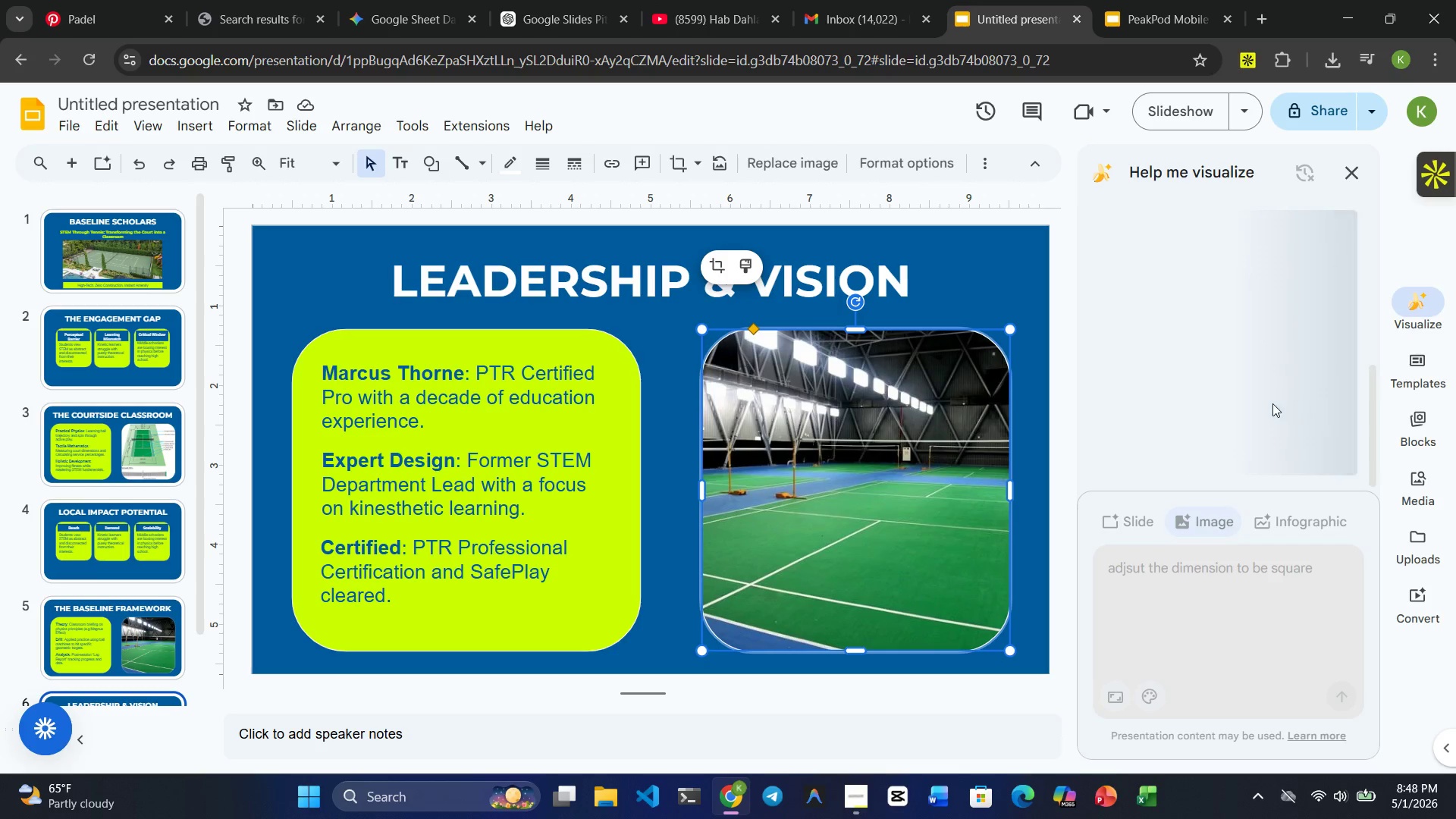 
scroll: coordinate [1272, 403], scroll_direction: up, amount: 1.0
 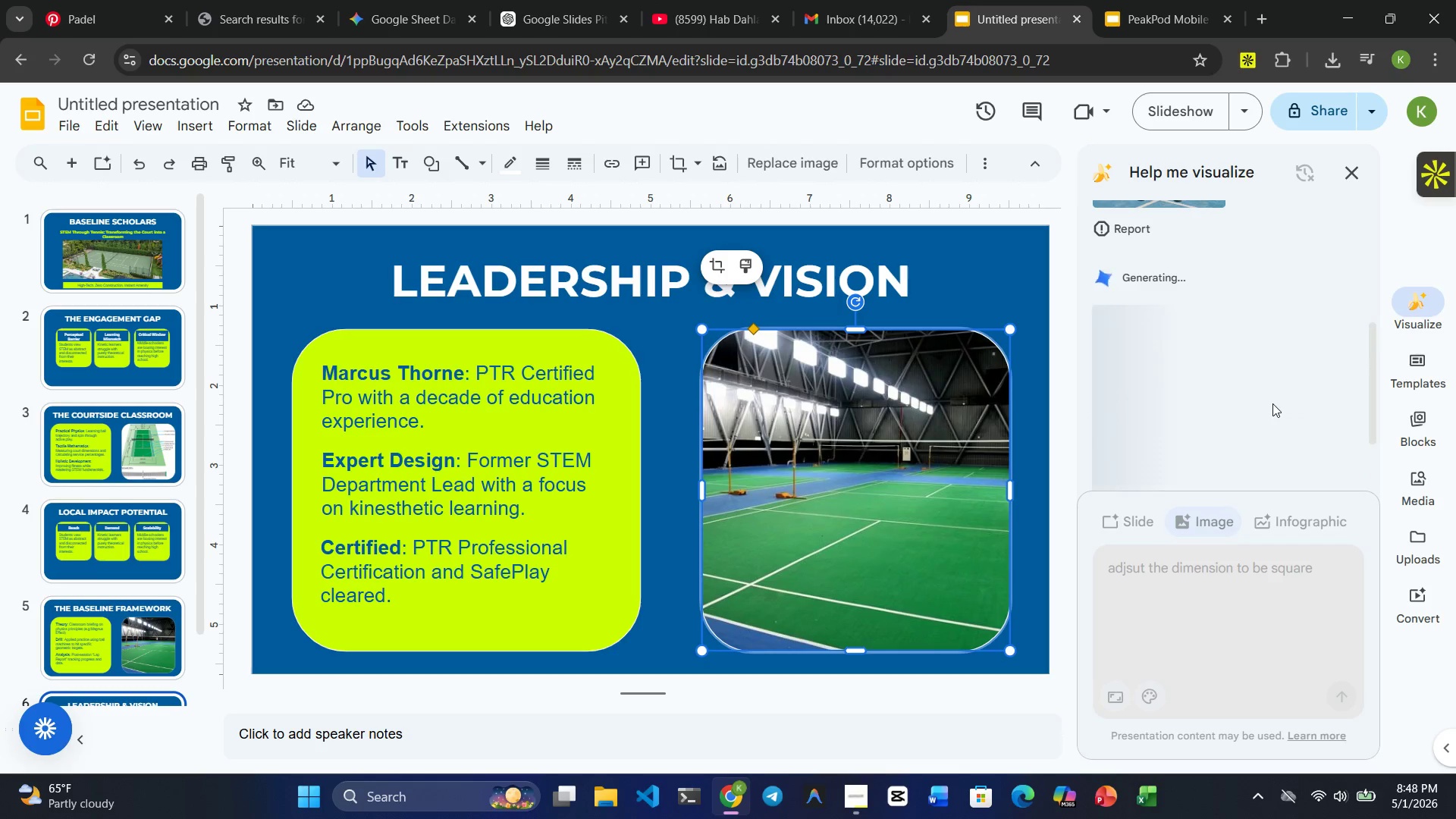 
scroll: coordinate [1276, 404], scroll_direction: down, amount: 2.0
 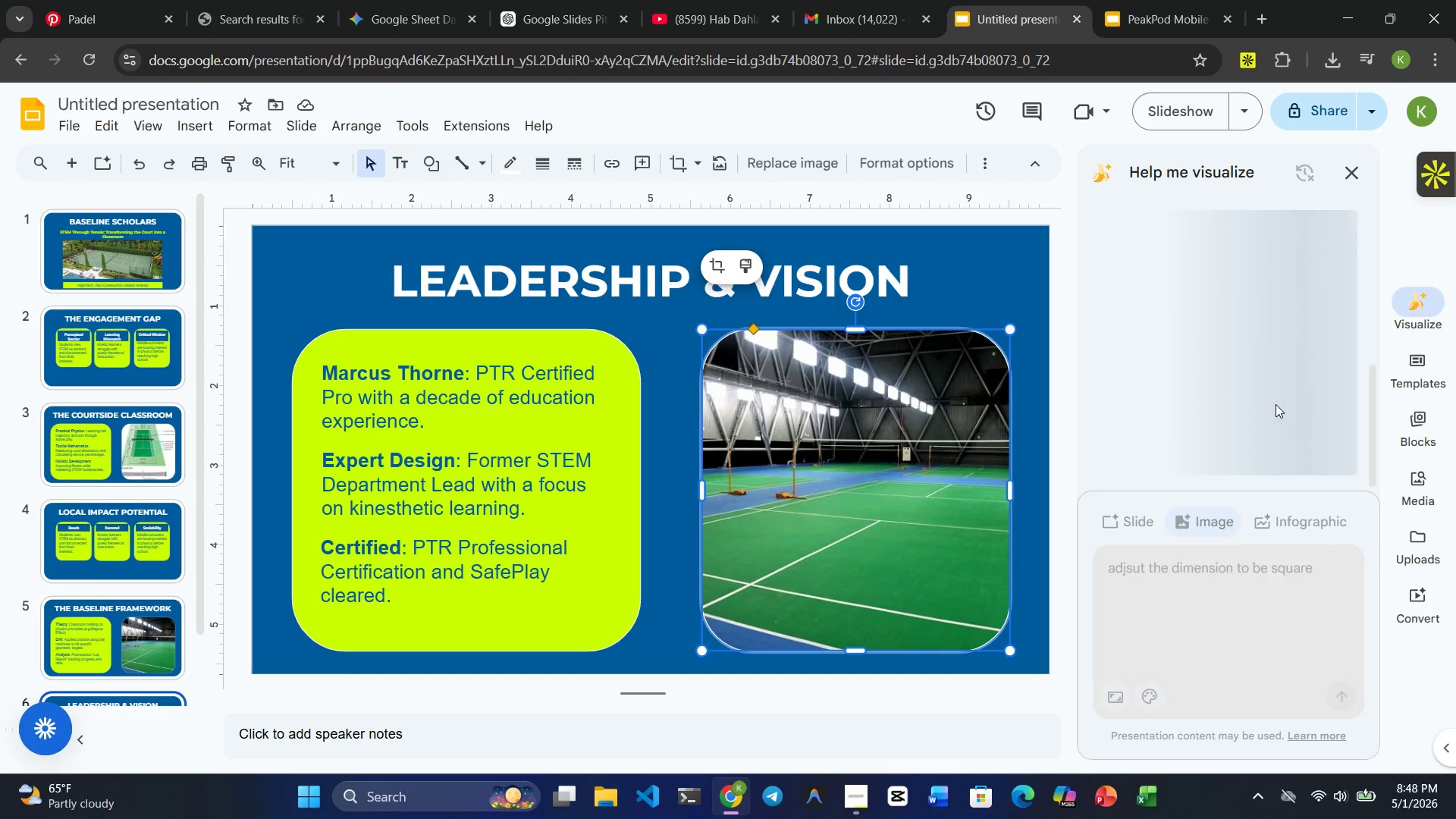 
scroll: coordinate [1260, 392], scroll_direction: up, amount: 11.0
 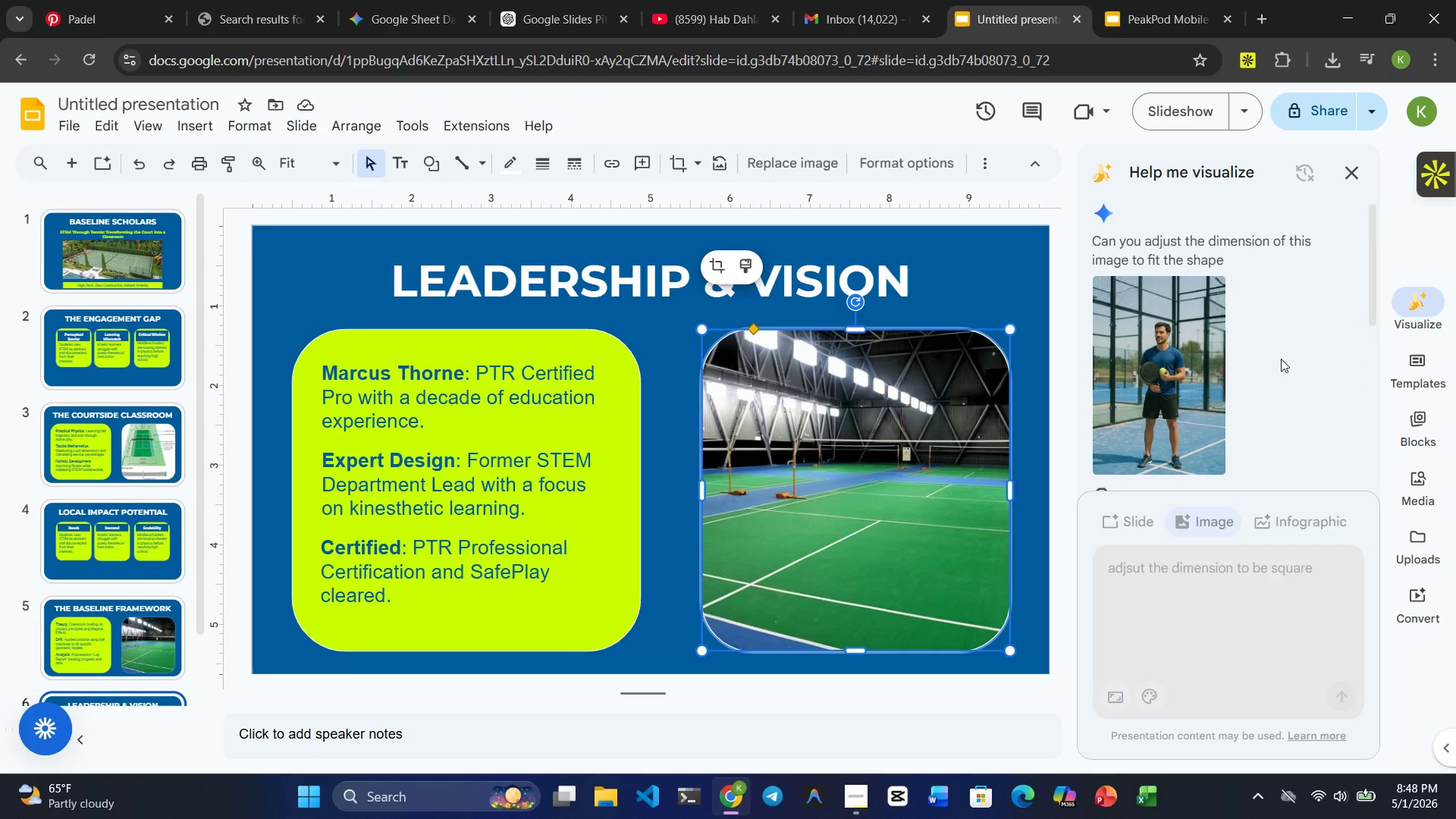 
scroll: coordinate [1302, 338], scroll_direction: down, amount: 3.0
 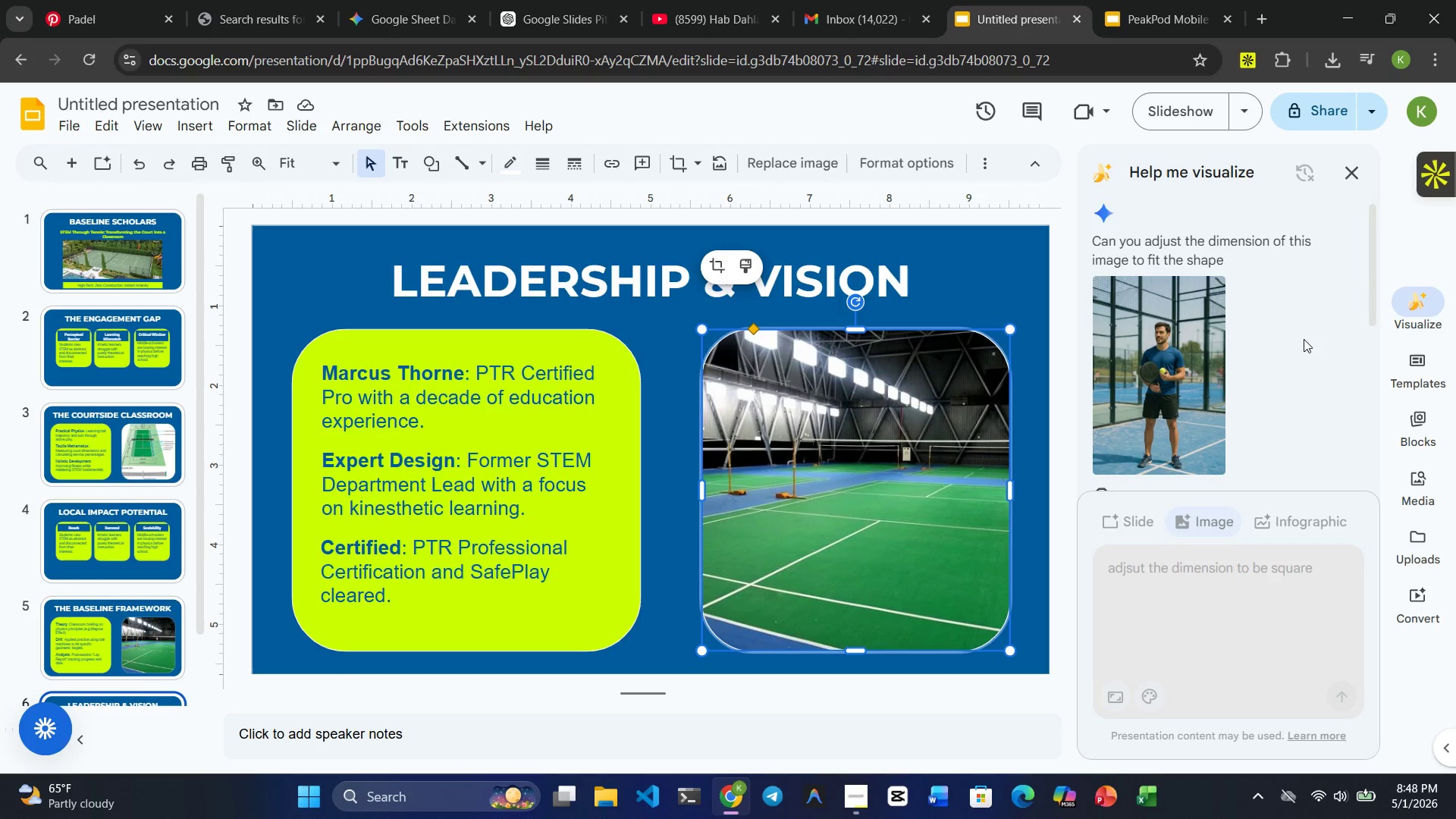 
wait(10.68)
 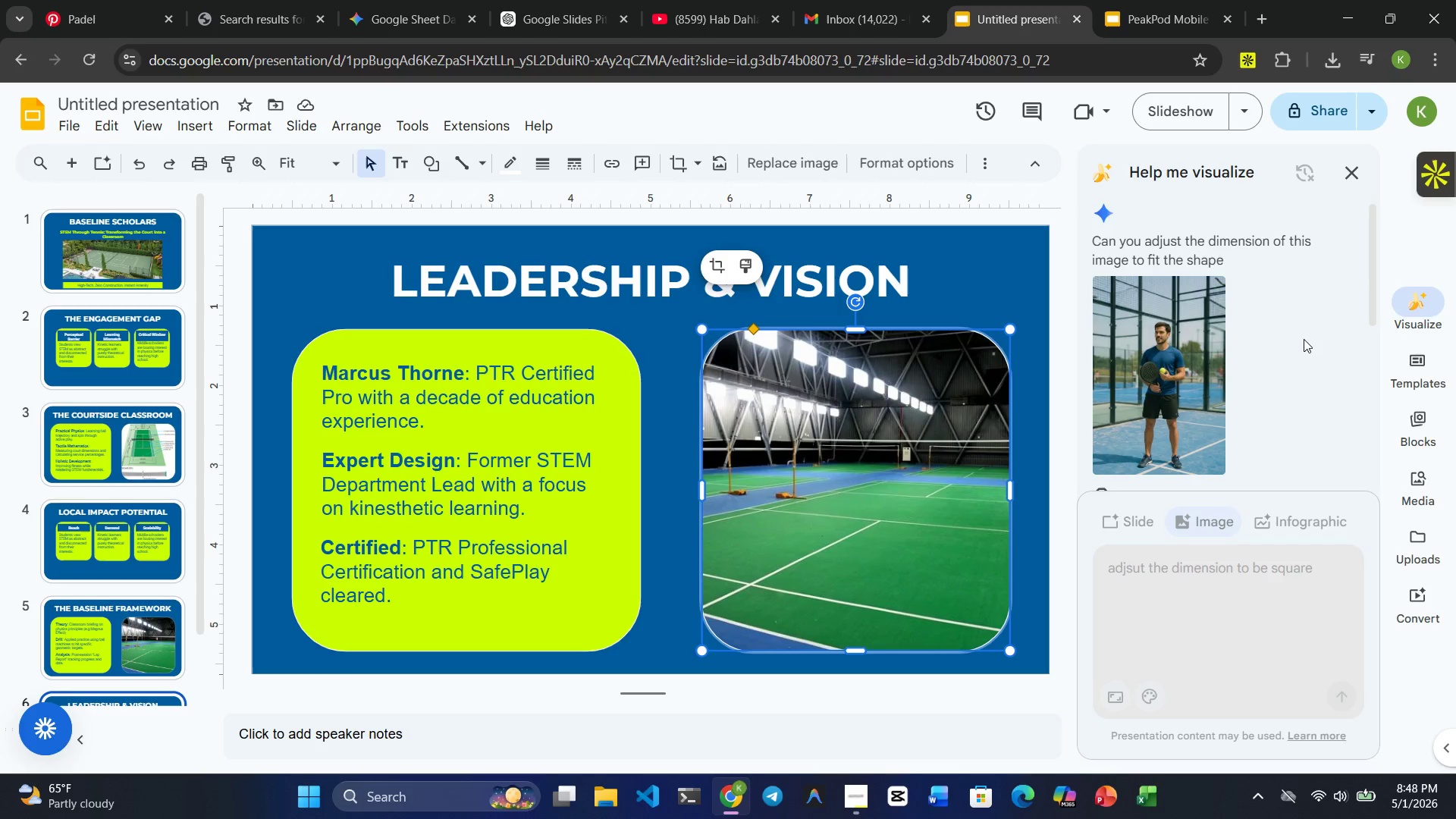 
scroll: coordinate [1314, 363], scroll_direction: down, amount: 8.0
 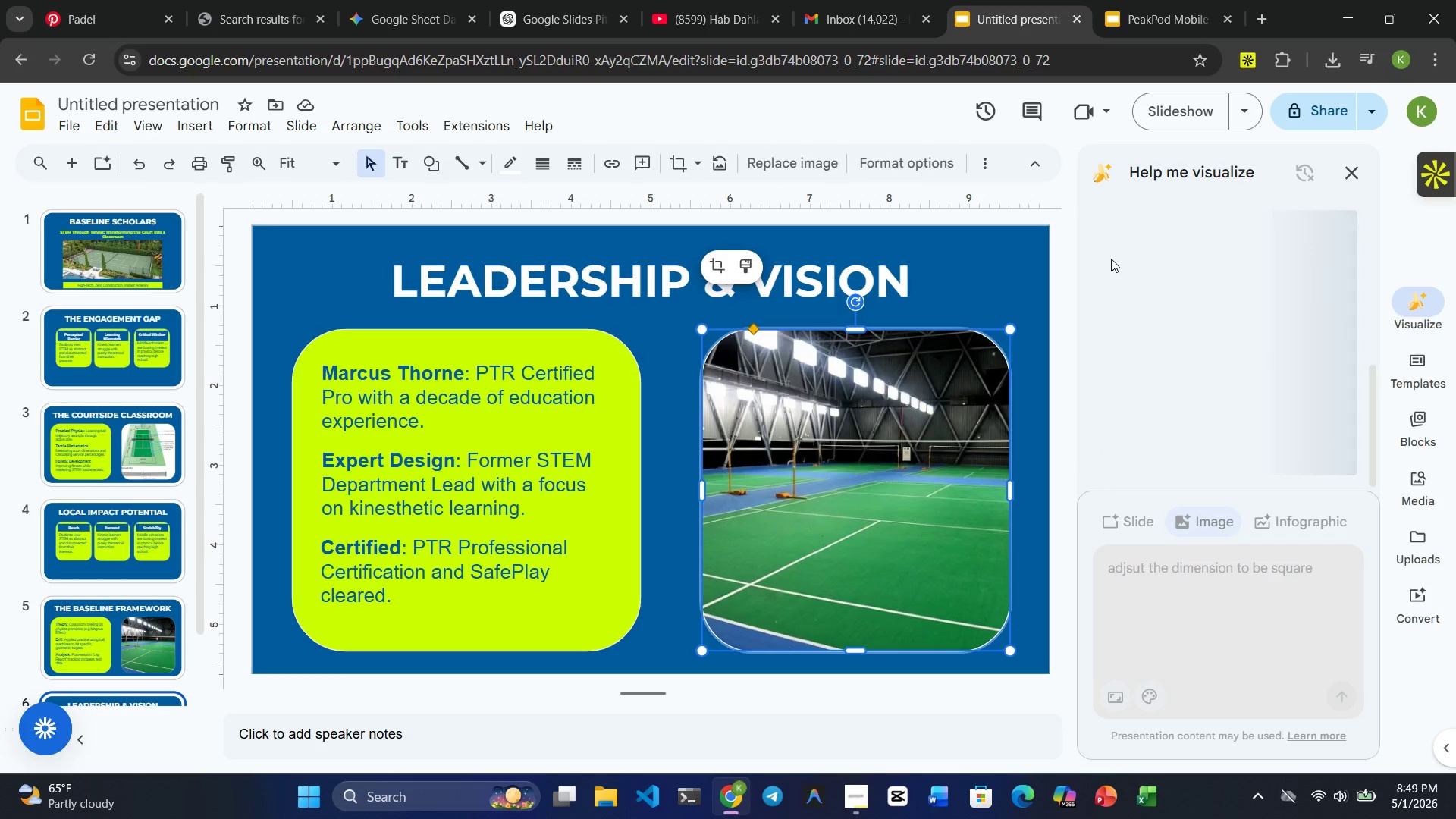 
scroll: coordinate [1134, 283], scroll_direction: up, amount: 5.0
 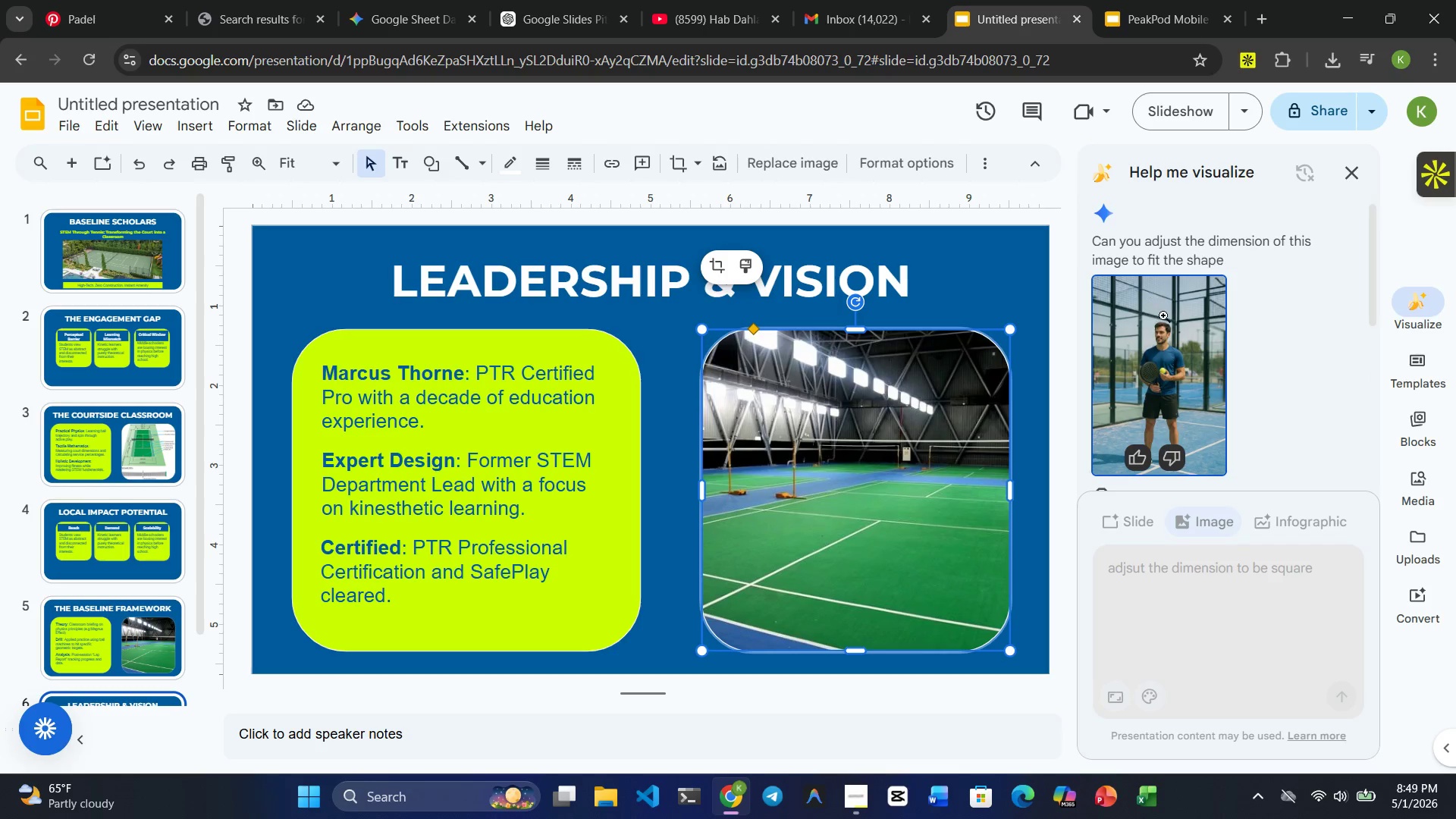 
scroll: coordinate [1186, 335], scroll_direction: down, amount: 11.0
 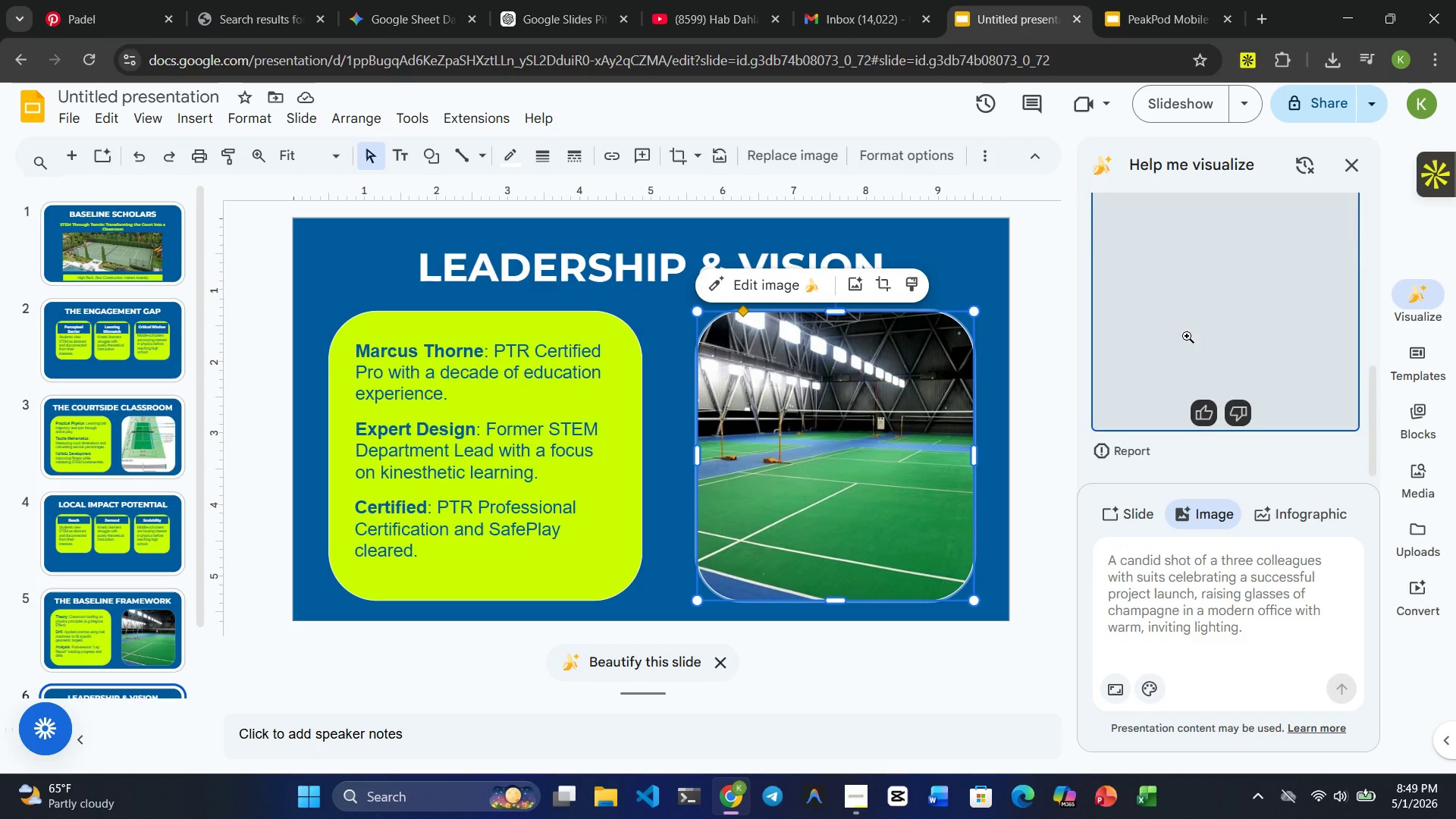 
scroll: coordinate [1187, 336], scroll_direction: up, amount: 3.0
 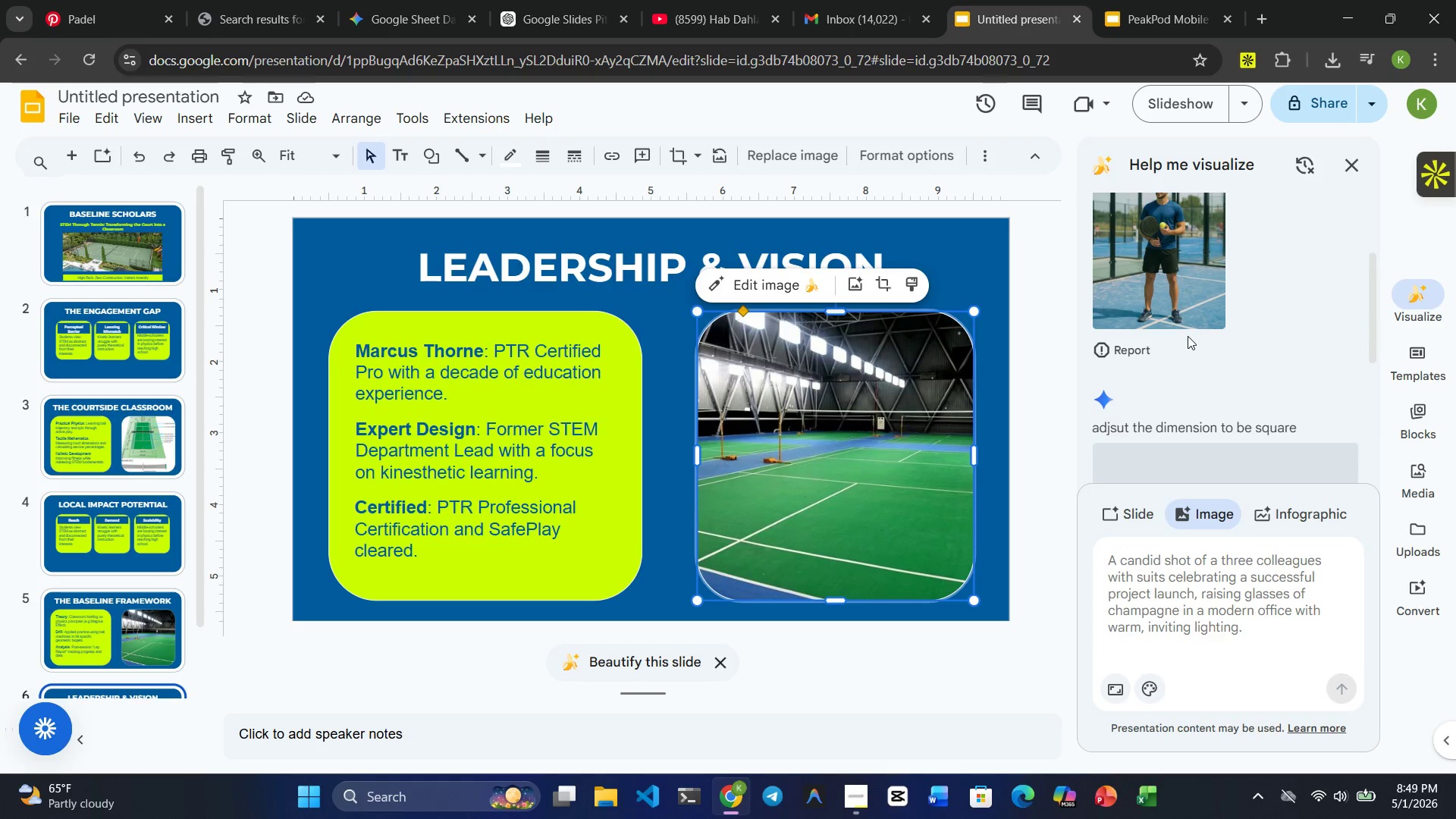 
scroll: coordinate [1190, 338], scroll_direction: down, amount: 3.0
 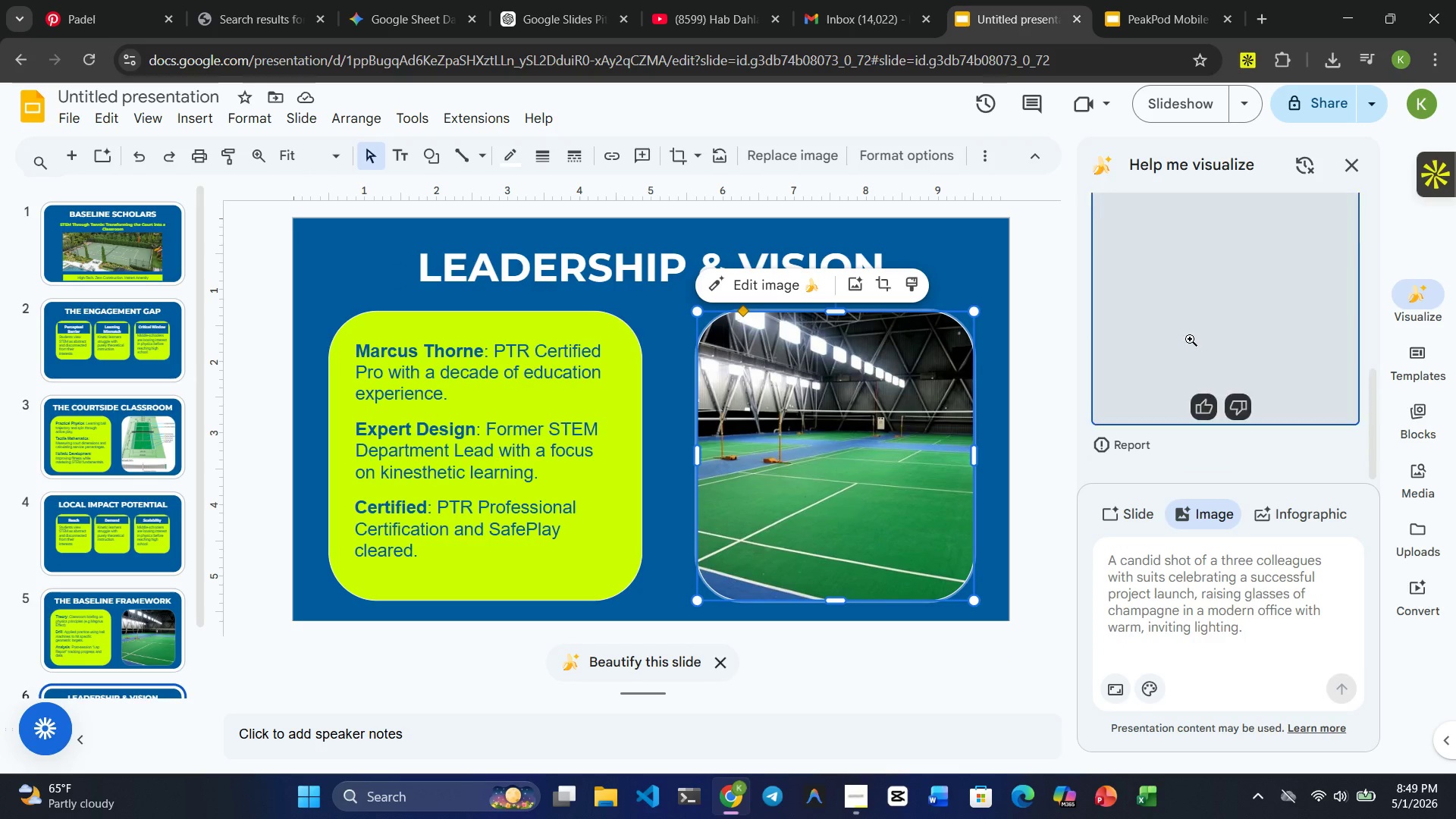 
scroll: coordinate [1190, 339], scroll_direction: up, amount: 2.0
 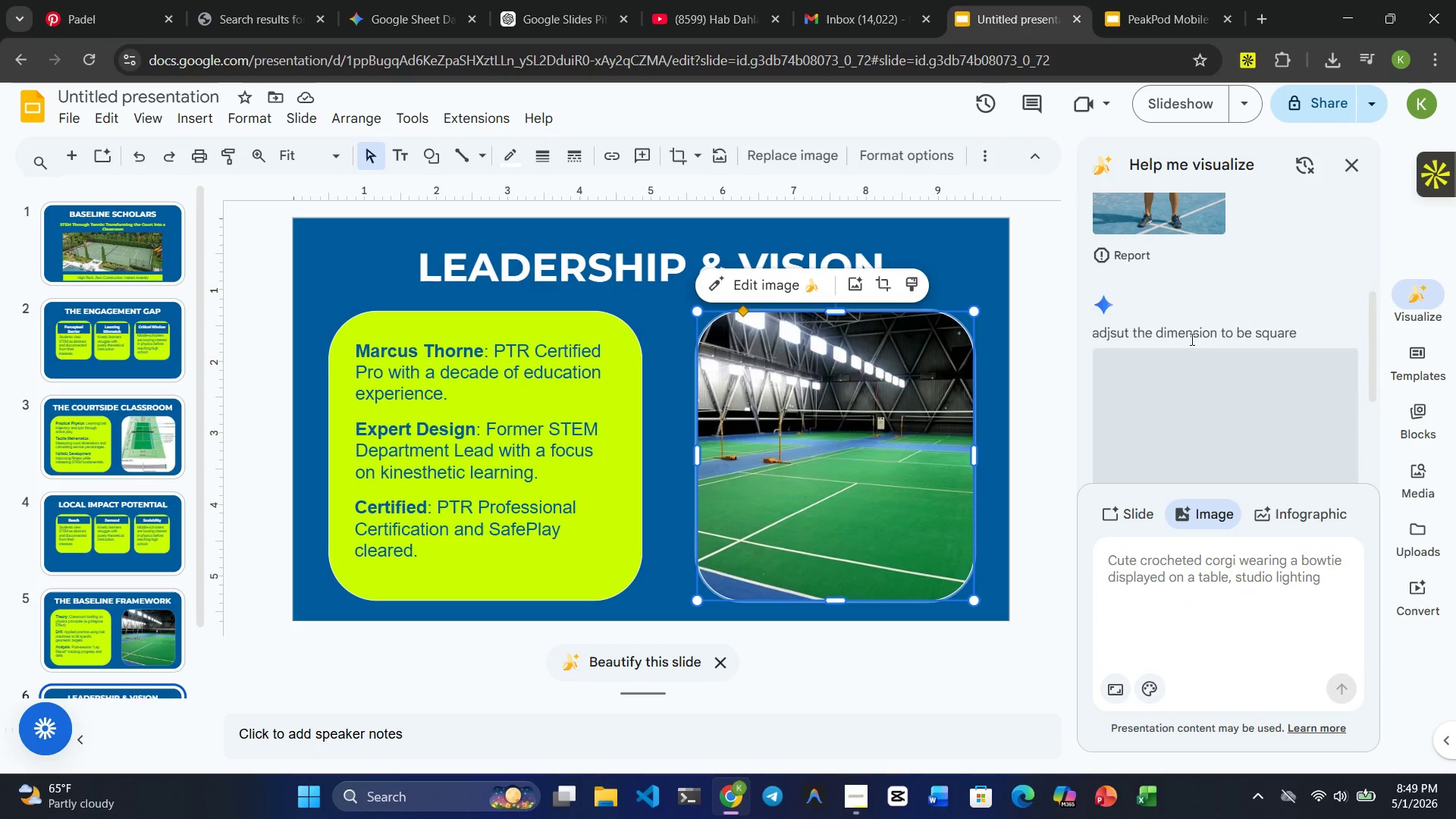 
scroll: coordinate [1191, 339], scroll_direction: down, amount: 5.0
 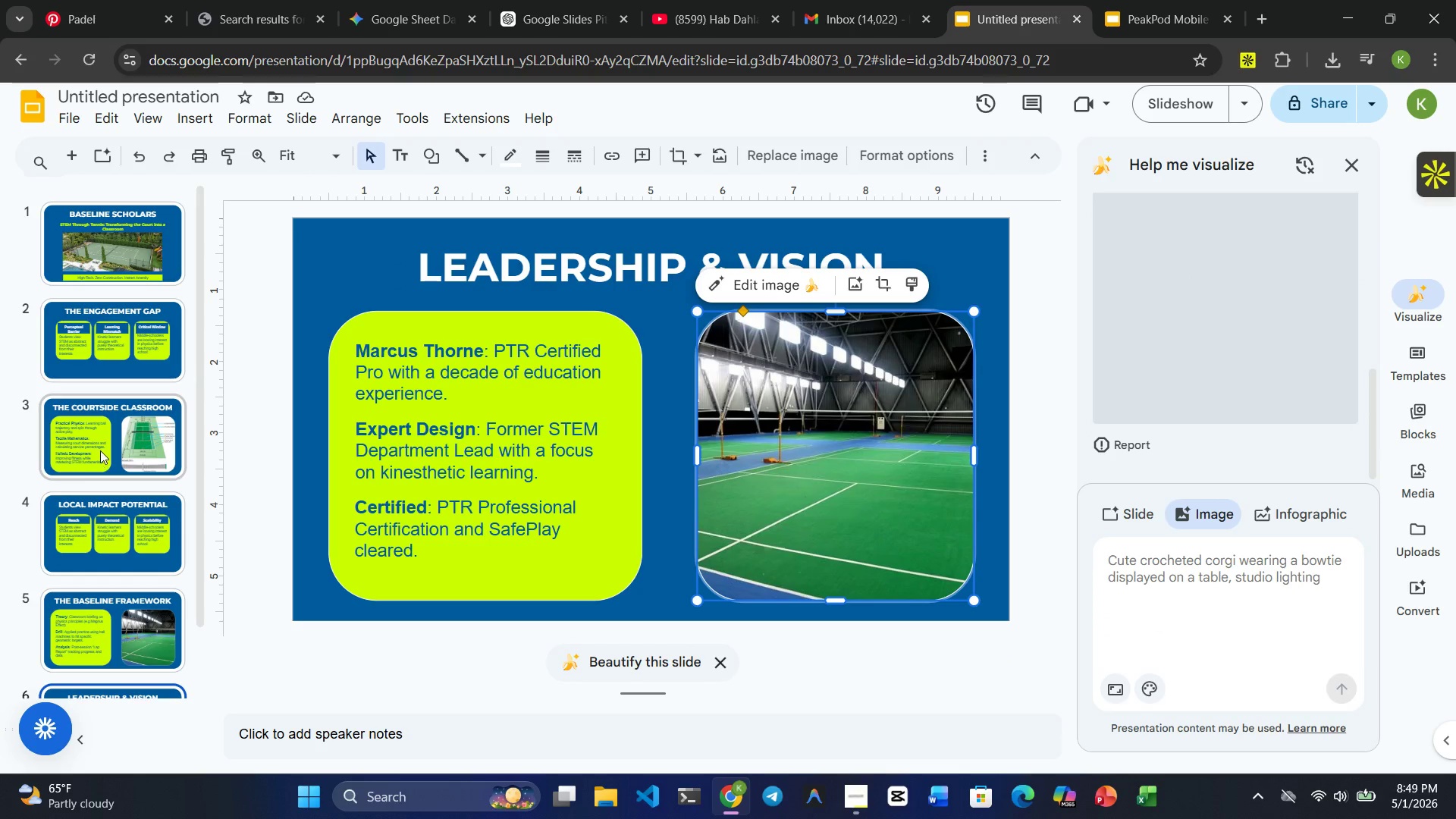 
left_click([87, 452])
 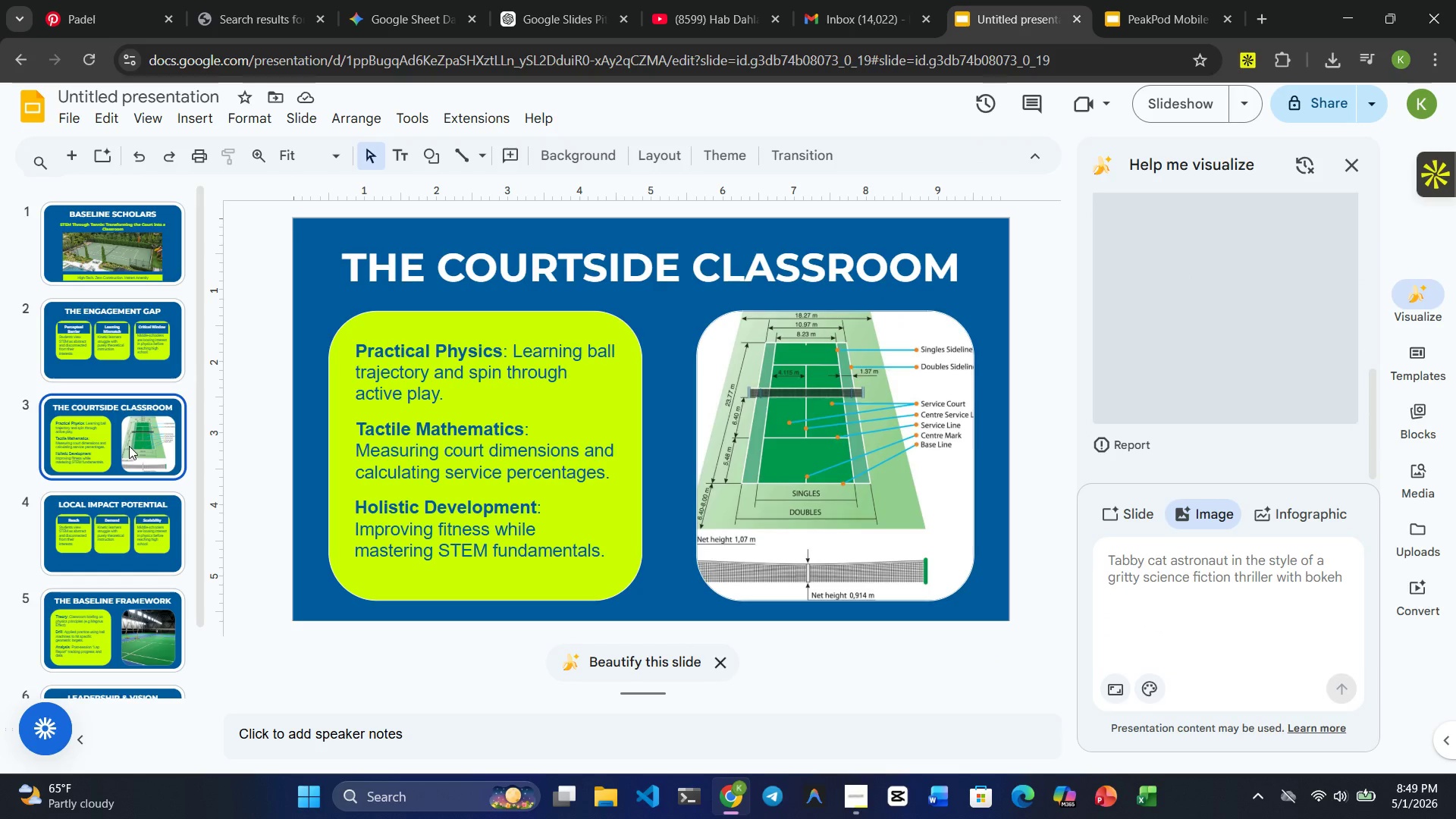 
left_click([129, 446])
 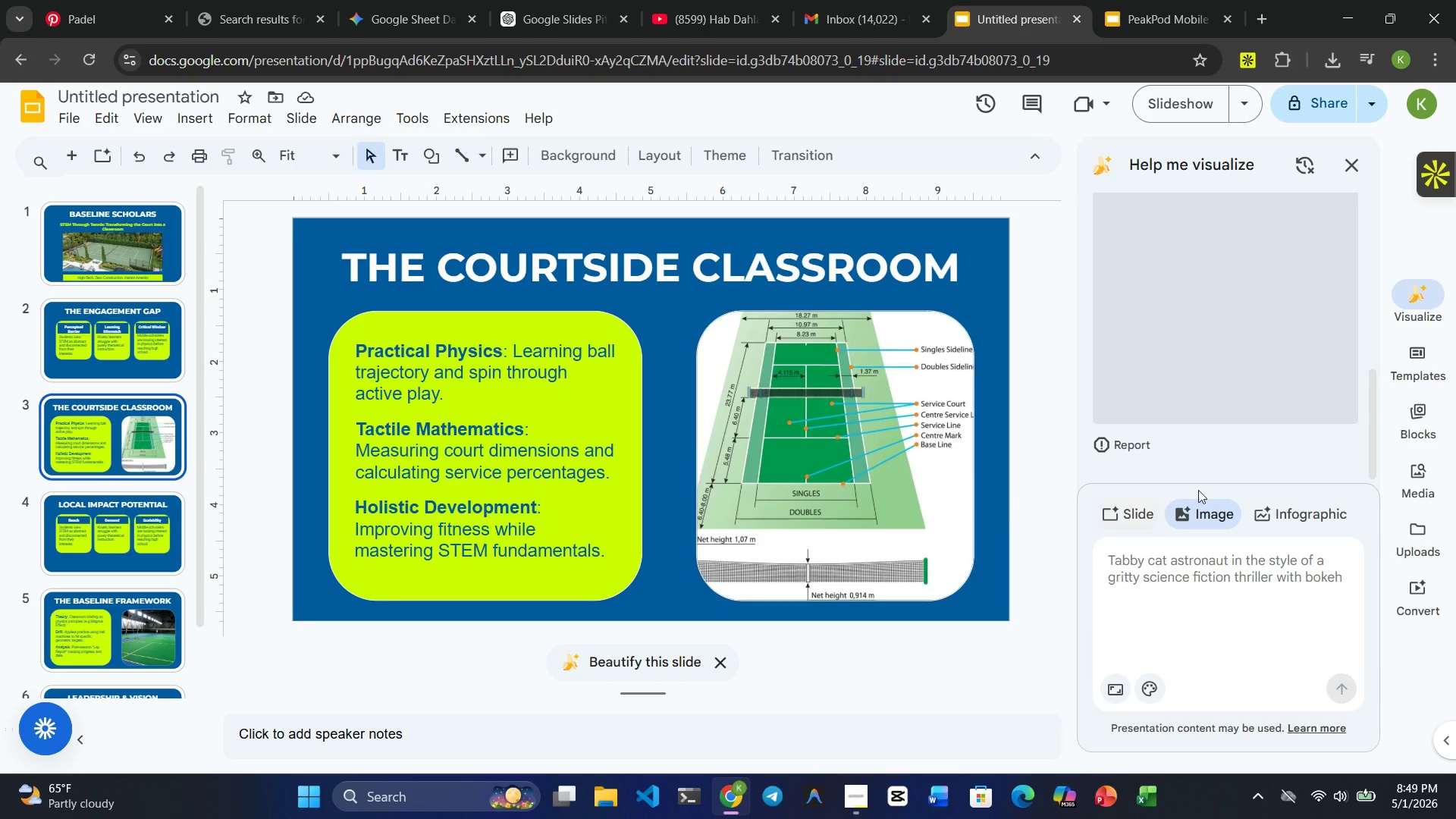 
scroll: coordinate [1295, 454], scroll_direction: up, amount: 1.0
 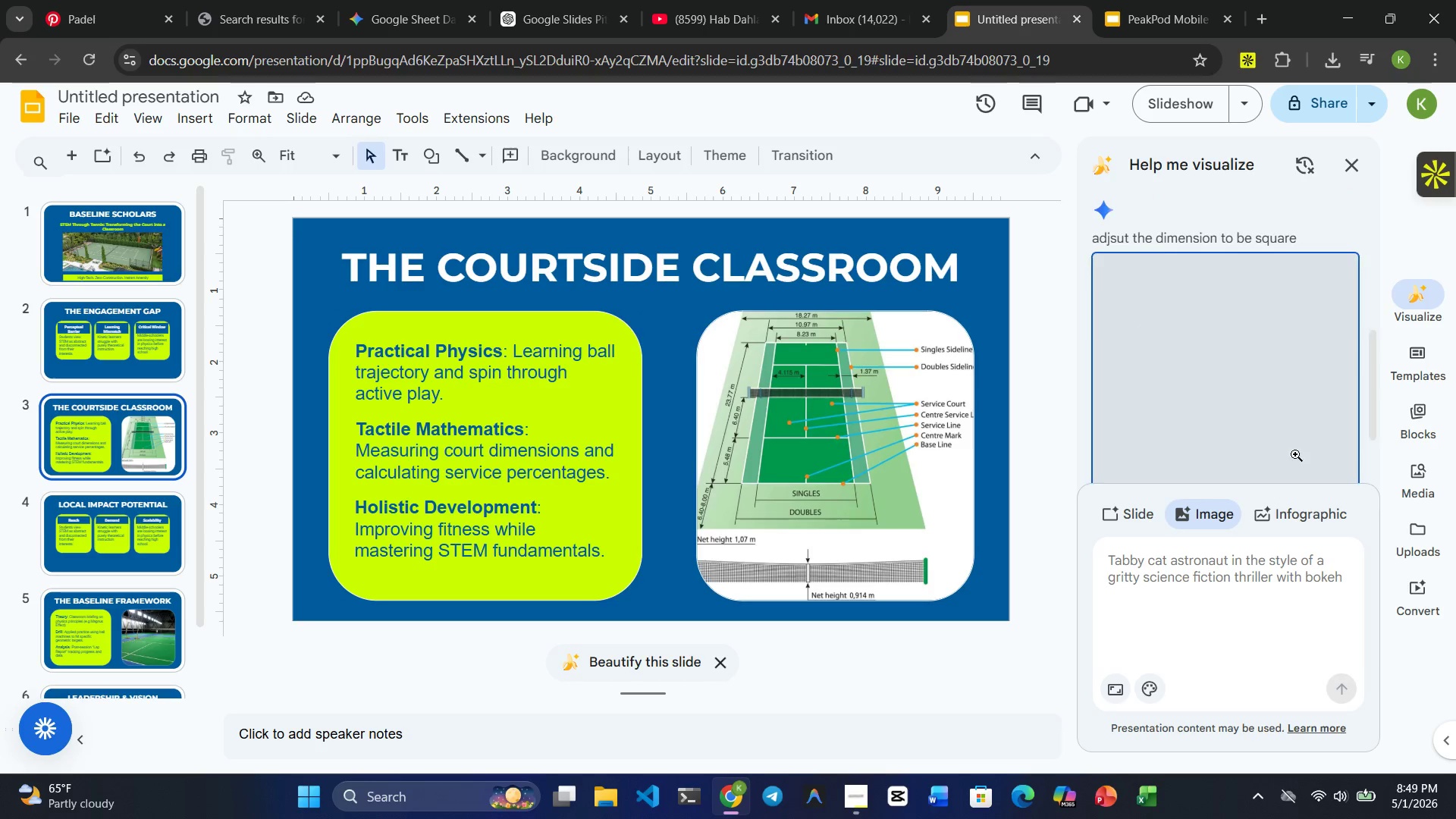 
scroll: coordinate [1233, 350], scroll_direction: down, amount: 3.0
 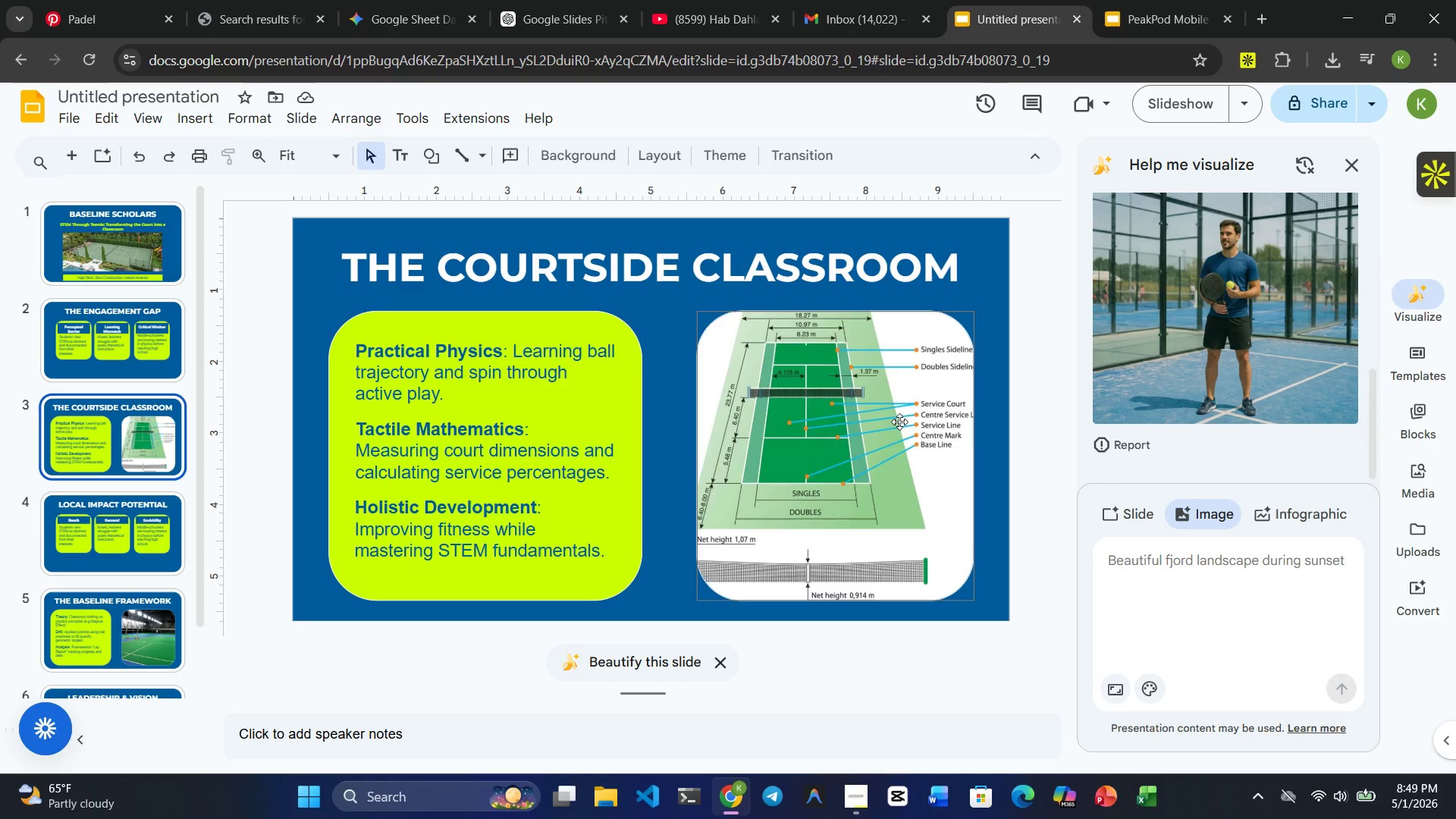 
left_click([884, 425])
 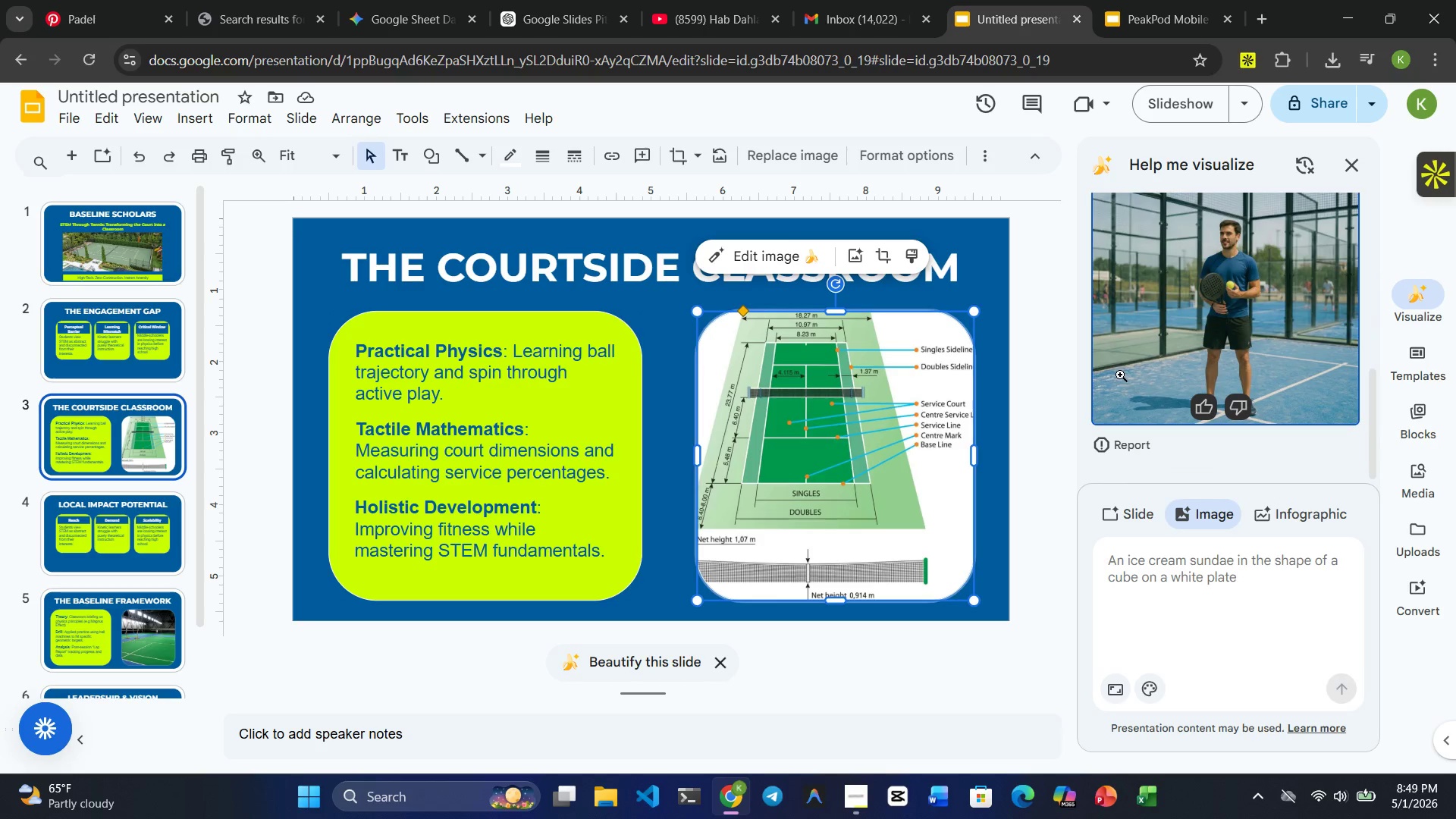 
left_click([1185, 358])
 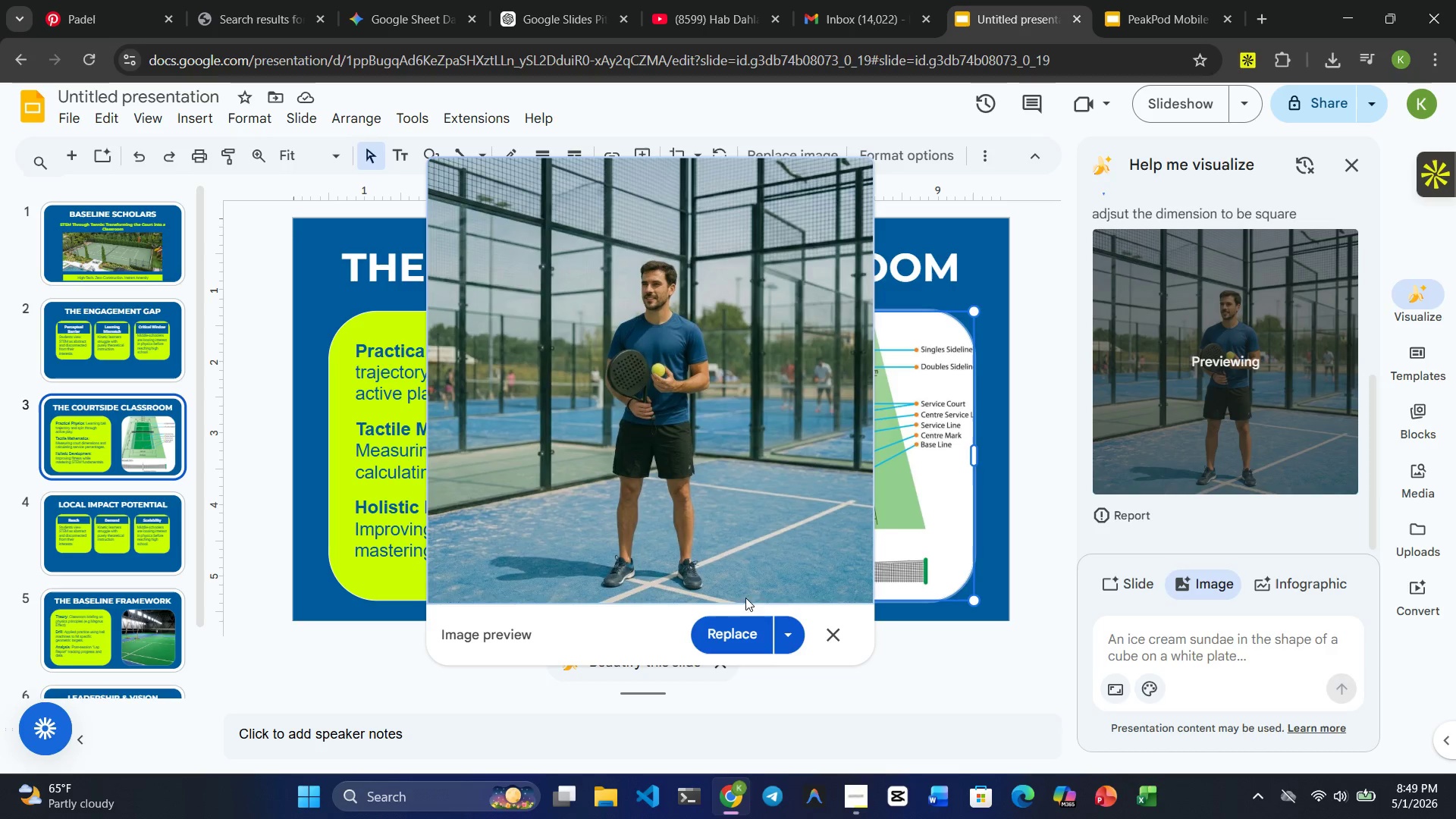 
left_click([739, 629])
 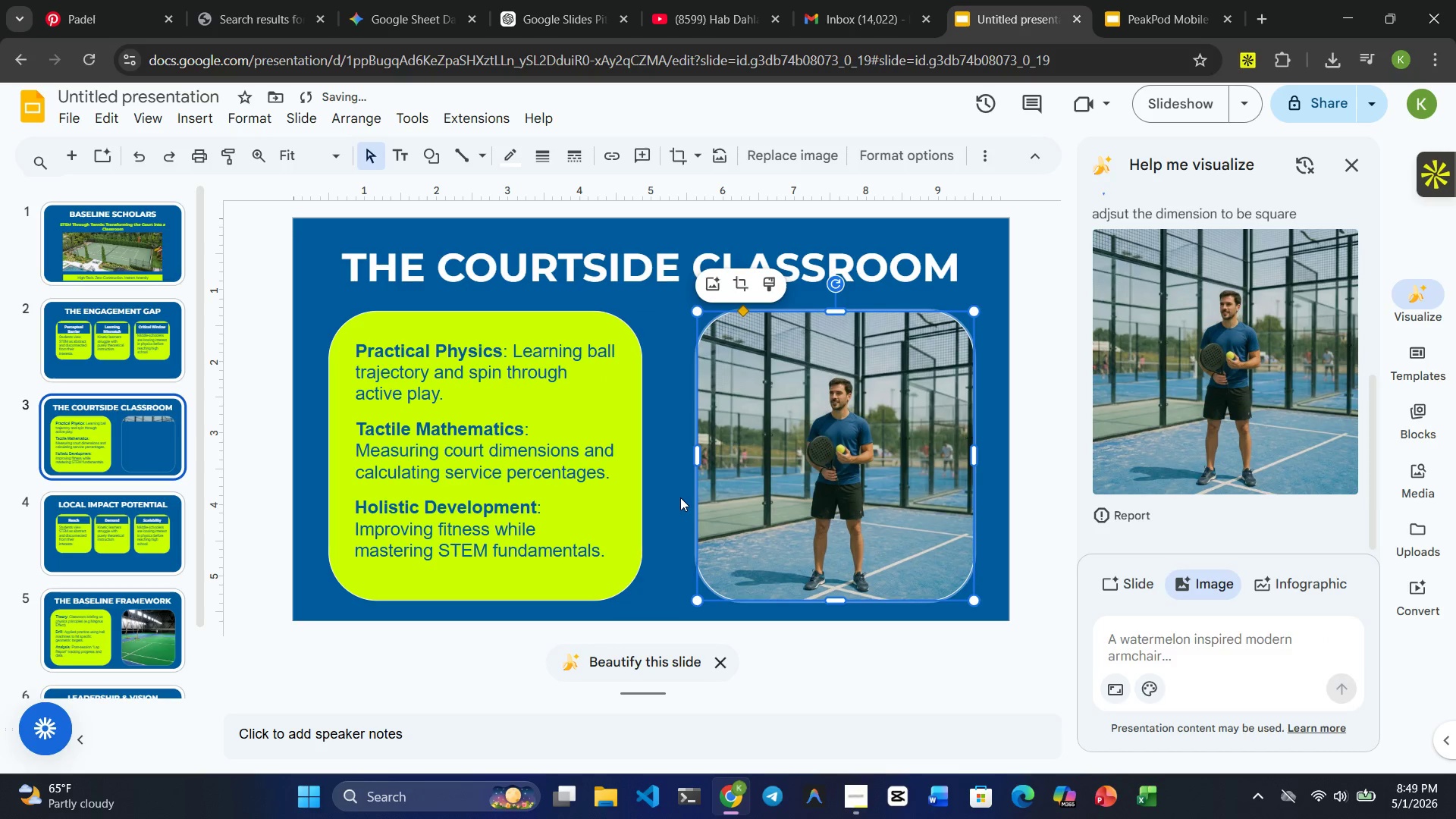 
left_click([667, 491])
 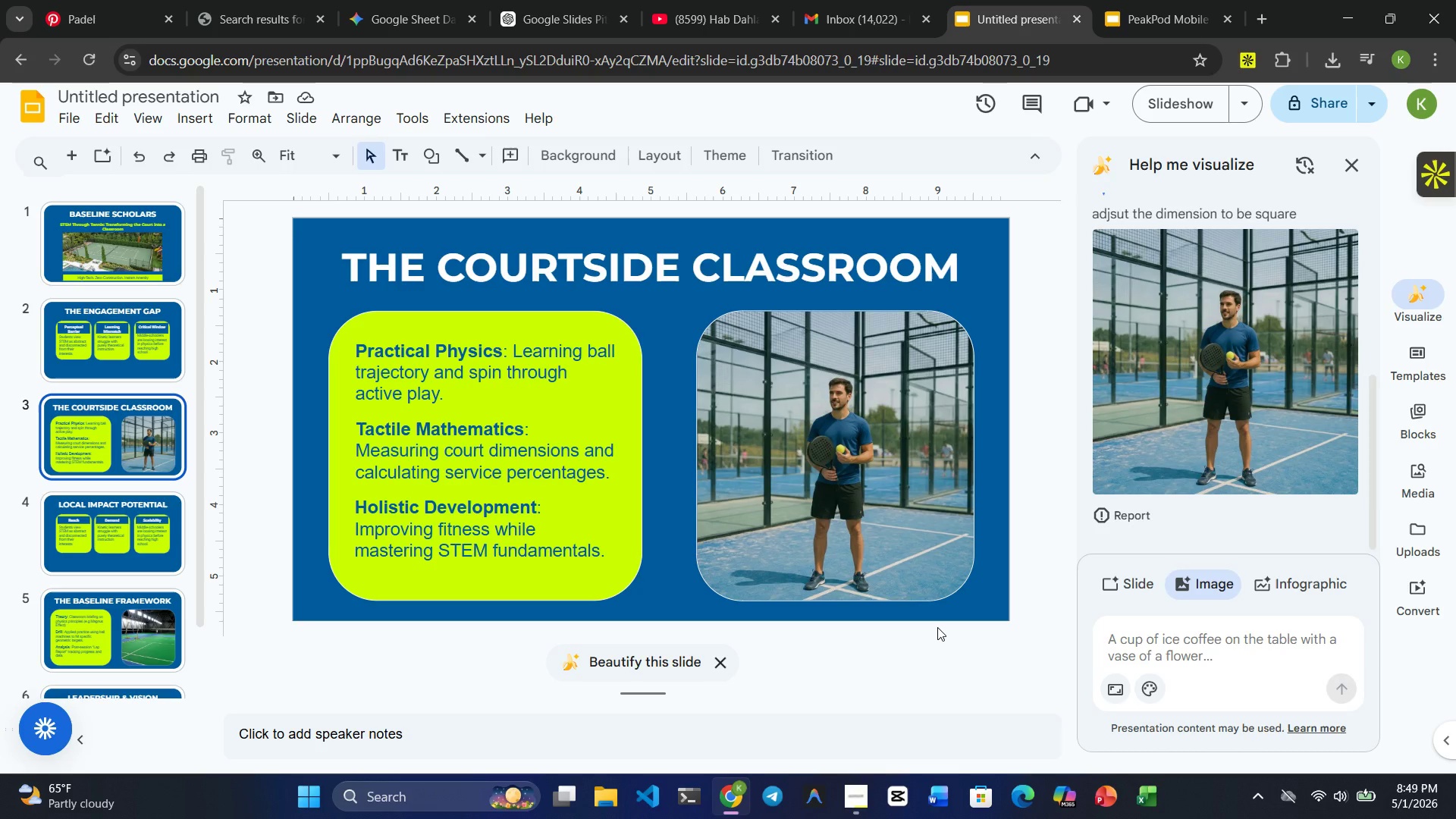 
wait(16.67)
 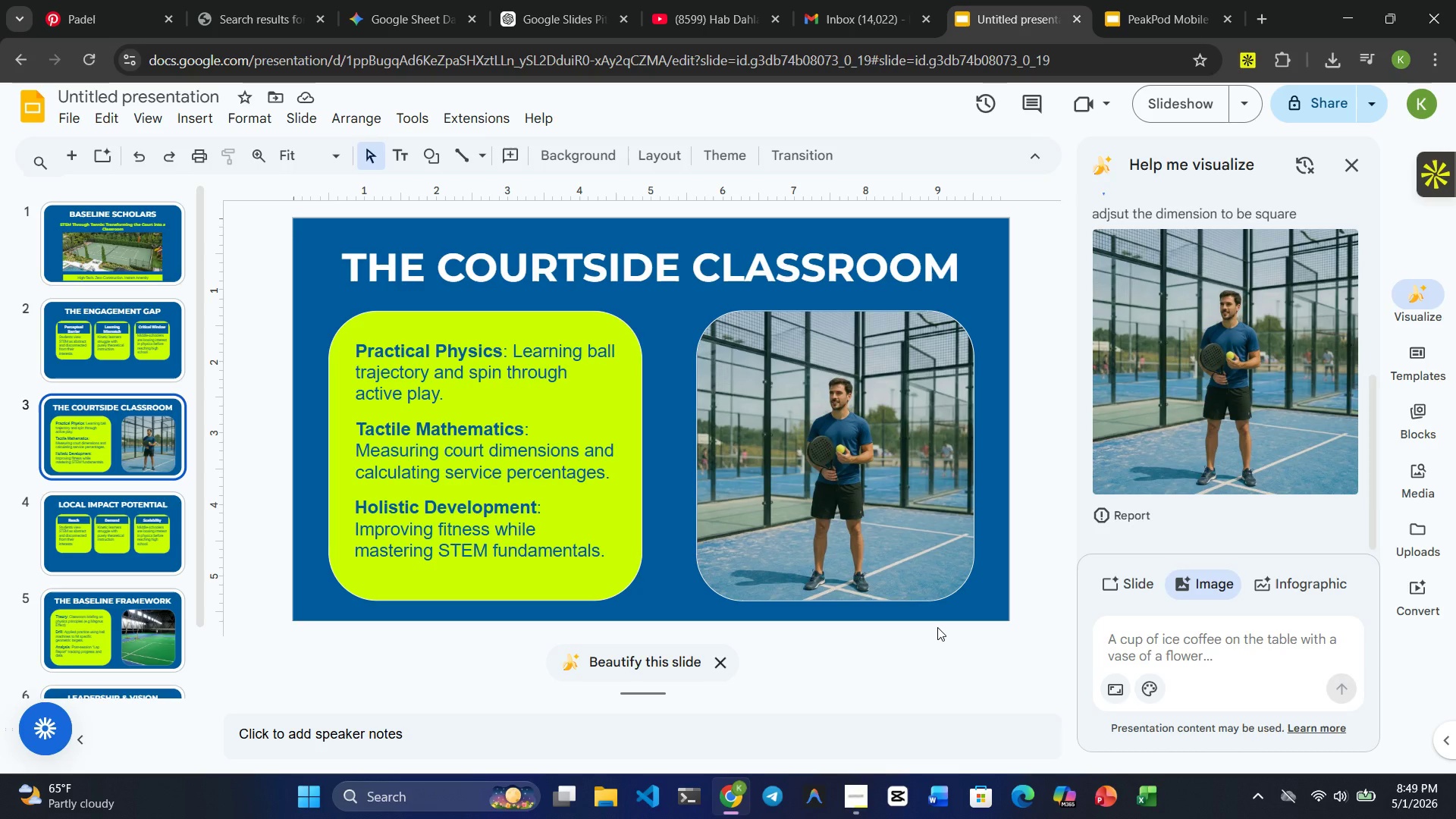 
left_click([99, 646])
 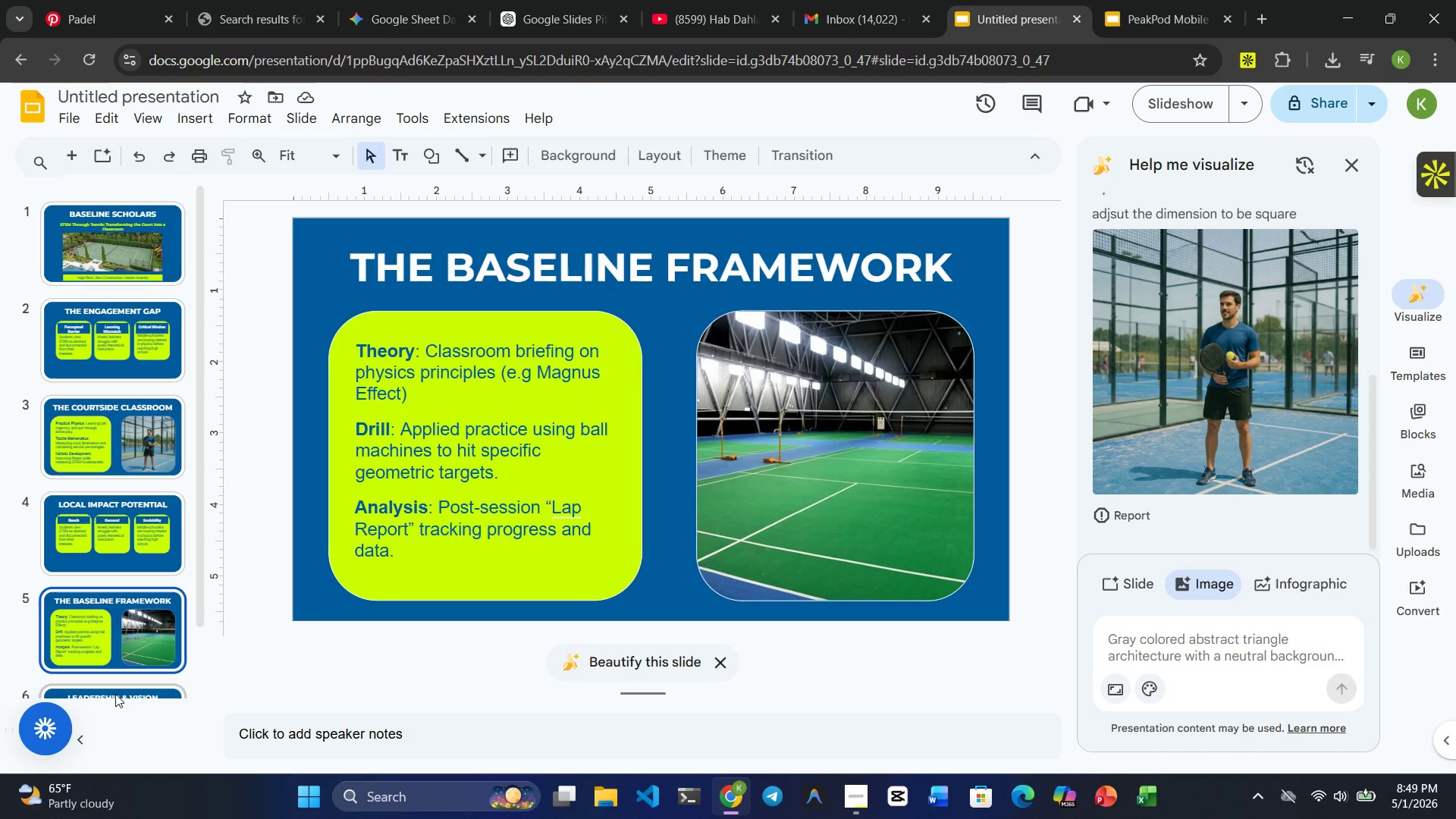 
left_click([115, 696])
 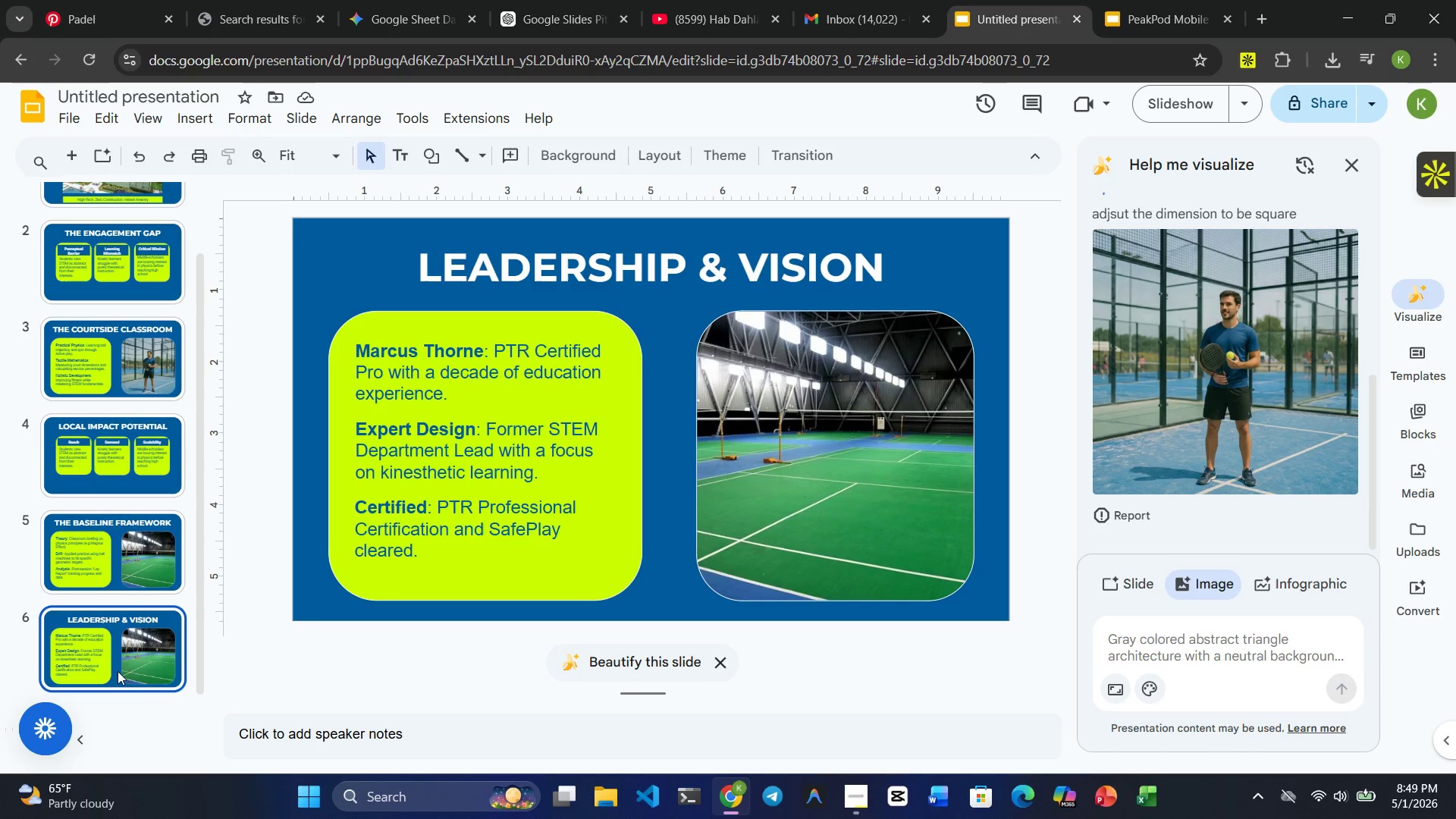 
left_click([118, 670])
 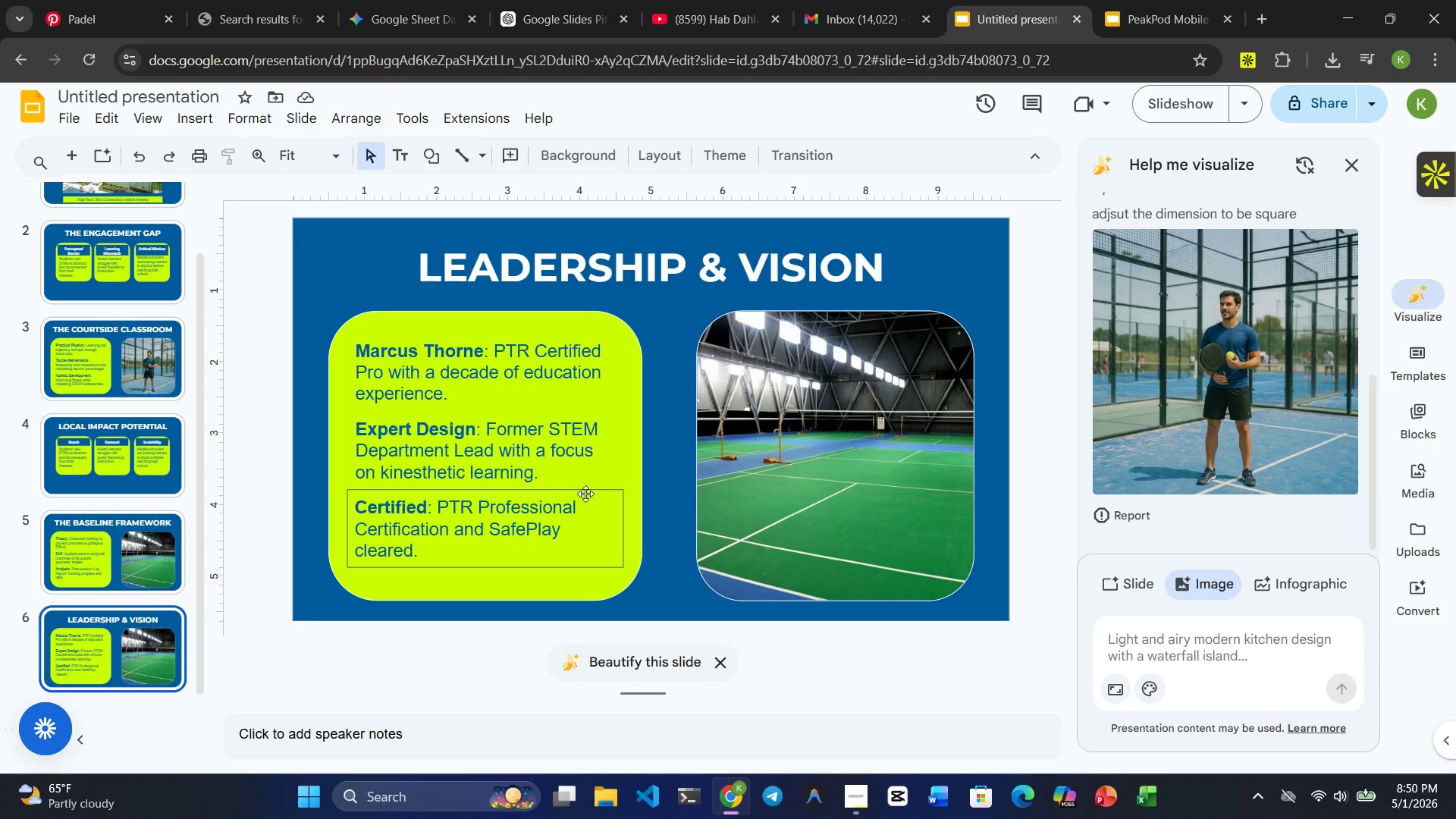 
wait(18.98)
 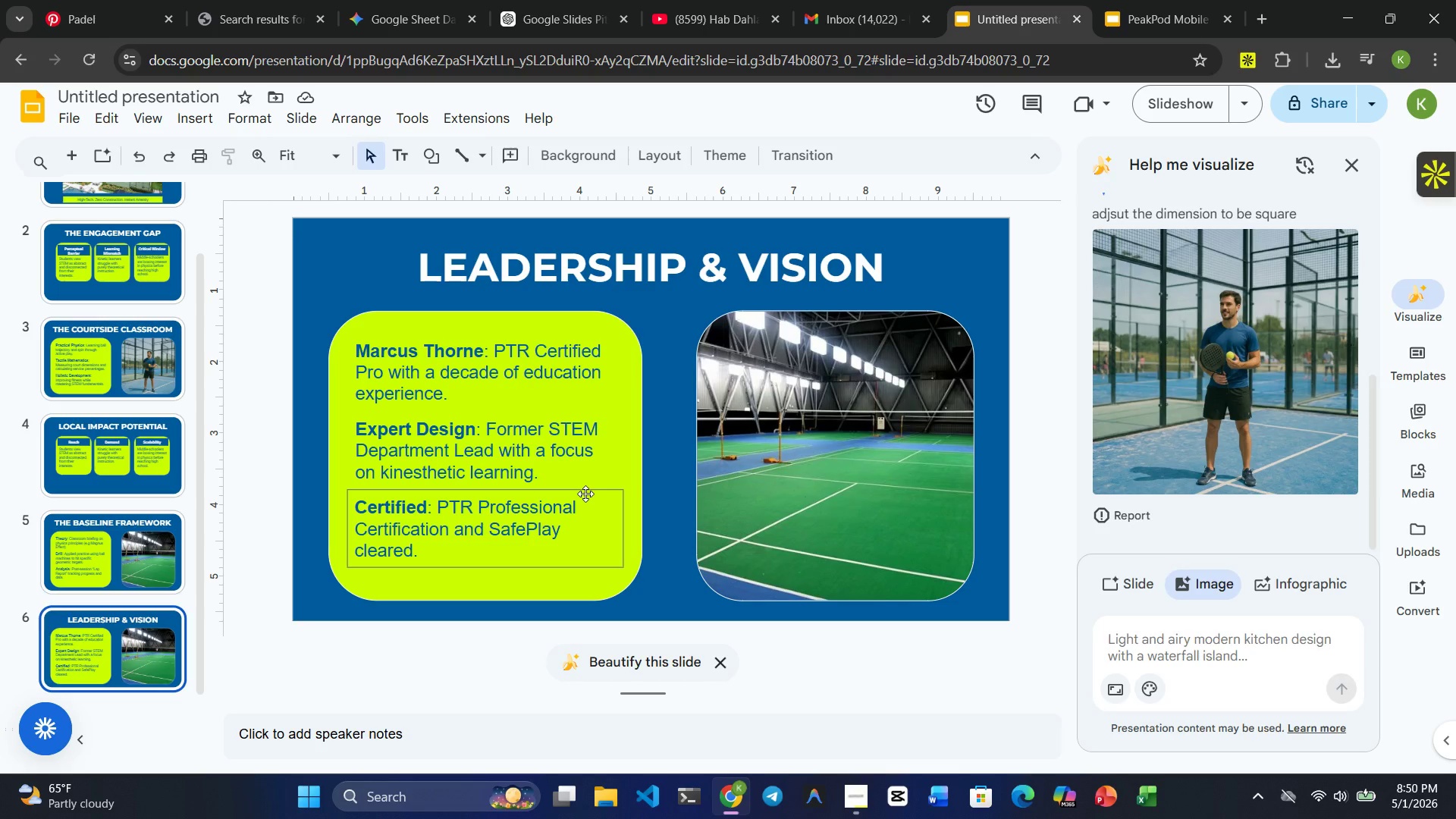 
left_click([139, 367])
 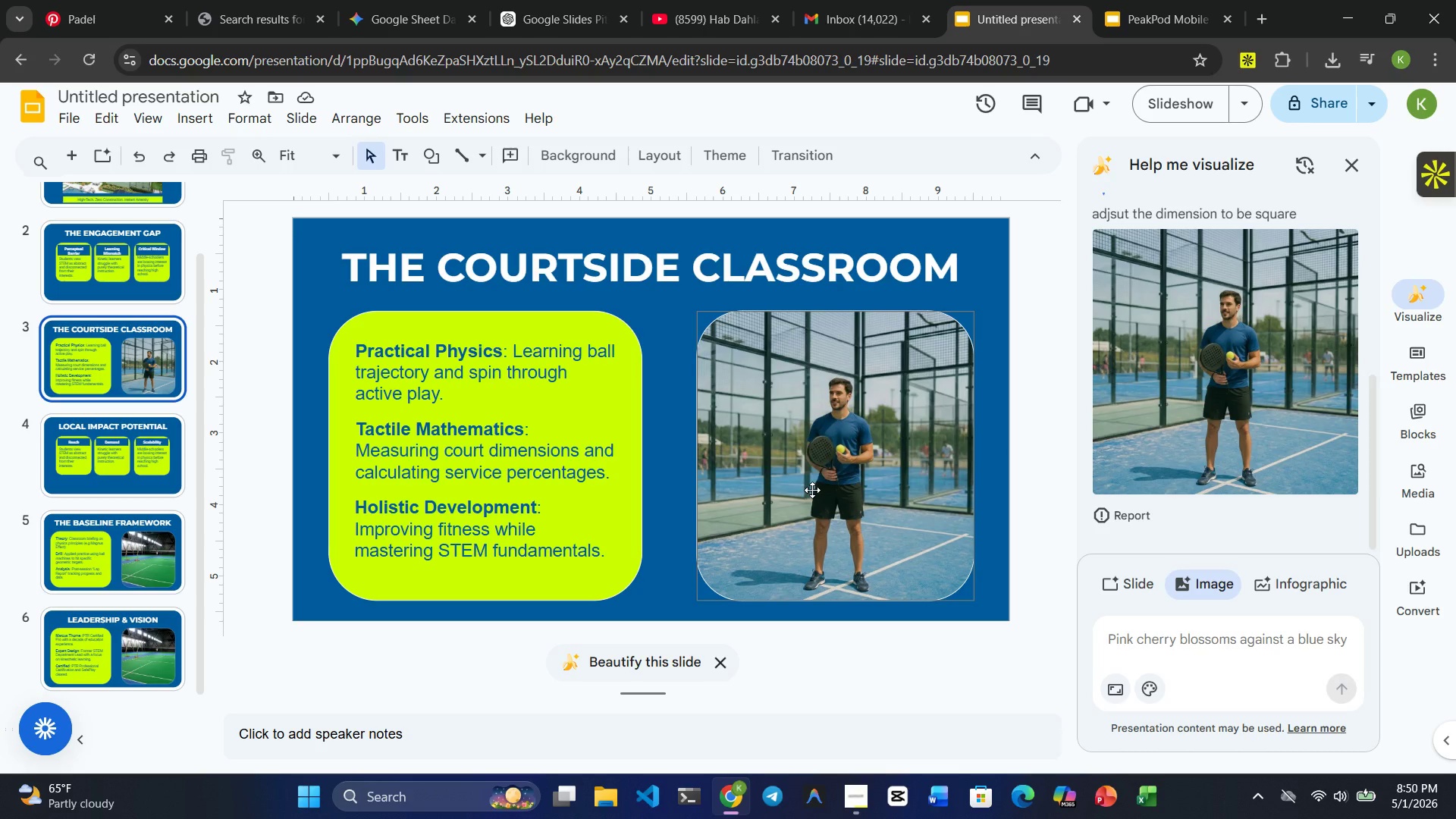 
key(Control+Z)
 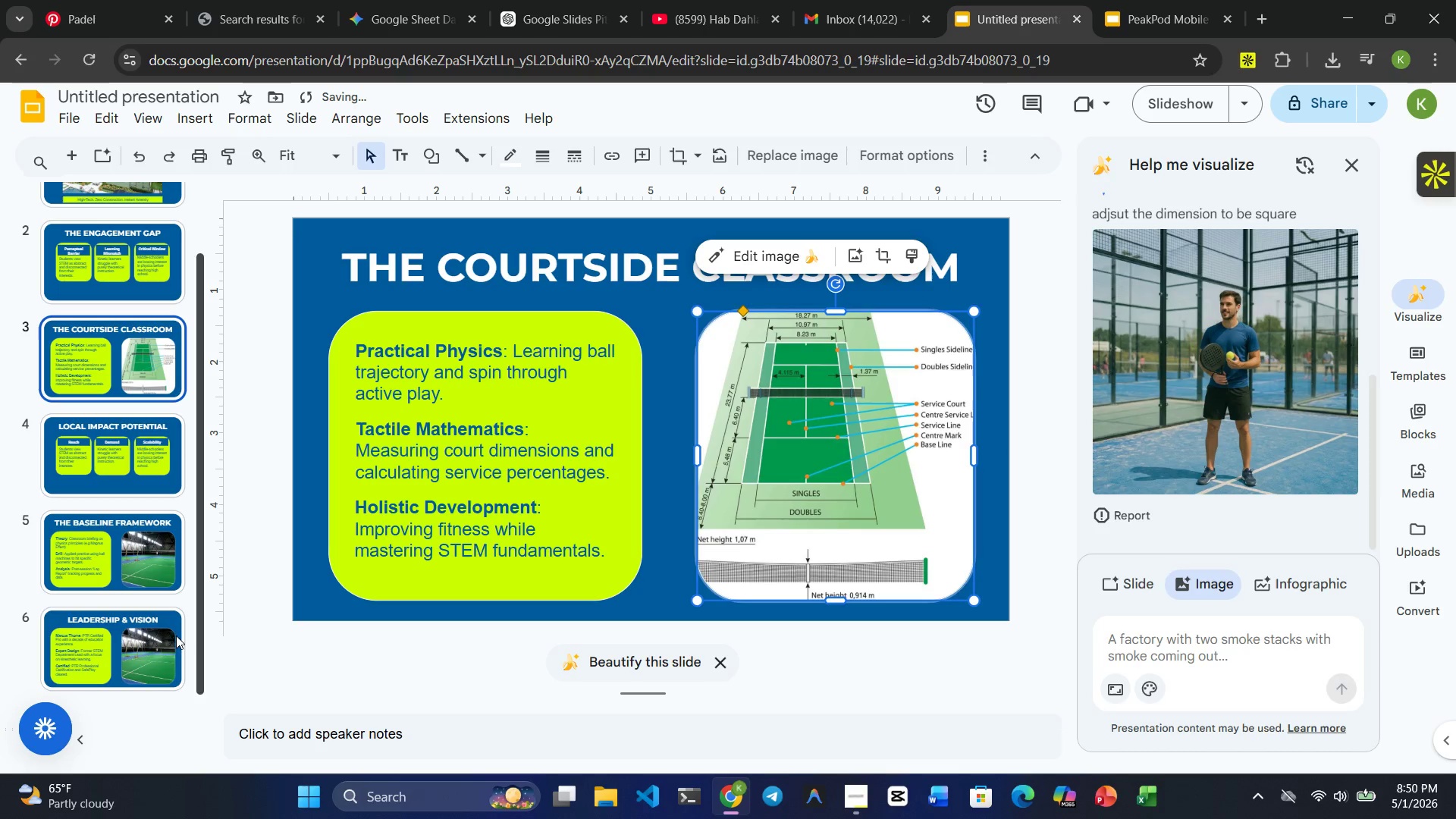 
left_click([124, 657])
 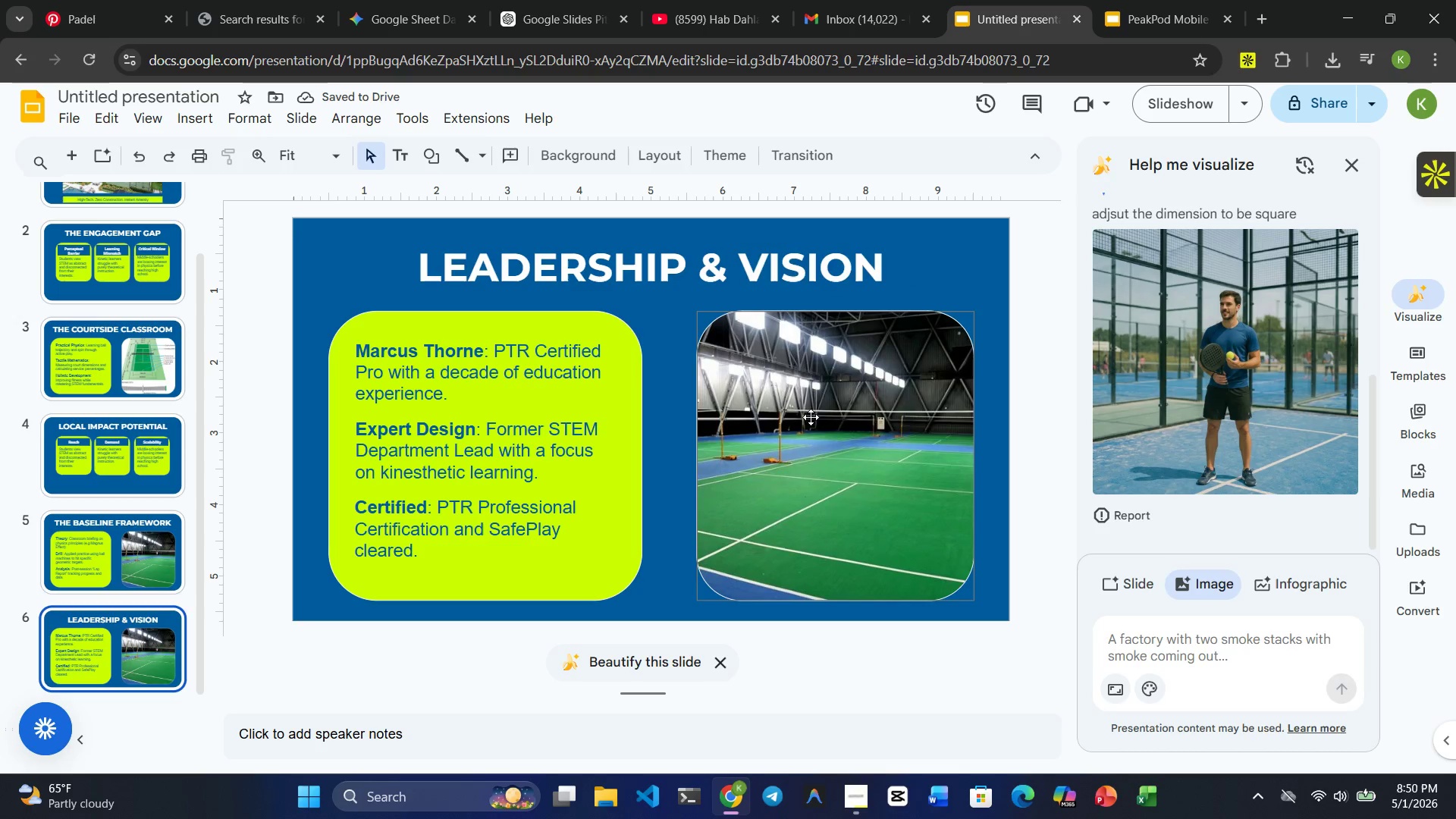 
left_click([825, 415])
 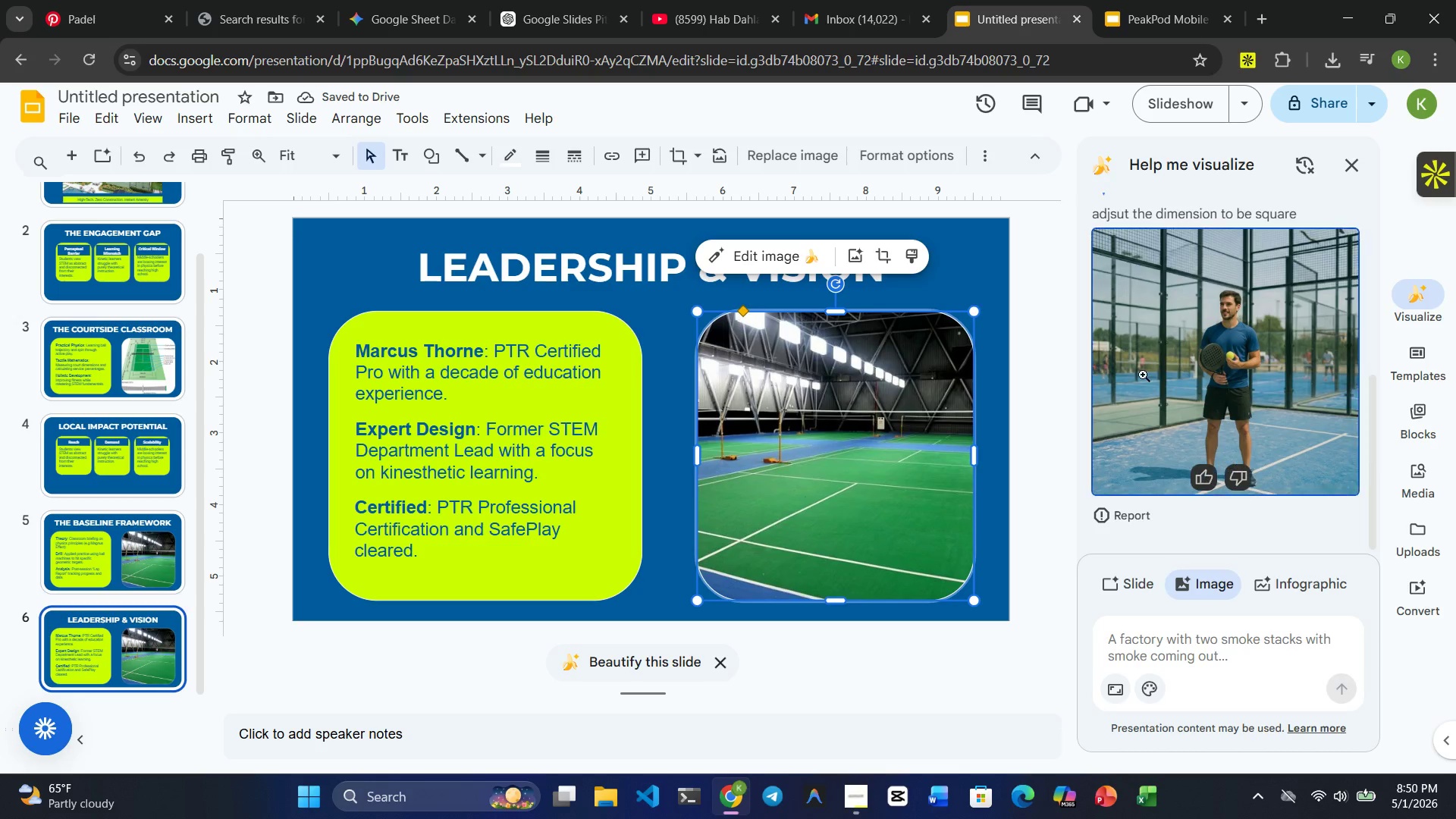 
left_click([1166, 372])
 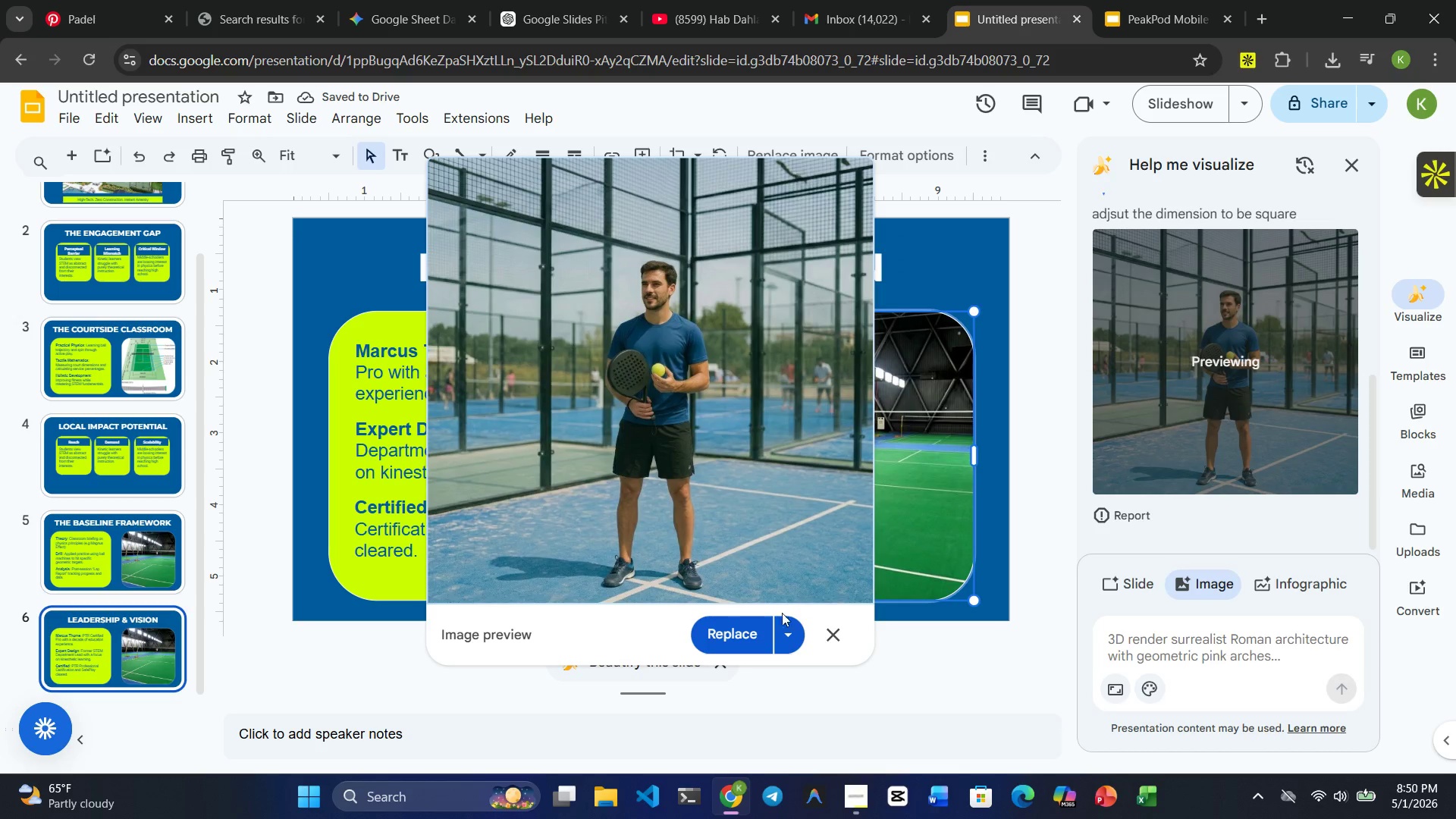 
left_click([739, 626])
 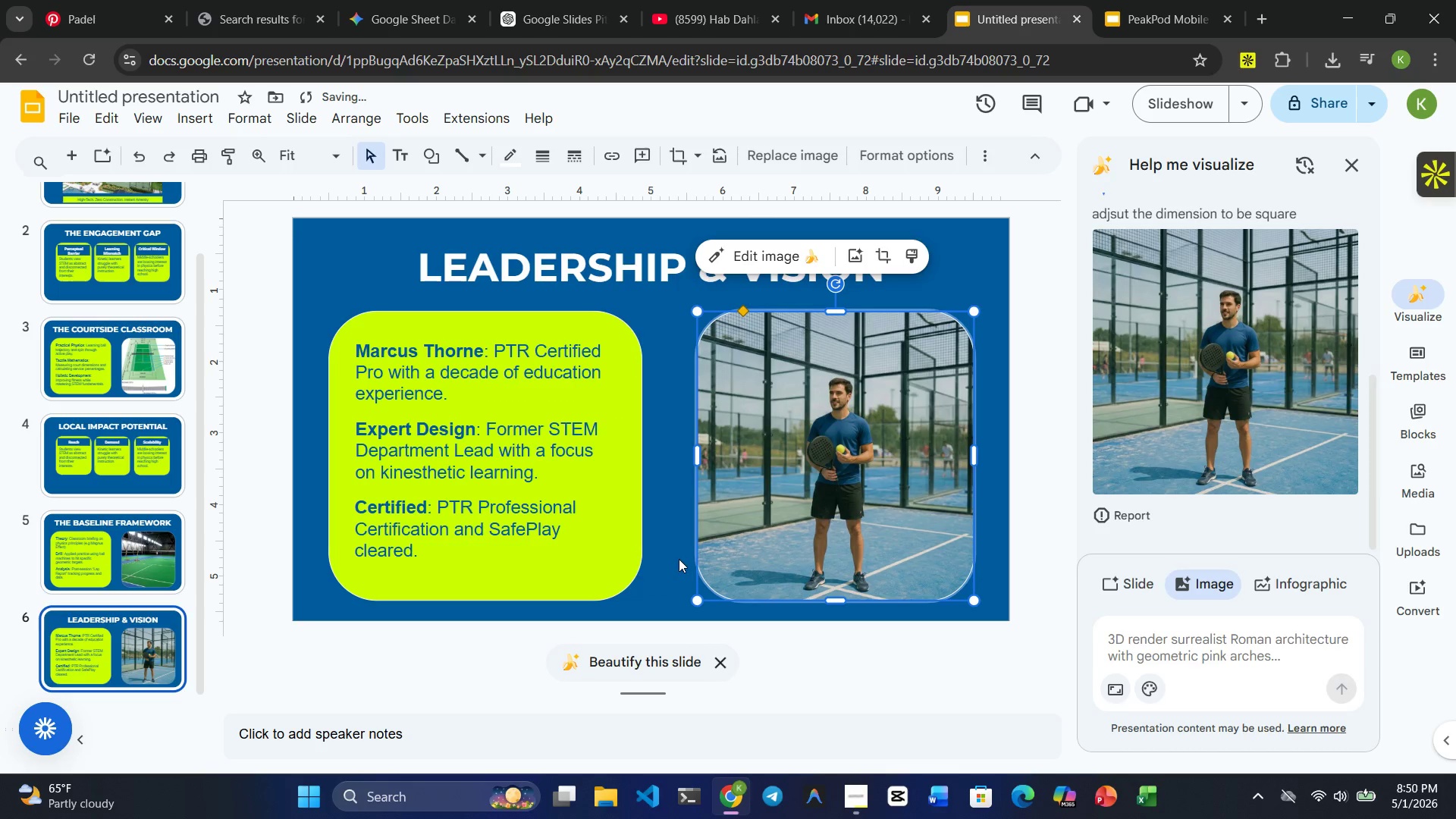 
left_click([678, 548])
 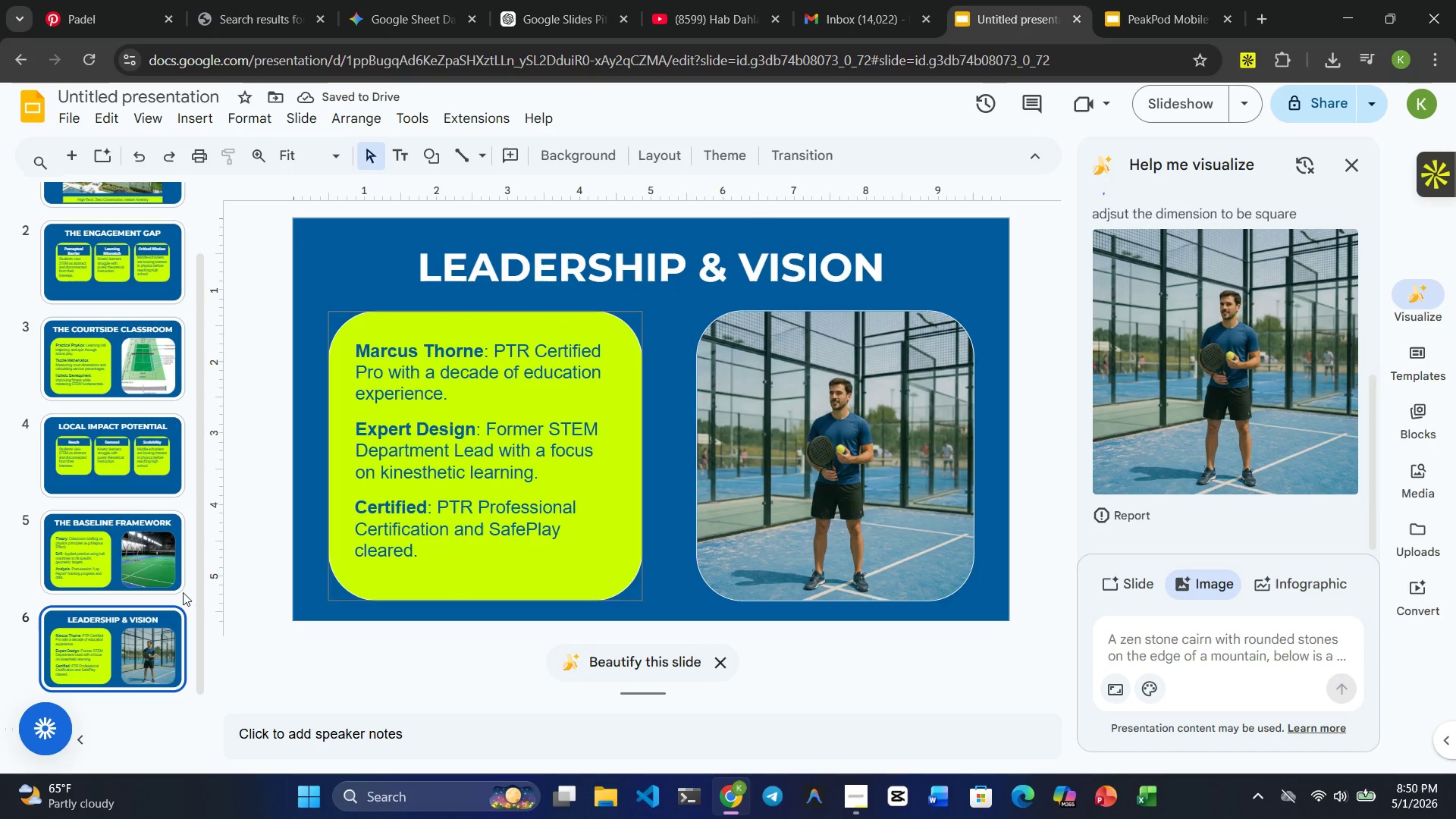 
left_click([115, 550])
 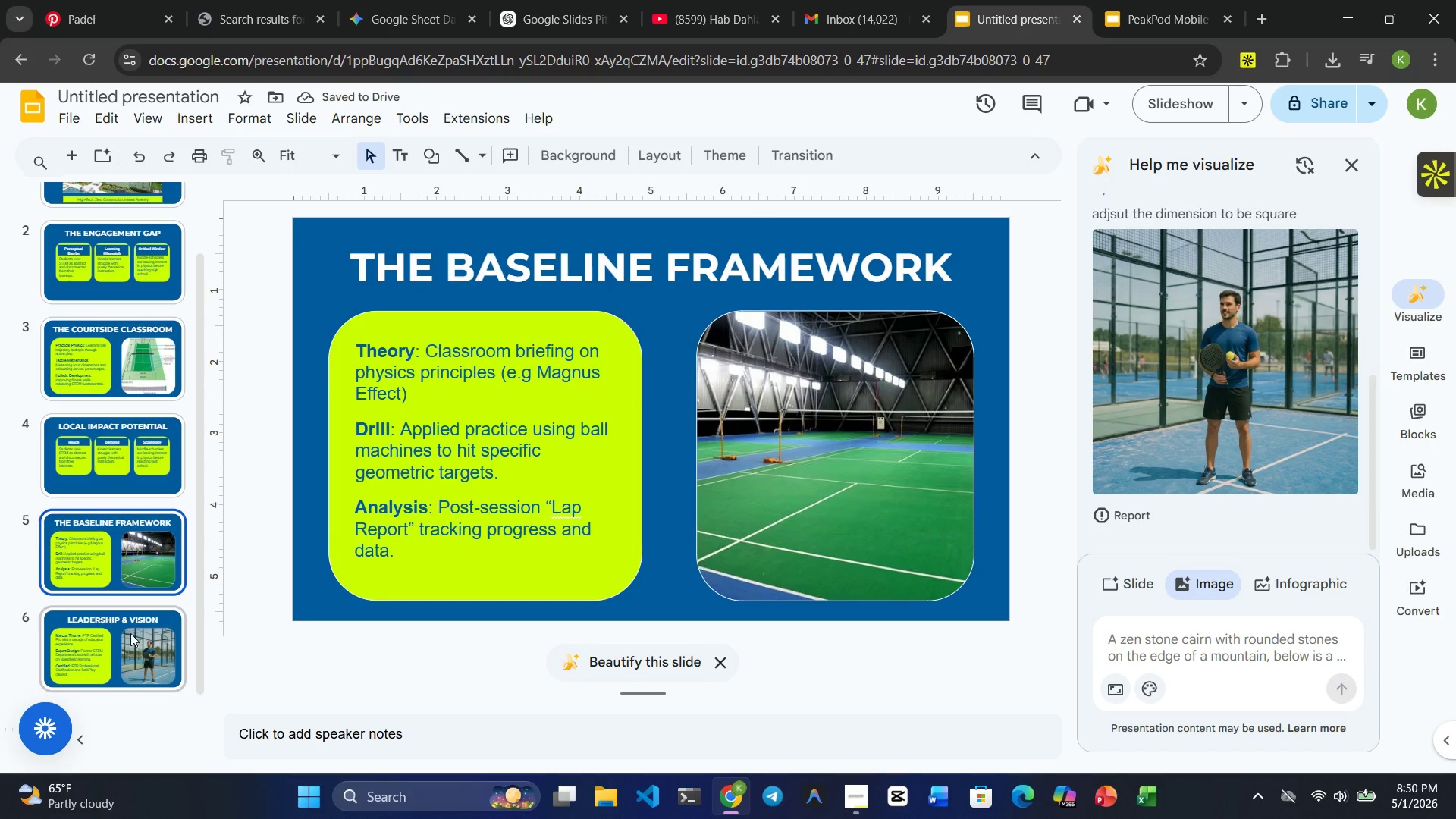 
left_click([130, 633])
 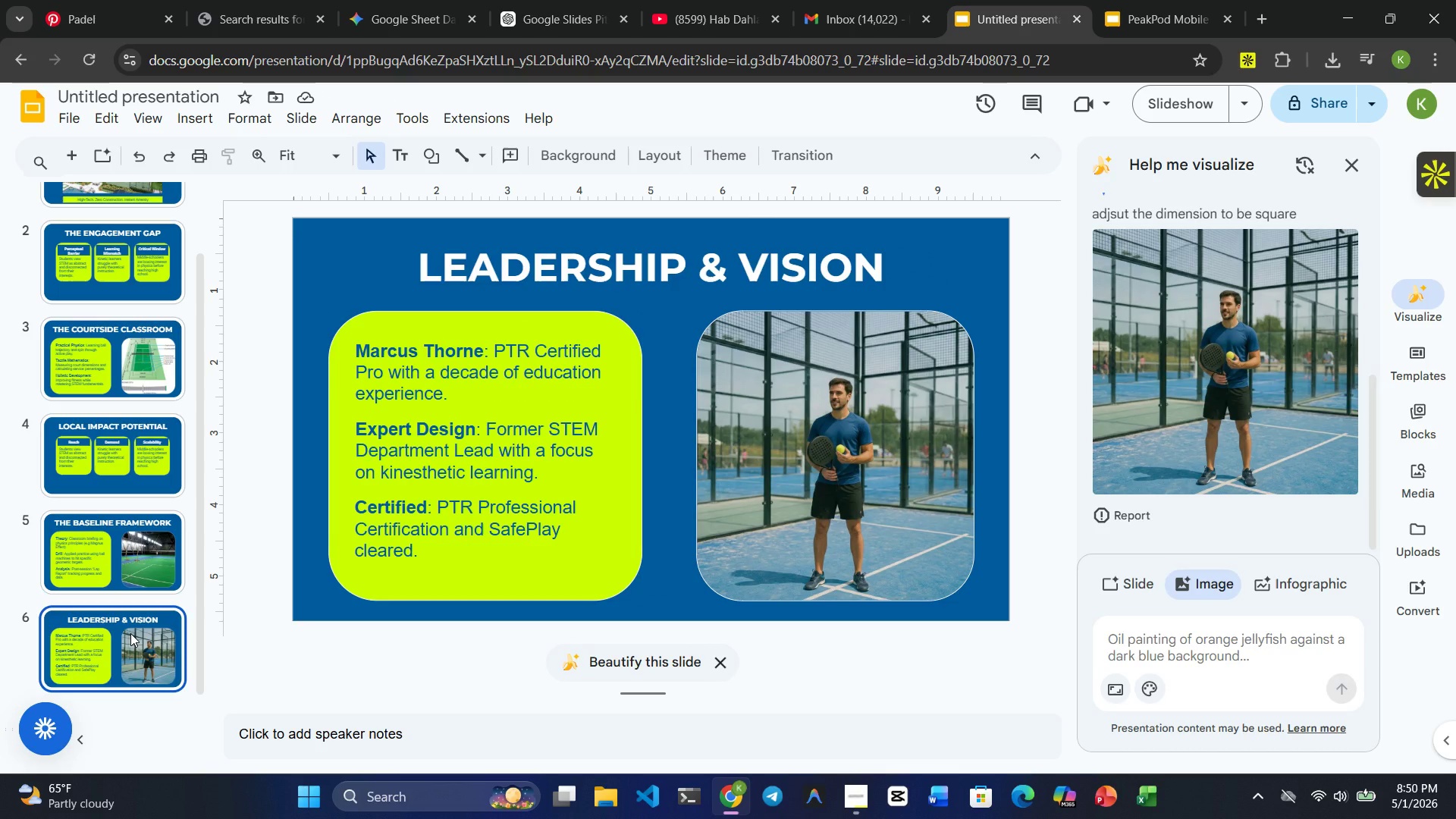 
wait(11.8)
 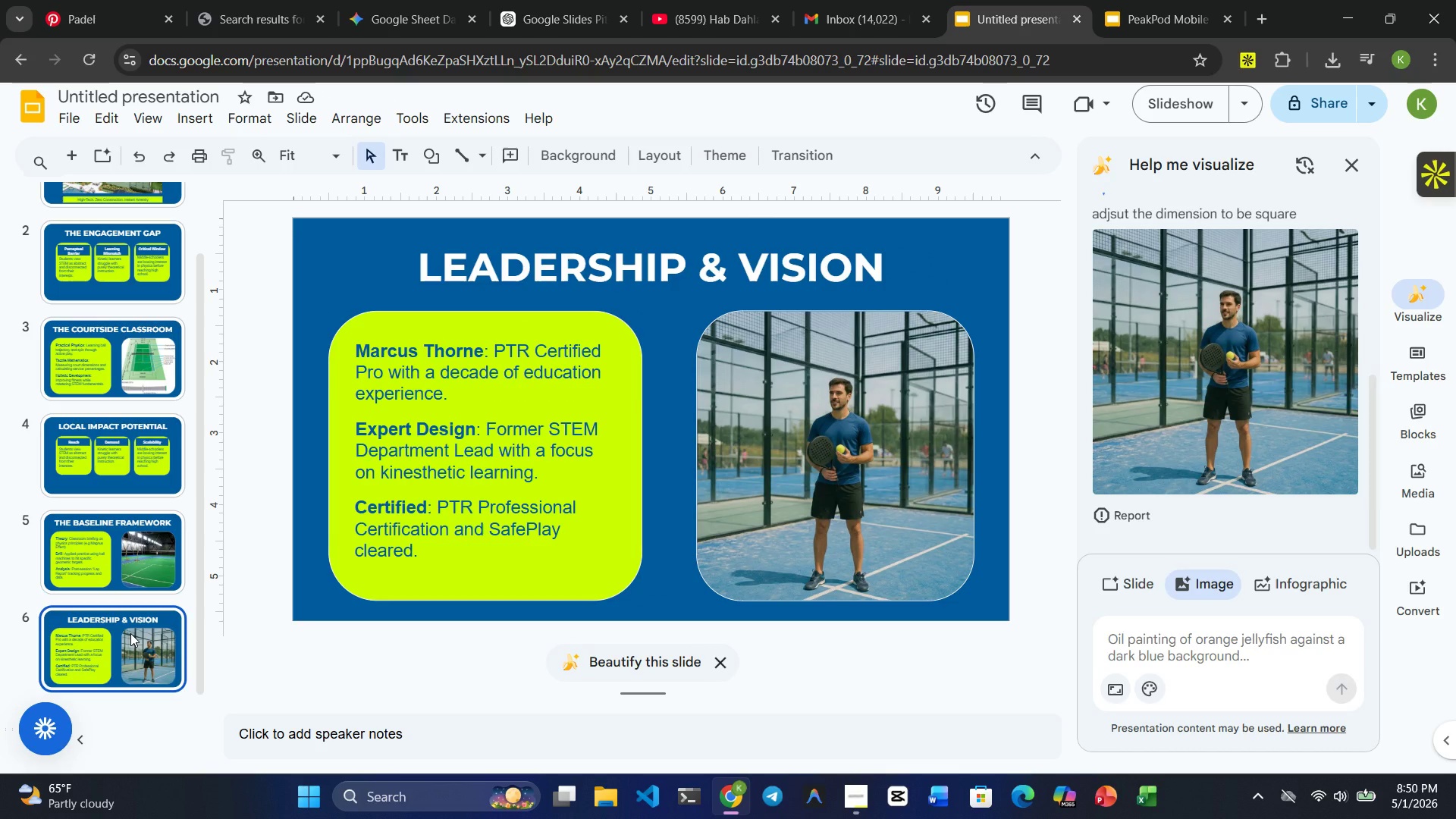 
left_click([798, 491])
 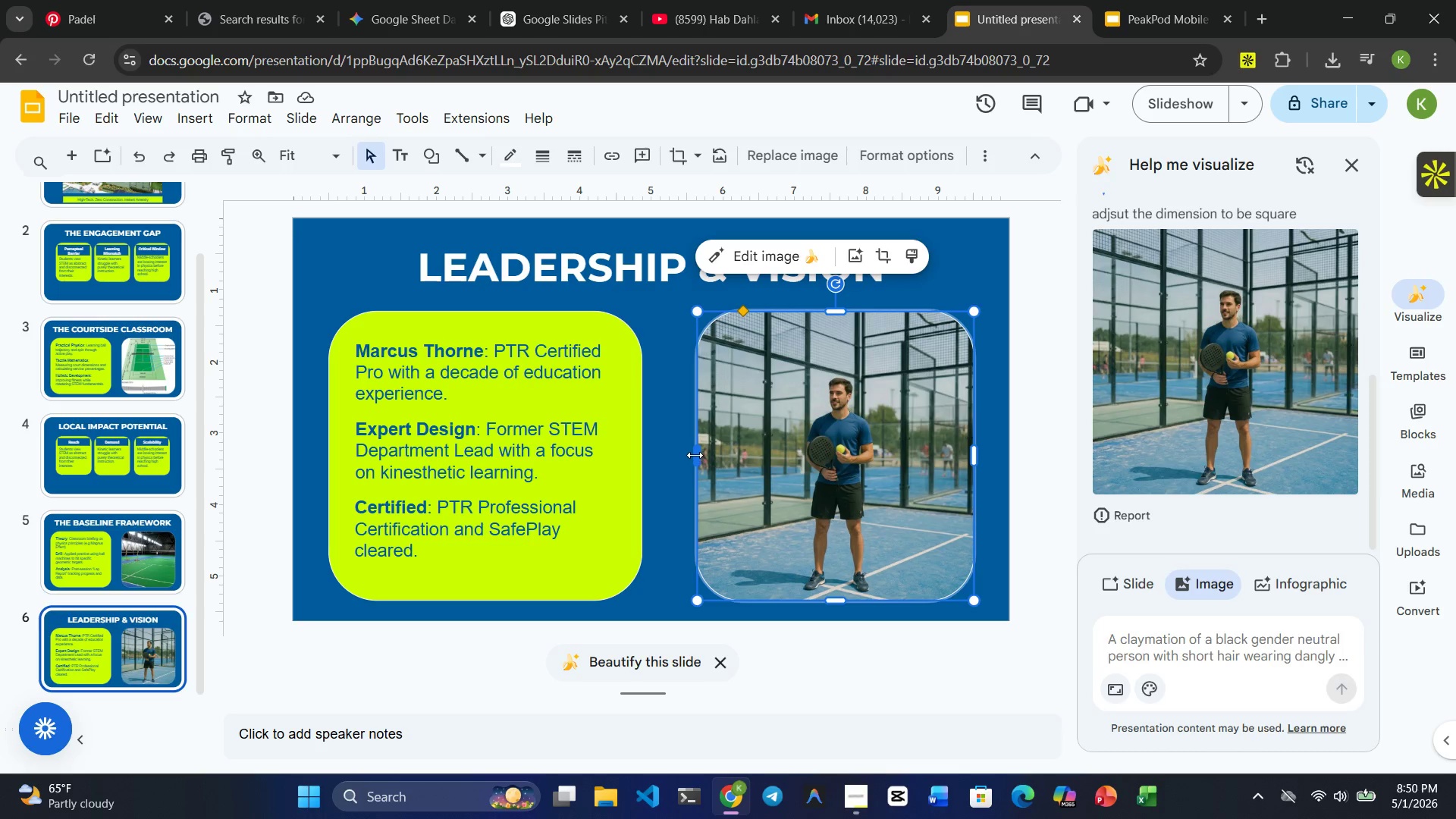 
left_click_drag(start_coordinate=[695, 454], to_coordinate=[659, 454])
 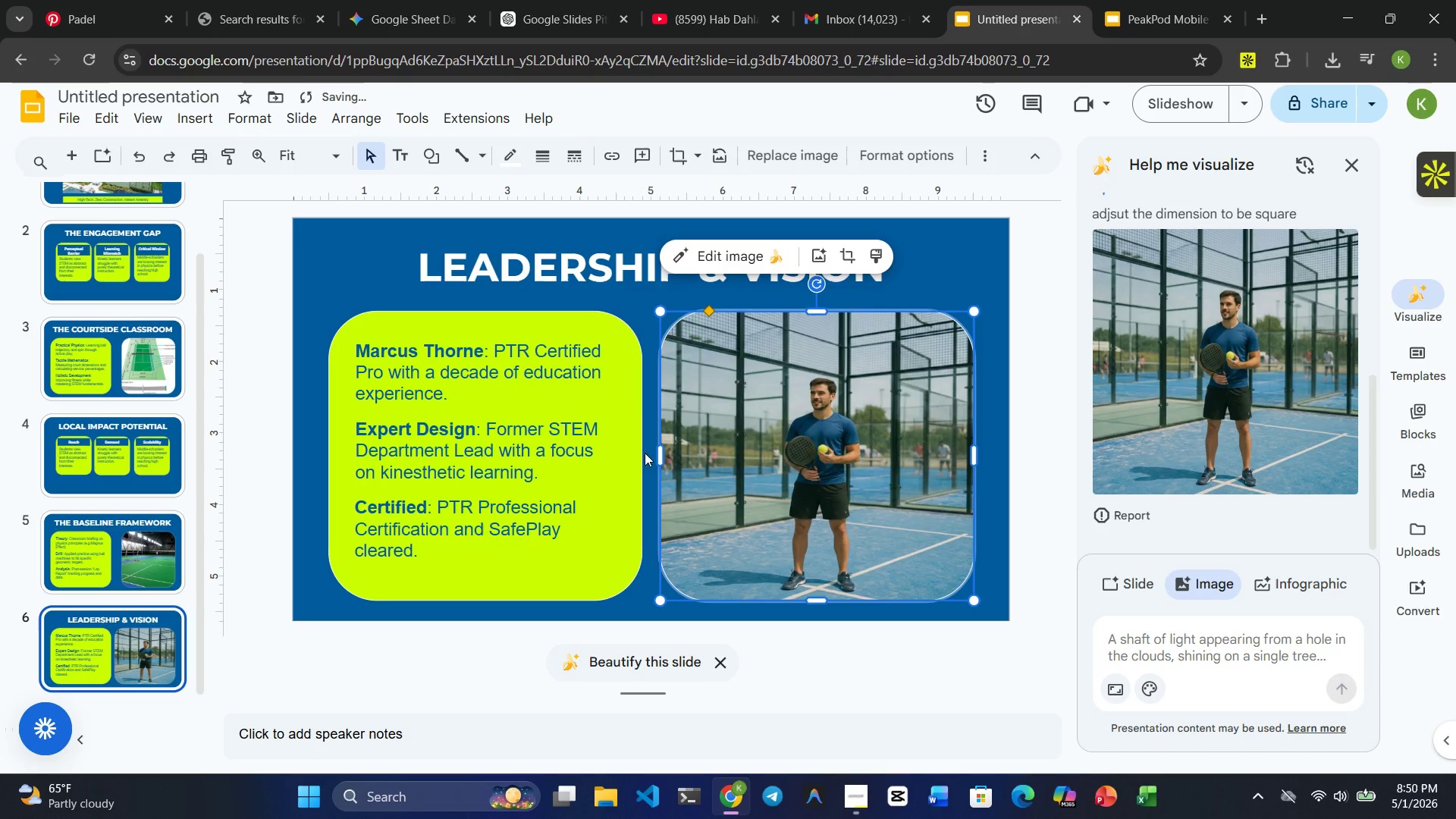 
left_click([637, 297])
 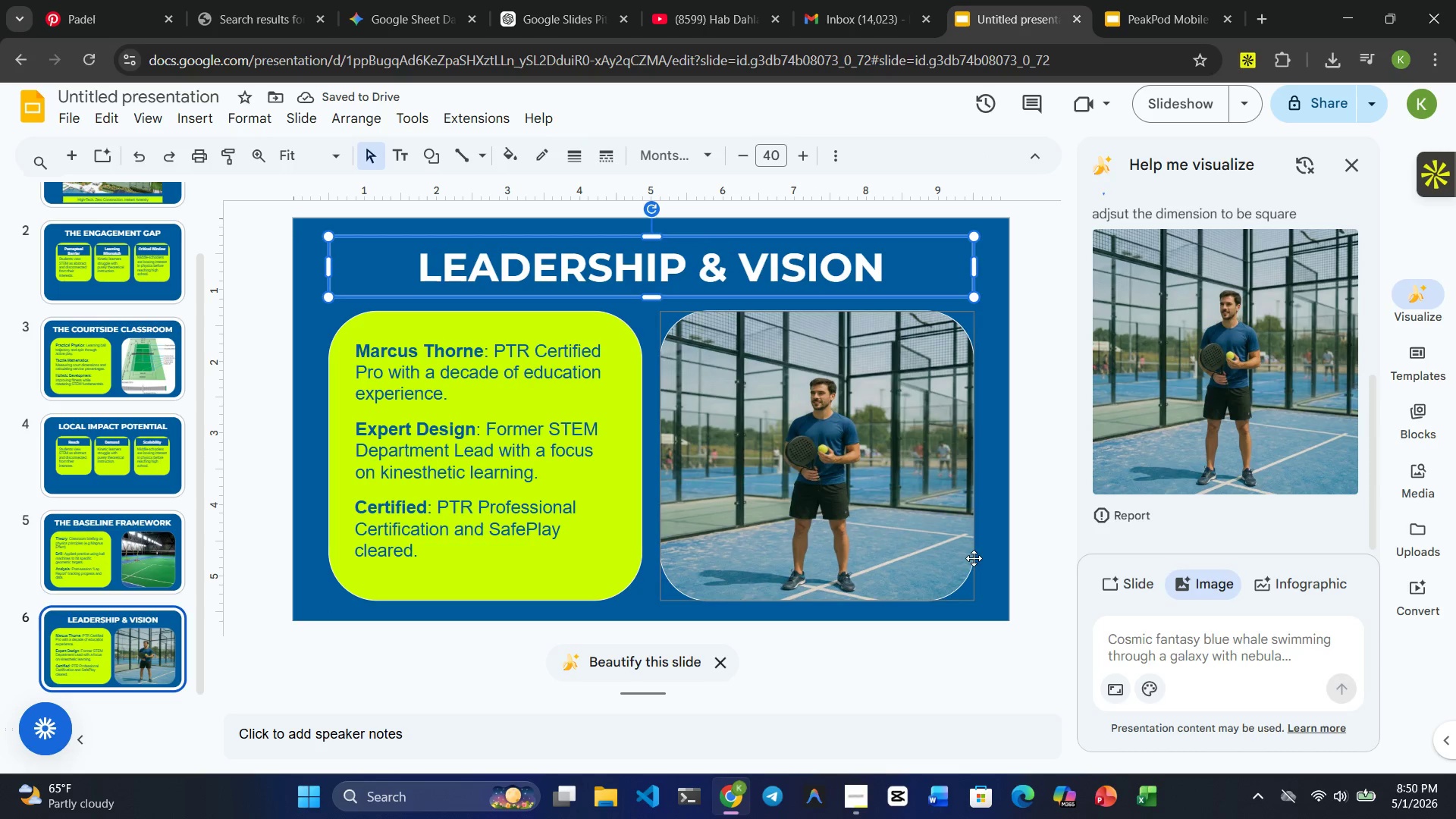 
left_click([1001, 535])
 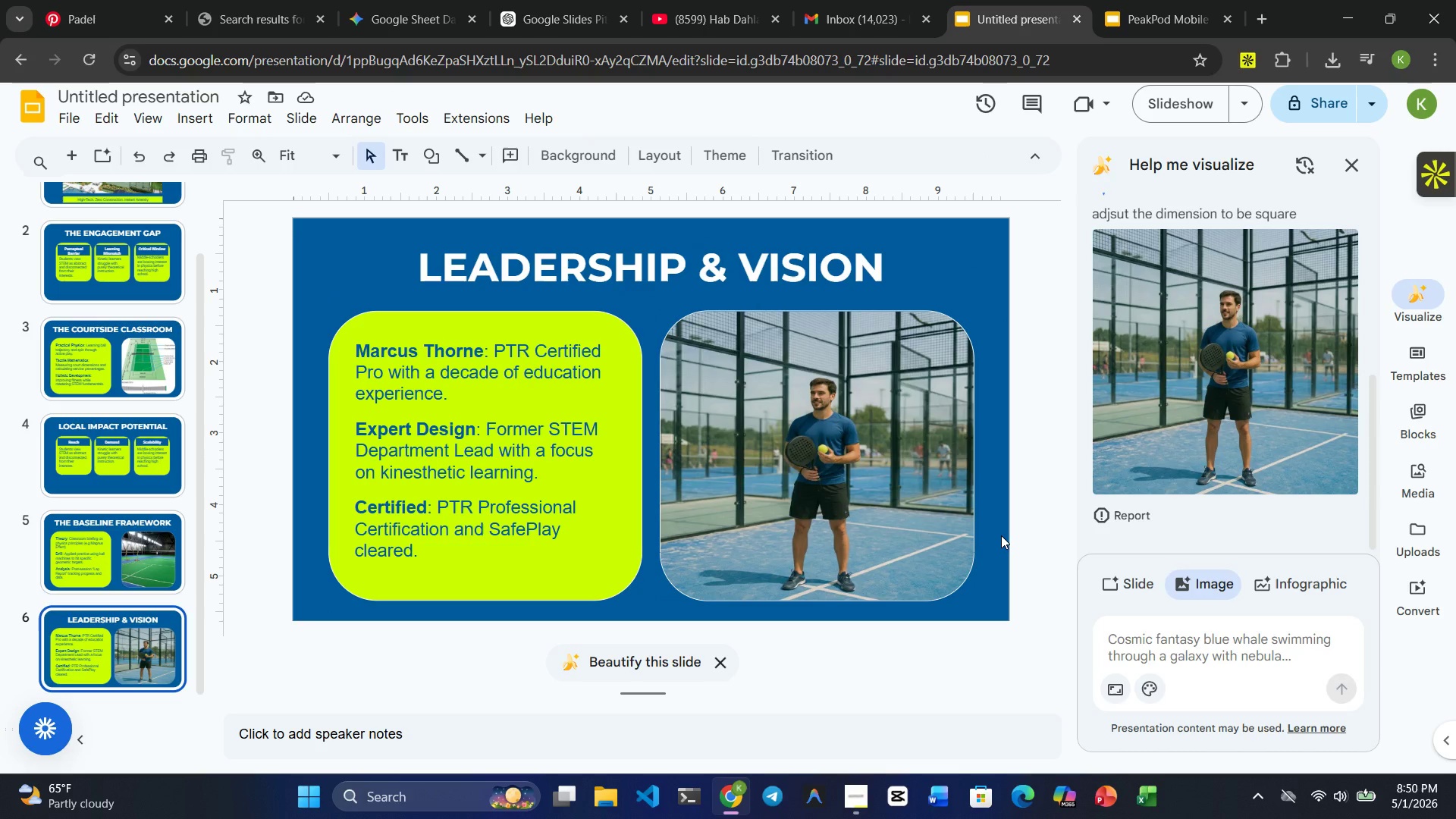 
key(Control+Z)
 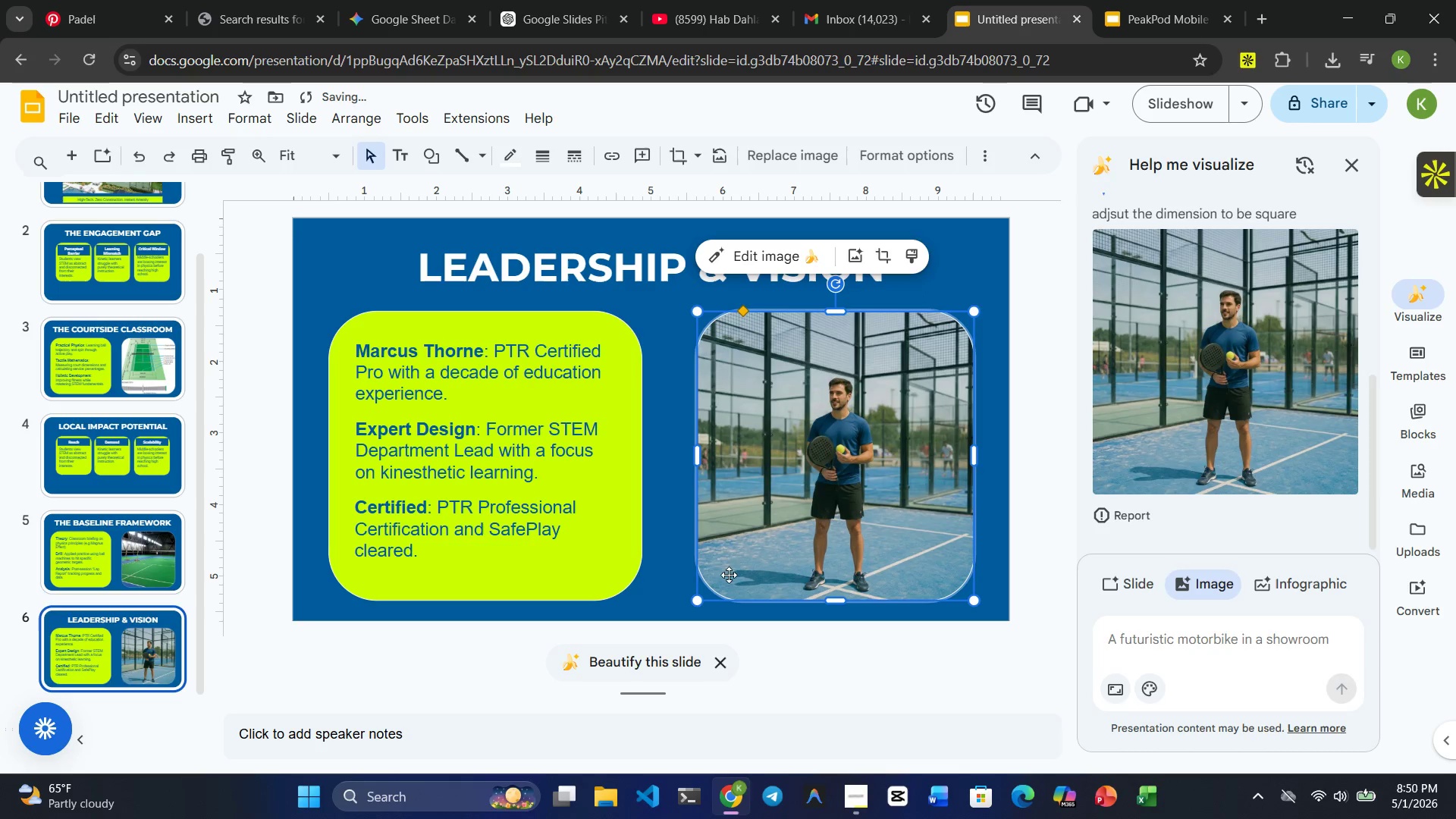 
left_click([679, 522])
 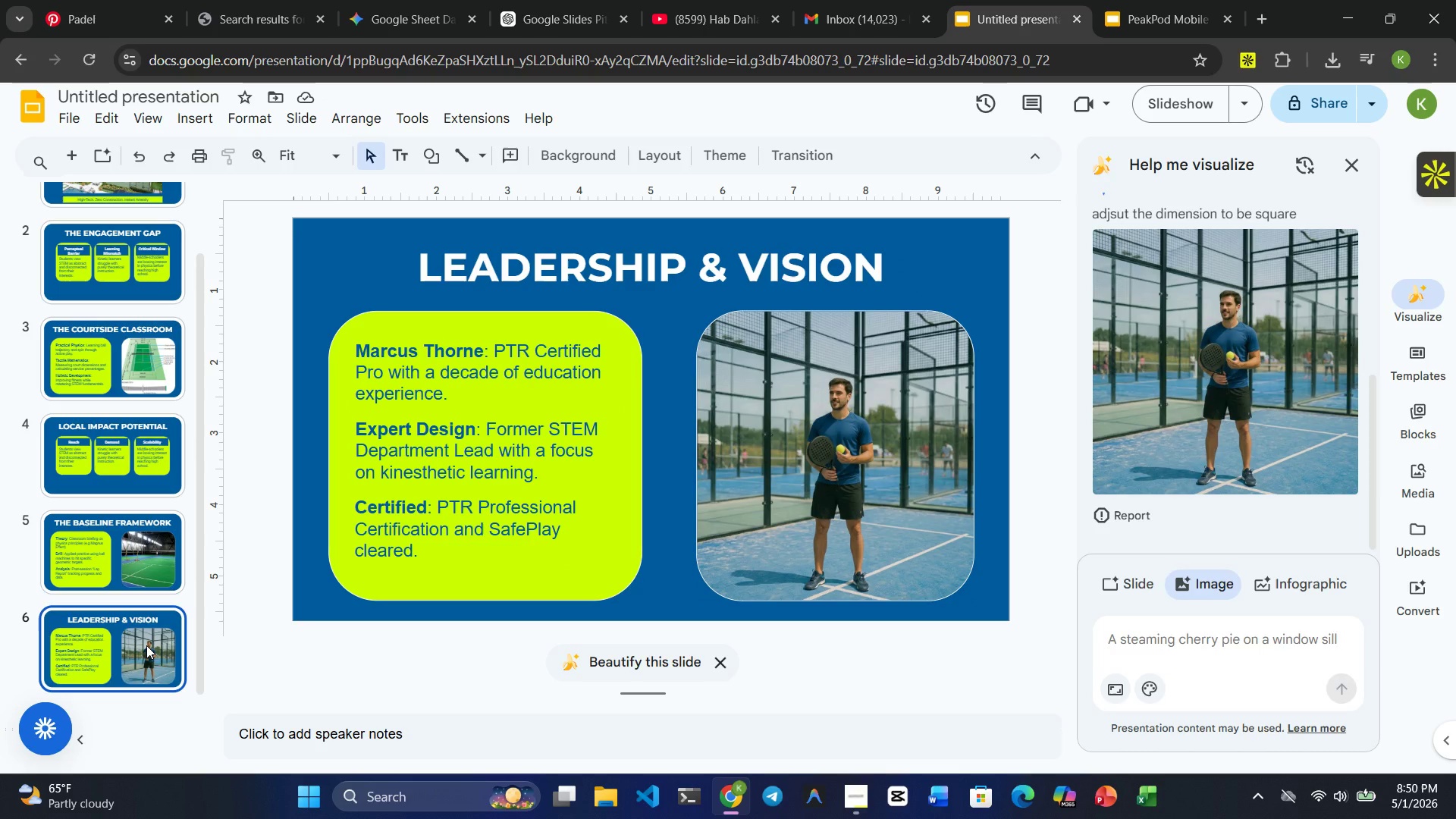 
wait(13.95)
 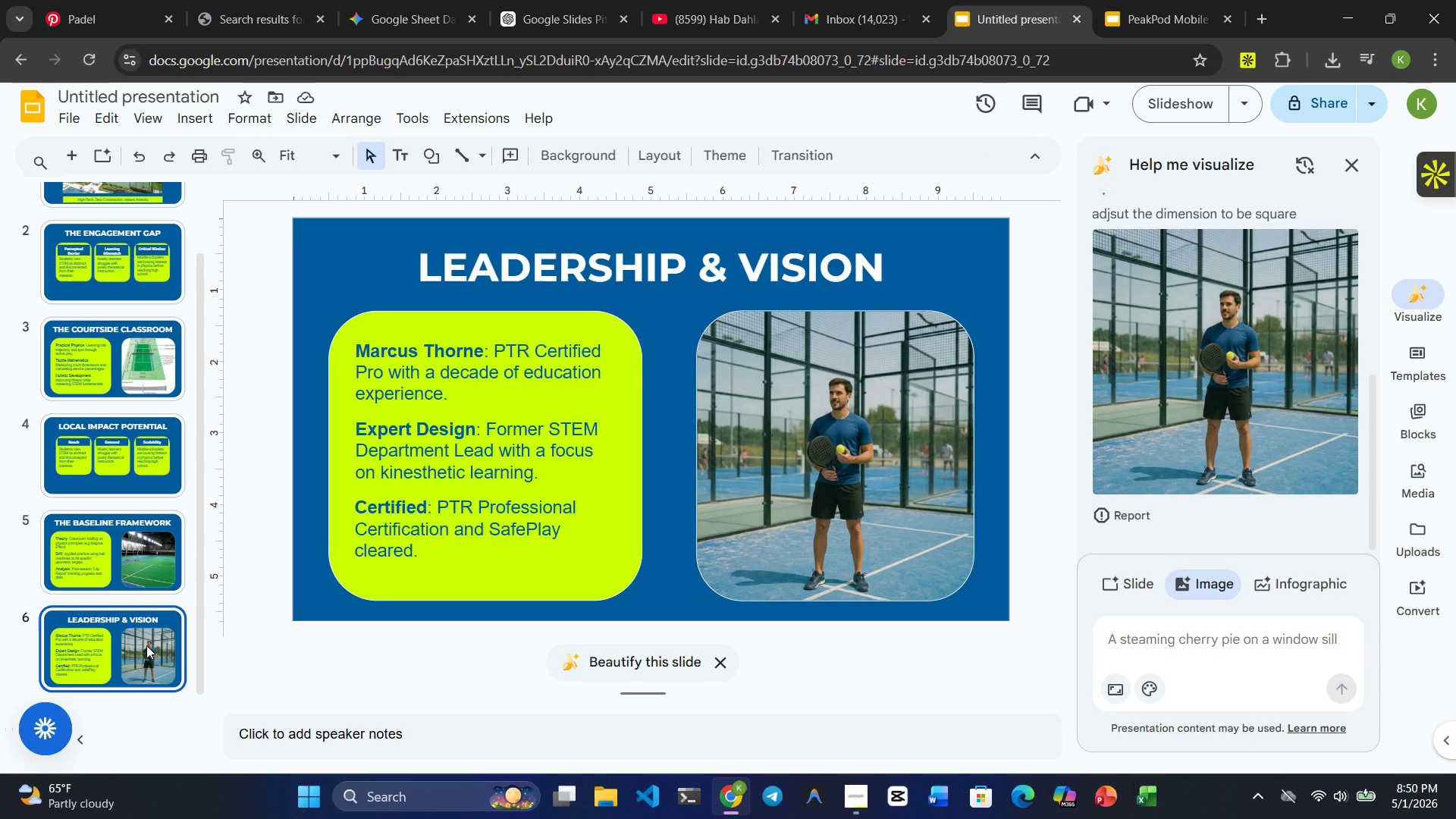 
mouse_move([1368, 817])
 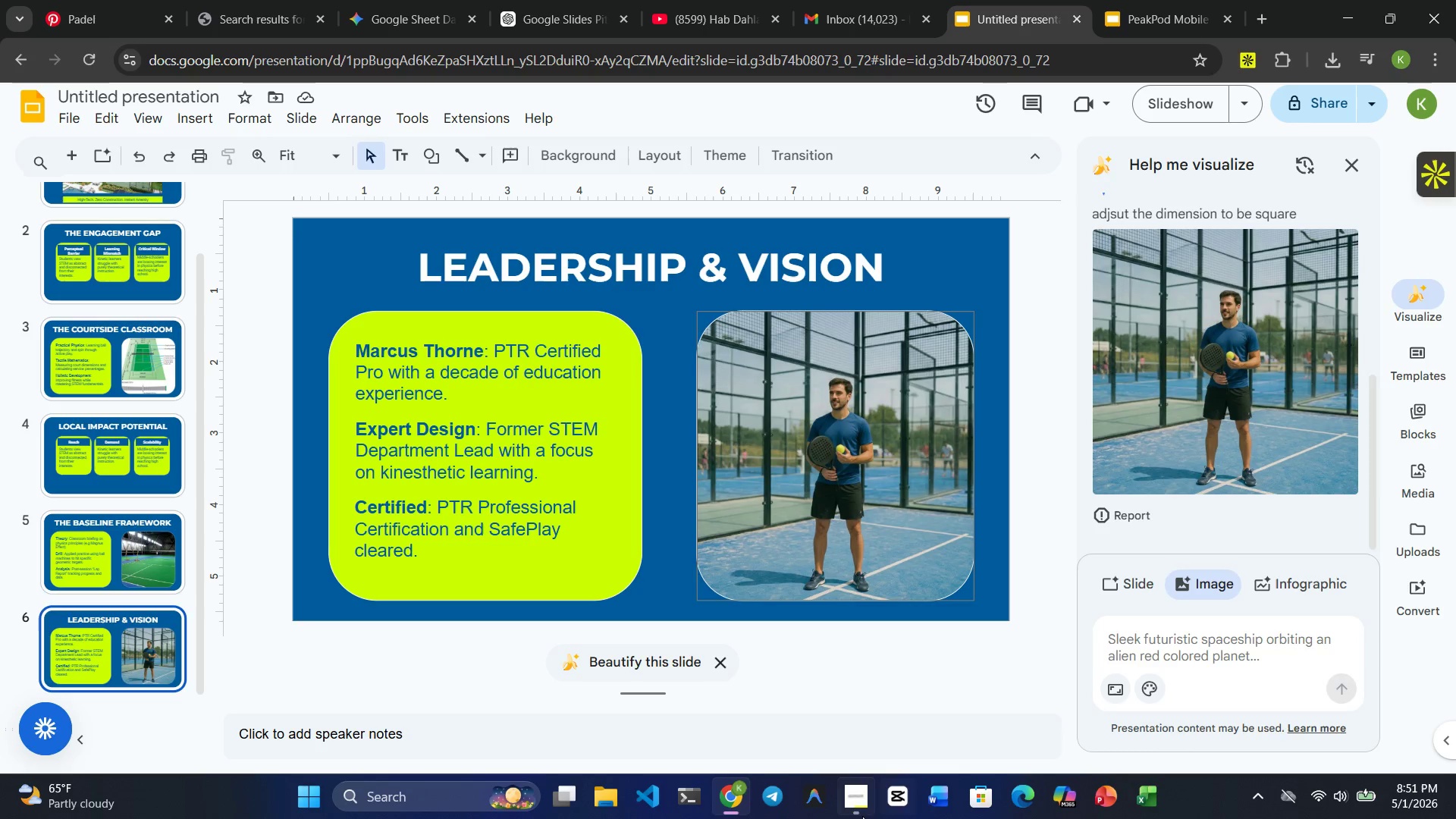 
mouse_move([864, 781])
 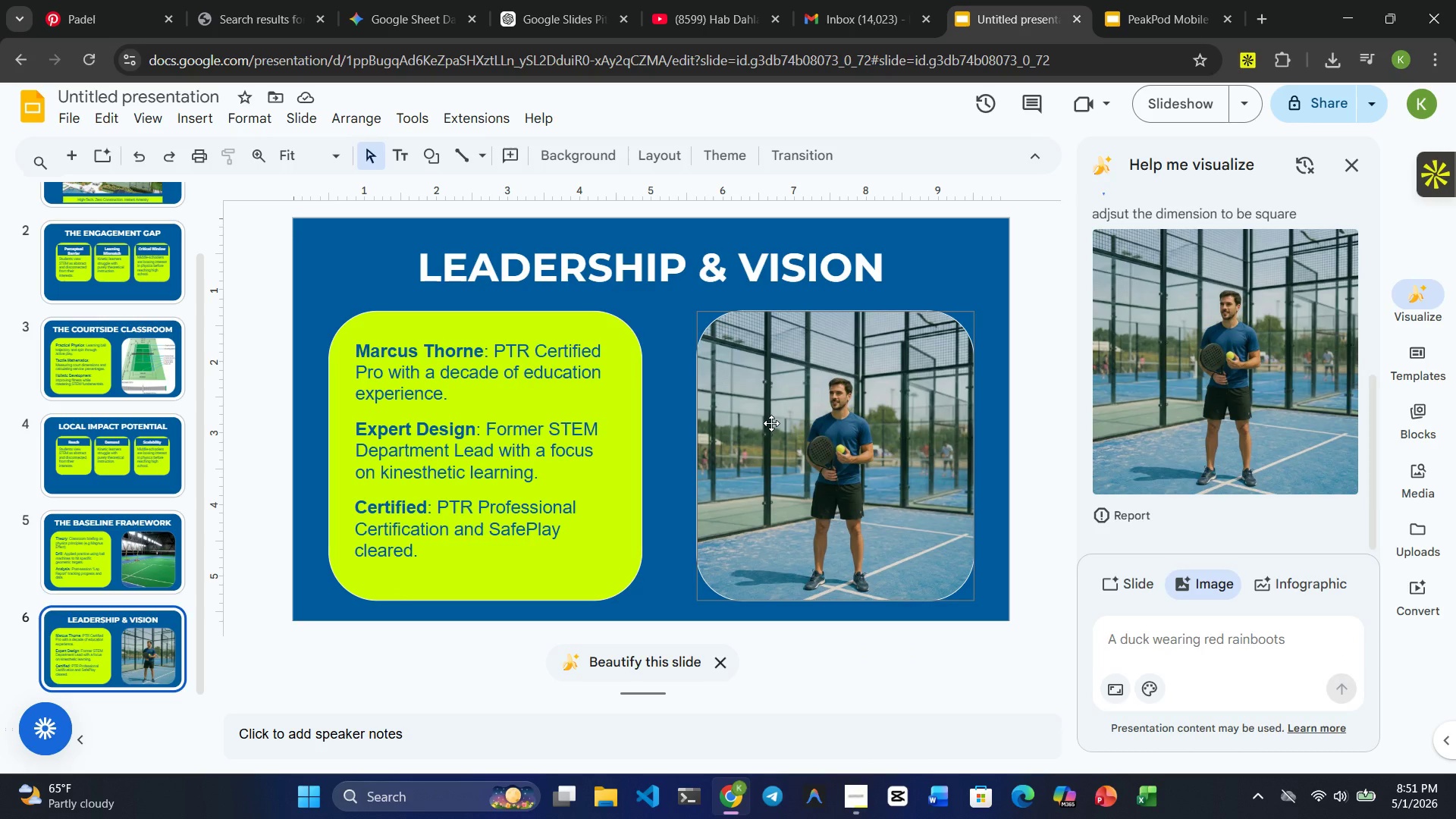 
wait(15.68)
 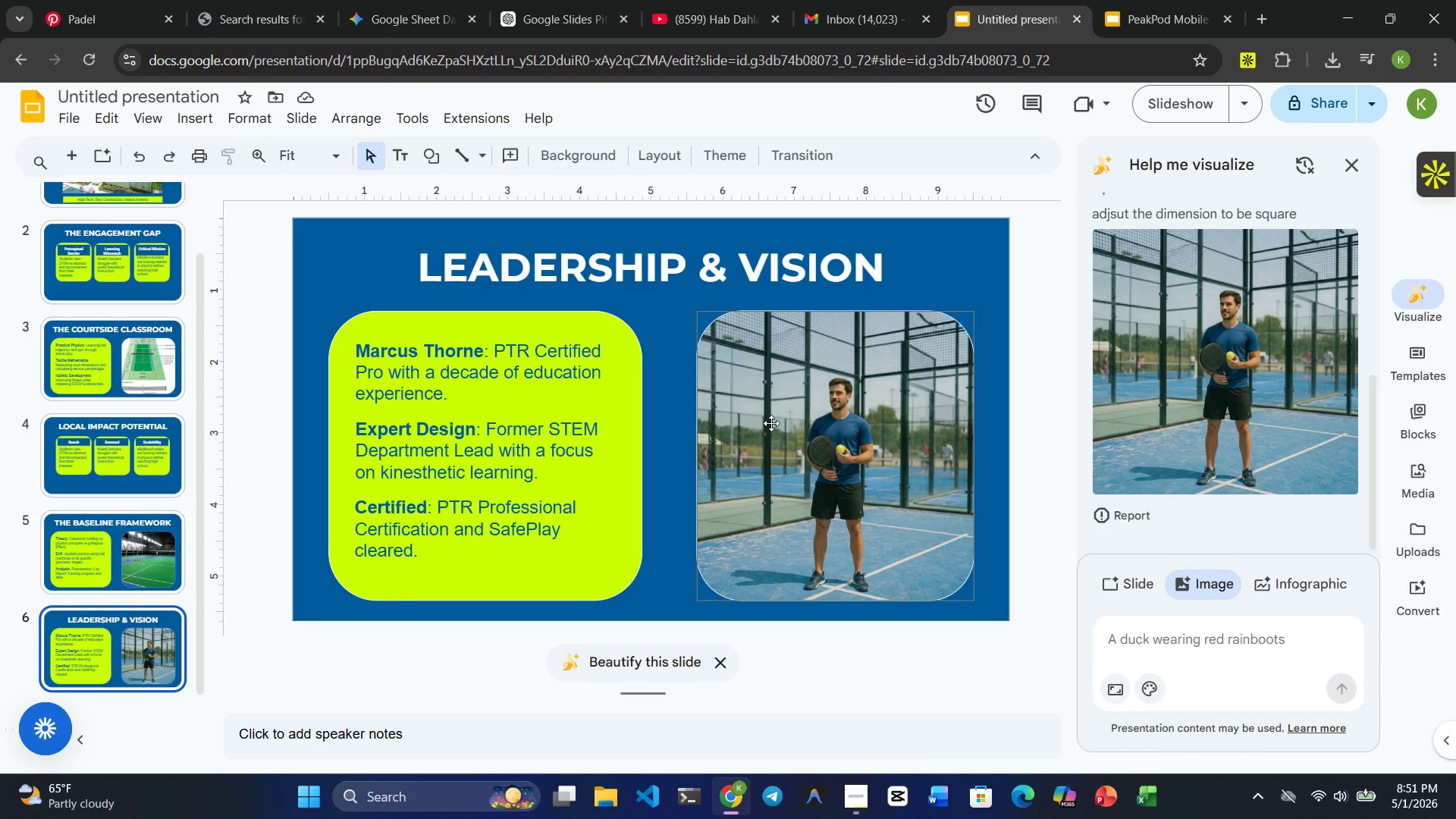 
scroll: coordinate [87, 461], scroll_direction: up, amount: 10.0
 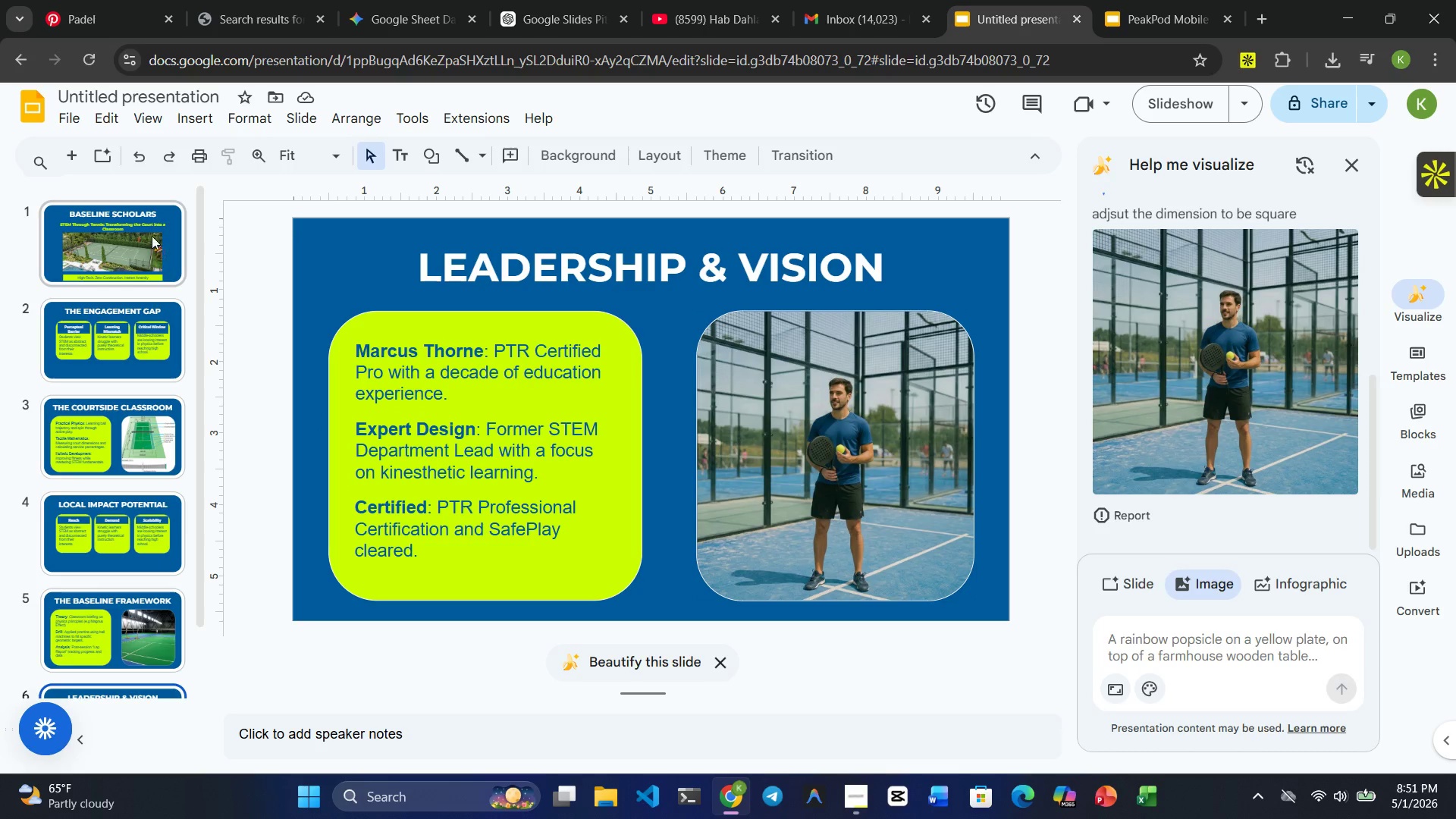 
left_click([138, 234])
 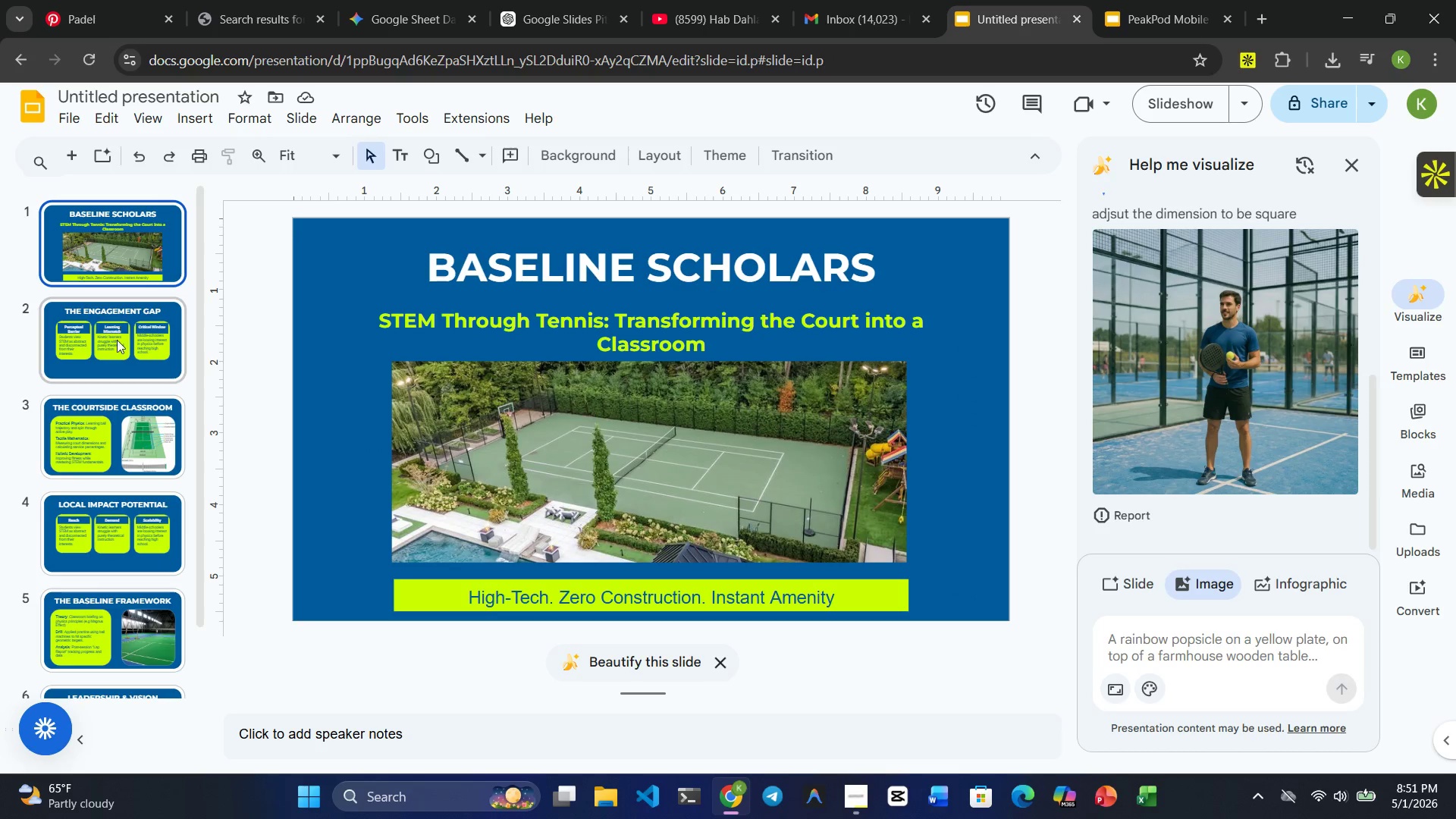 
left_click([116, 343])
 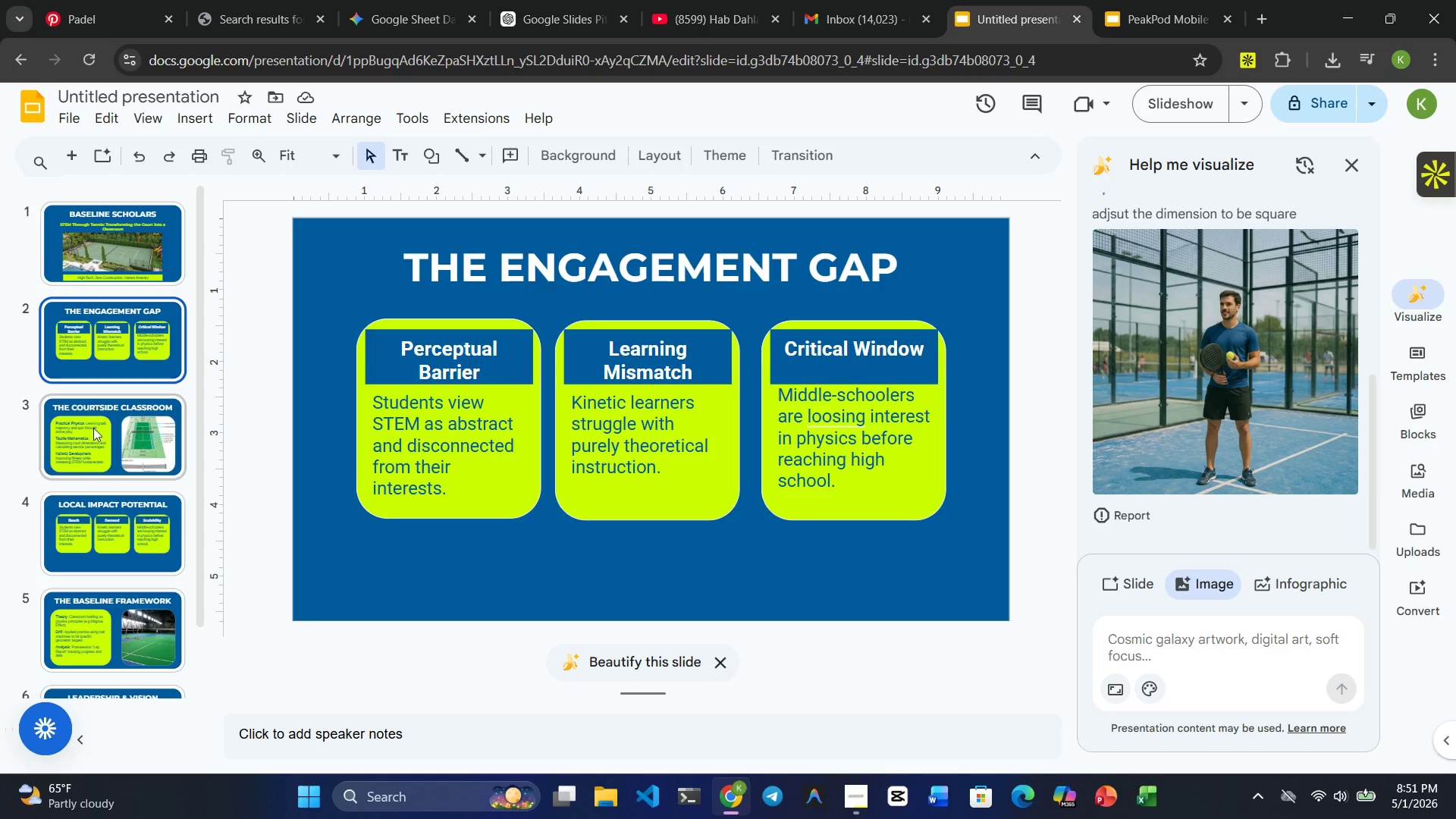 
left_click([99, 439])
 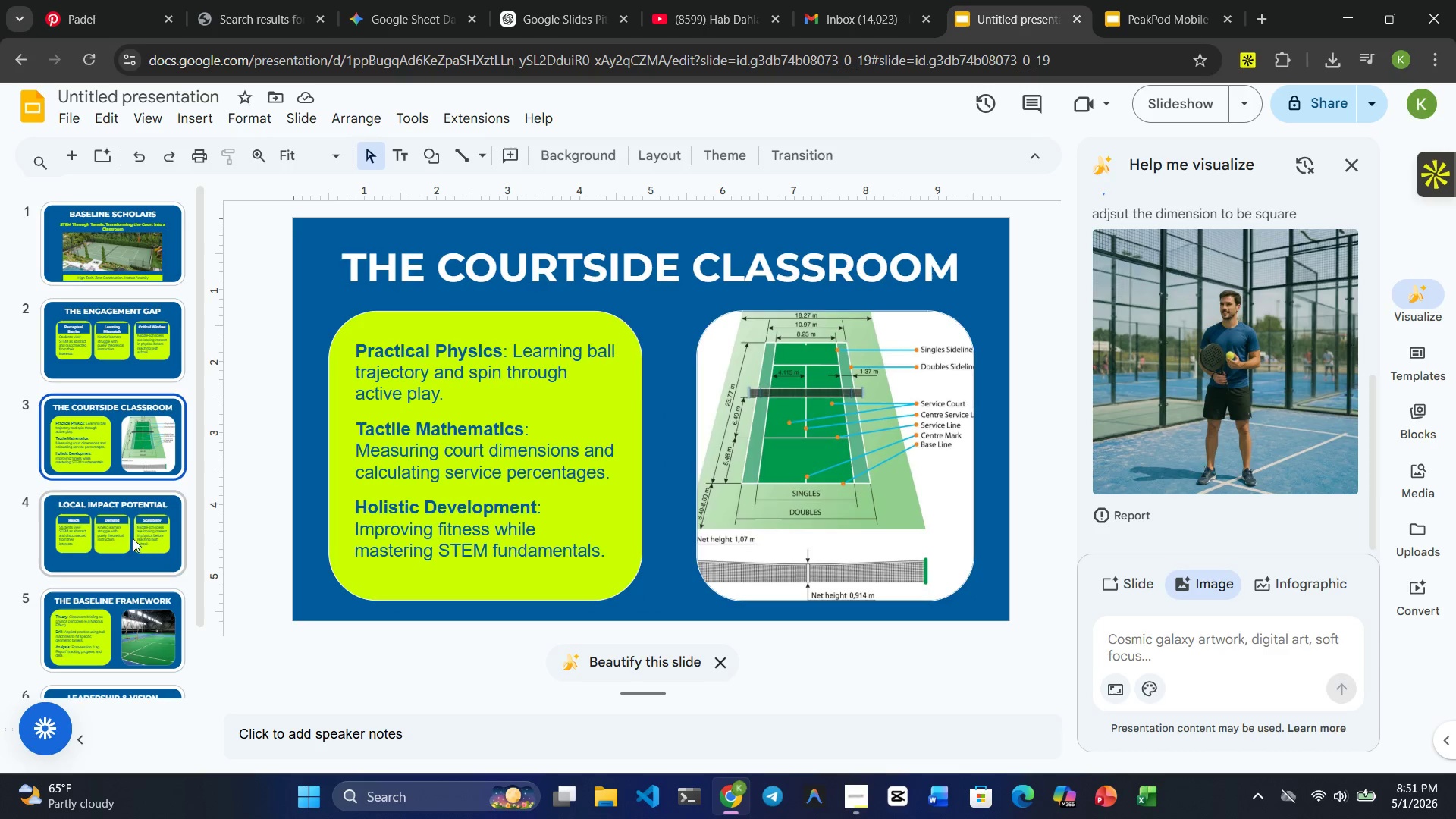 
left_click([133, 548])
 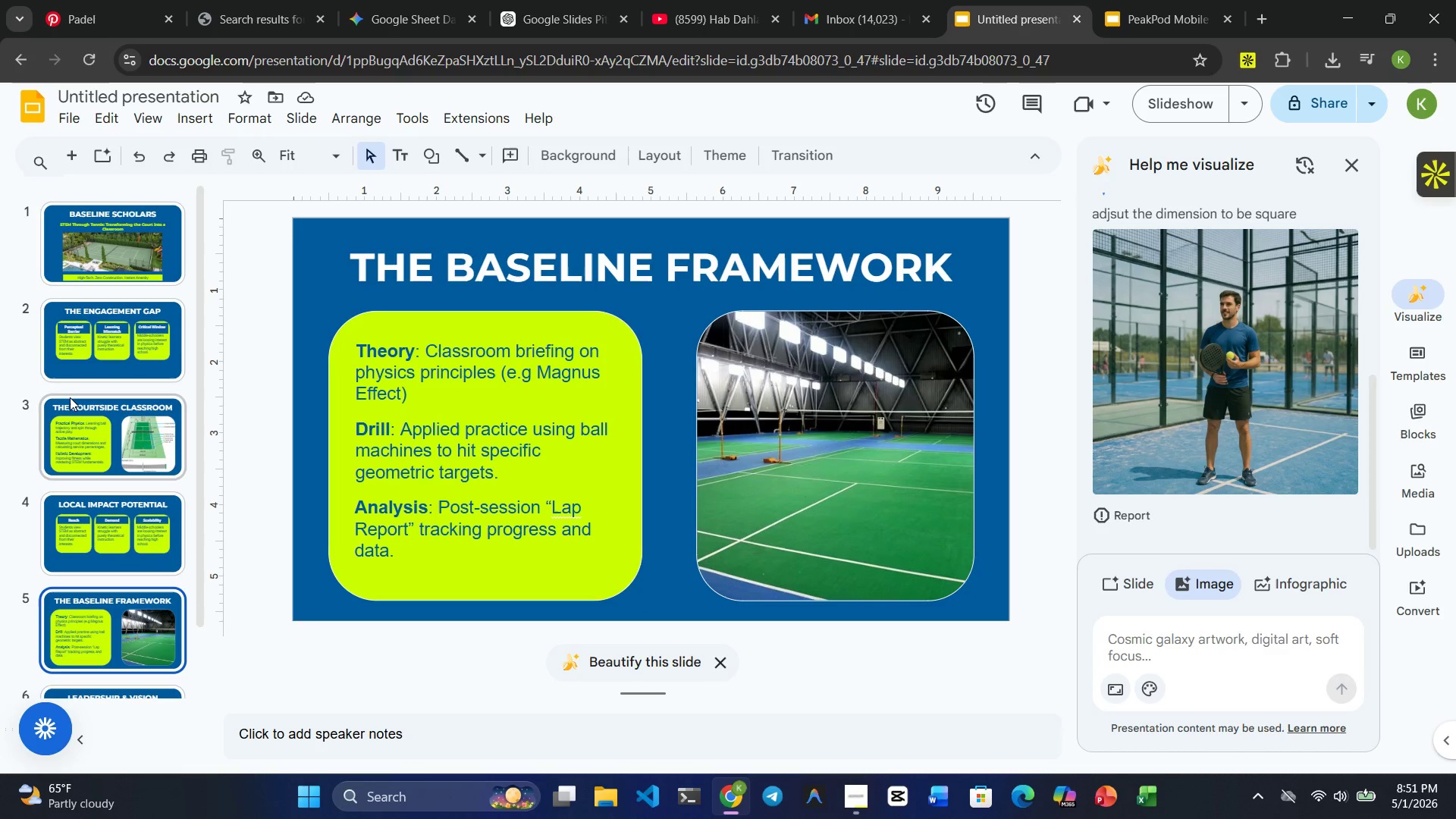 
scroll: coordinate [81, 404], scroll_direction: up, amount: 3.0
 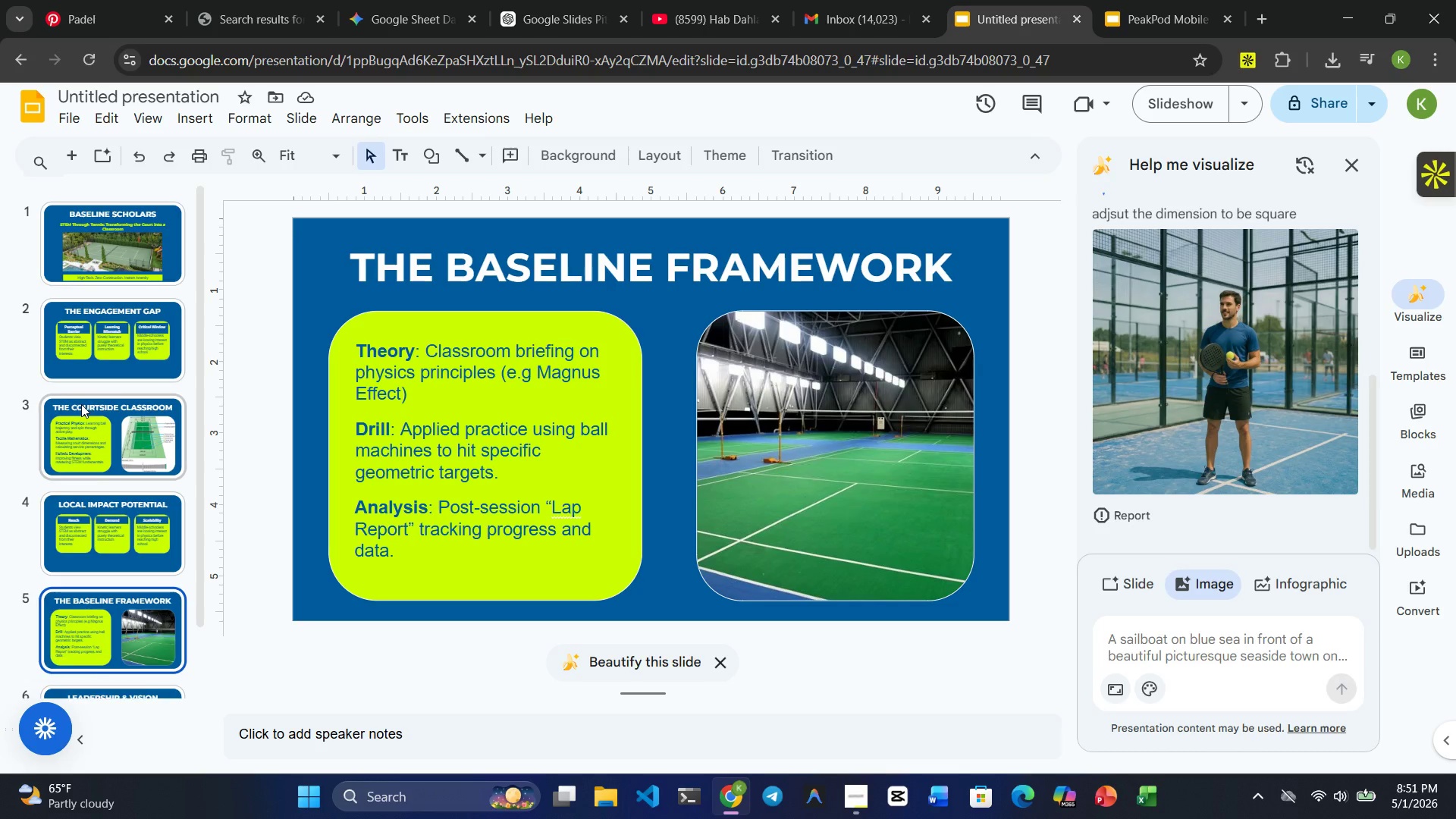 
scroll: coordinate [99, 426], scroll_direction: down, amount: 5.0
 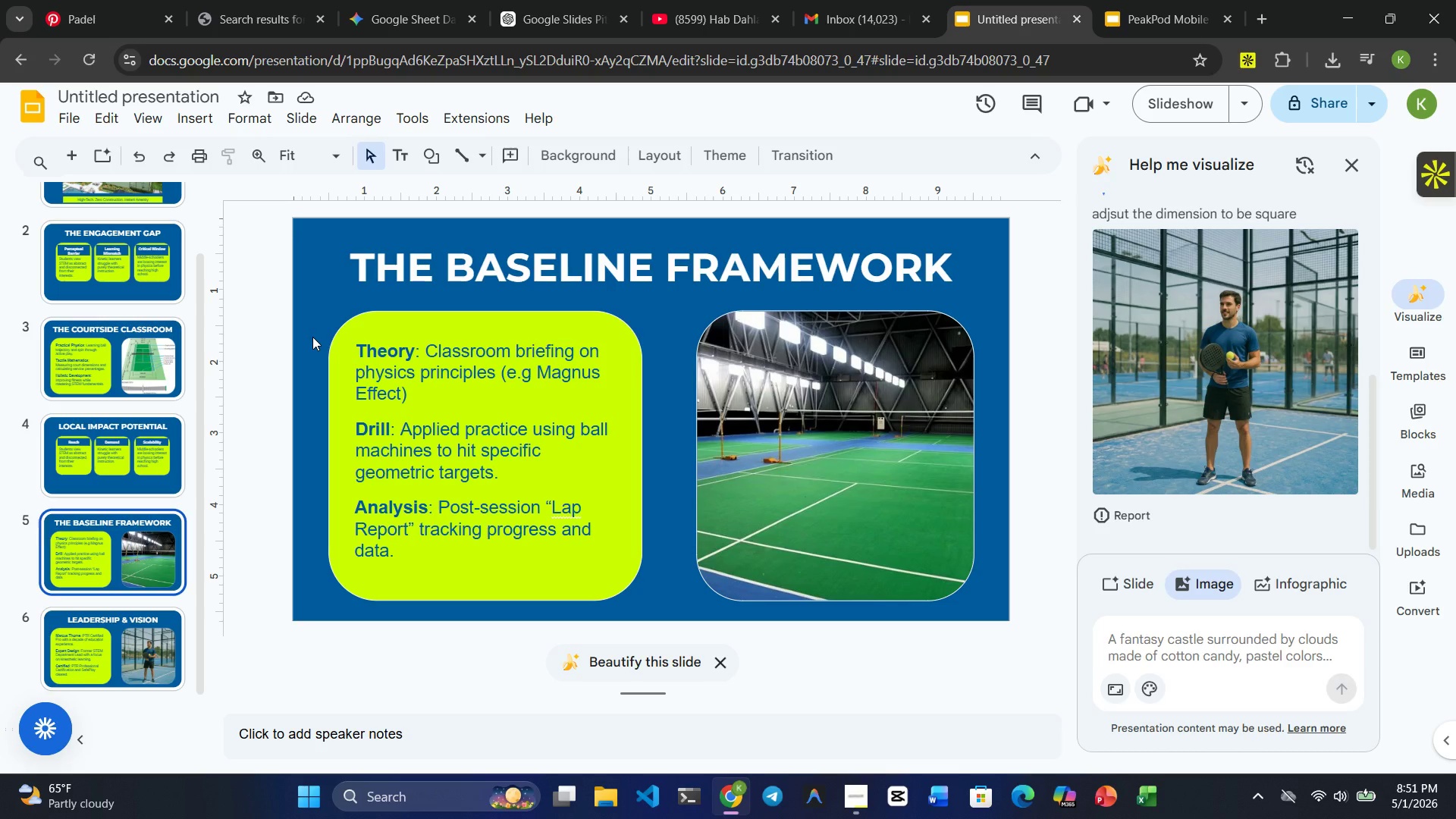 
wait(31.89)
 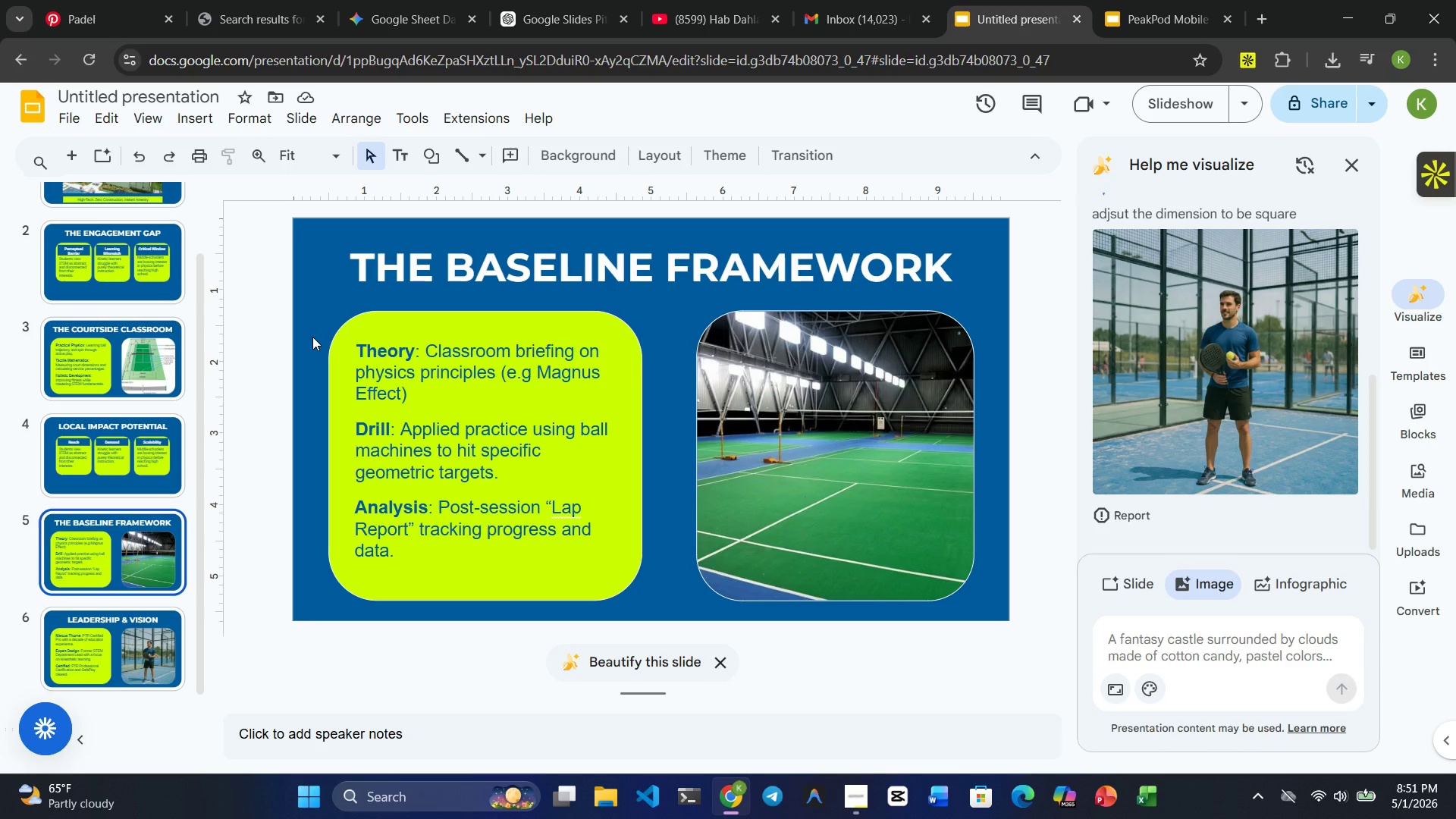 
left_click([532, 524])
 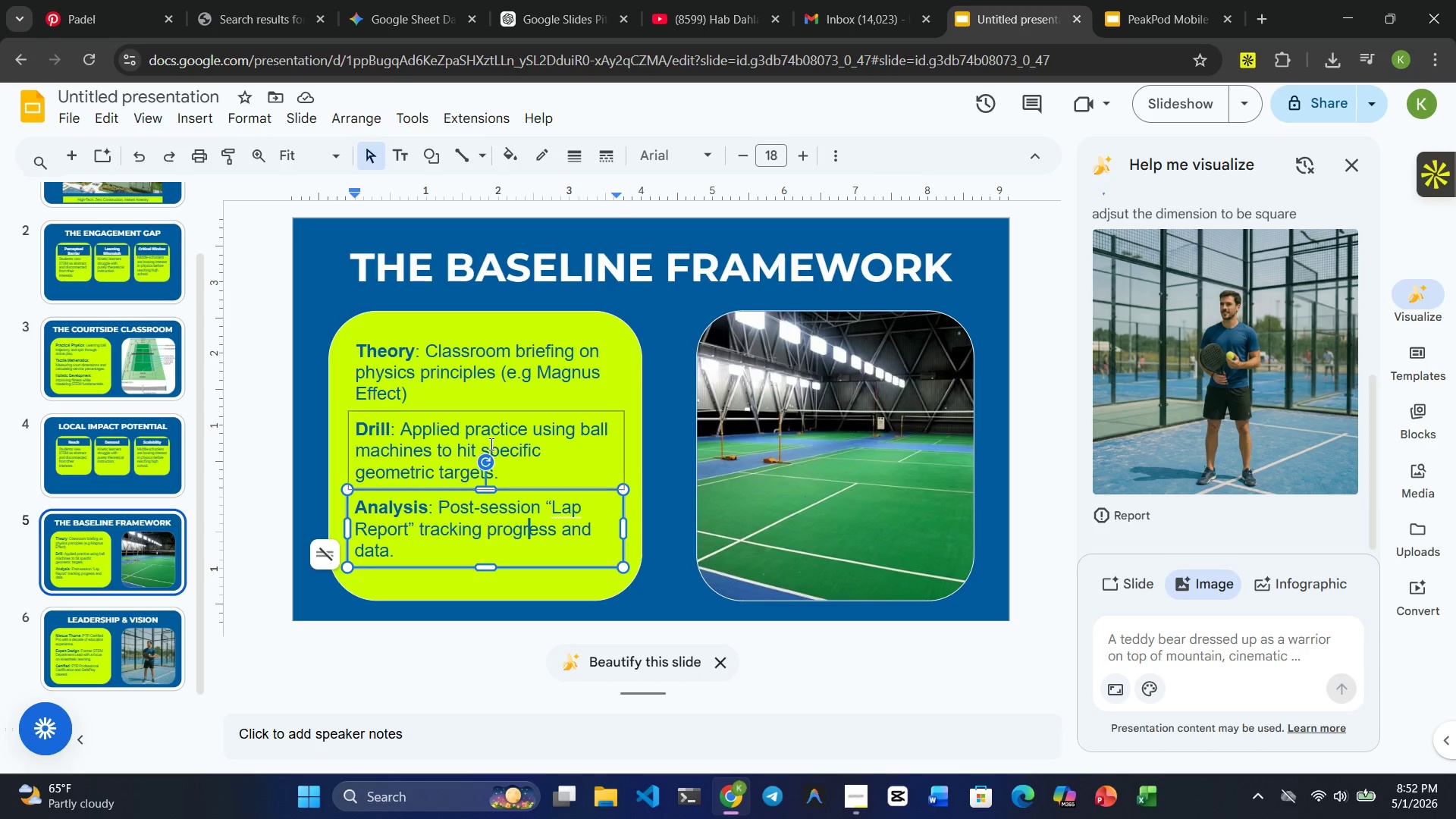 
left_click([490, 441])
 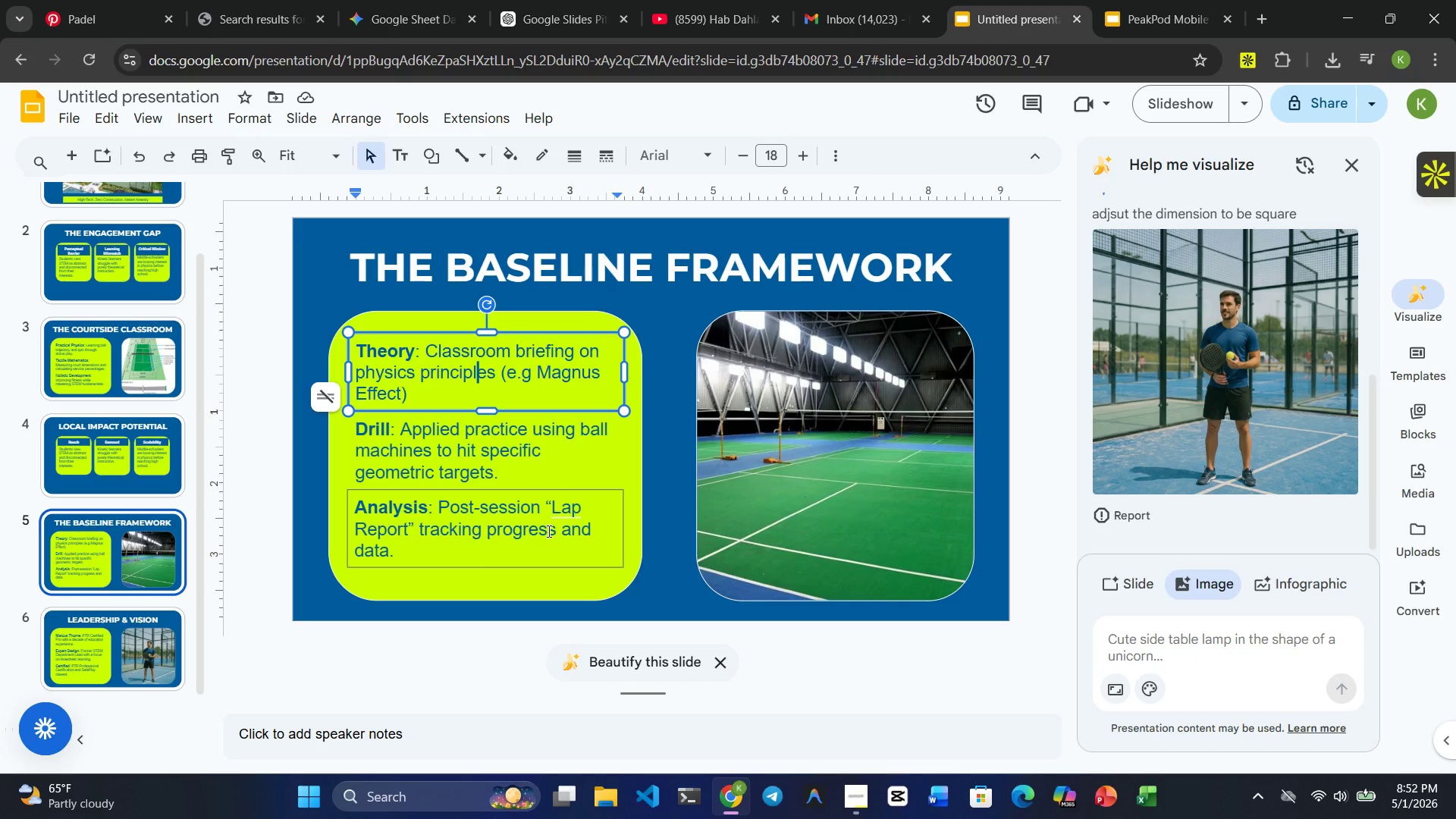 
wait(5.23)
 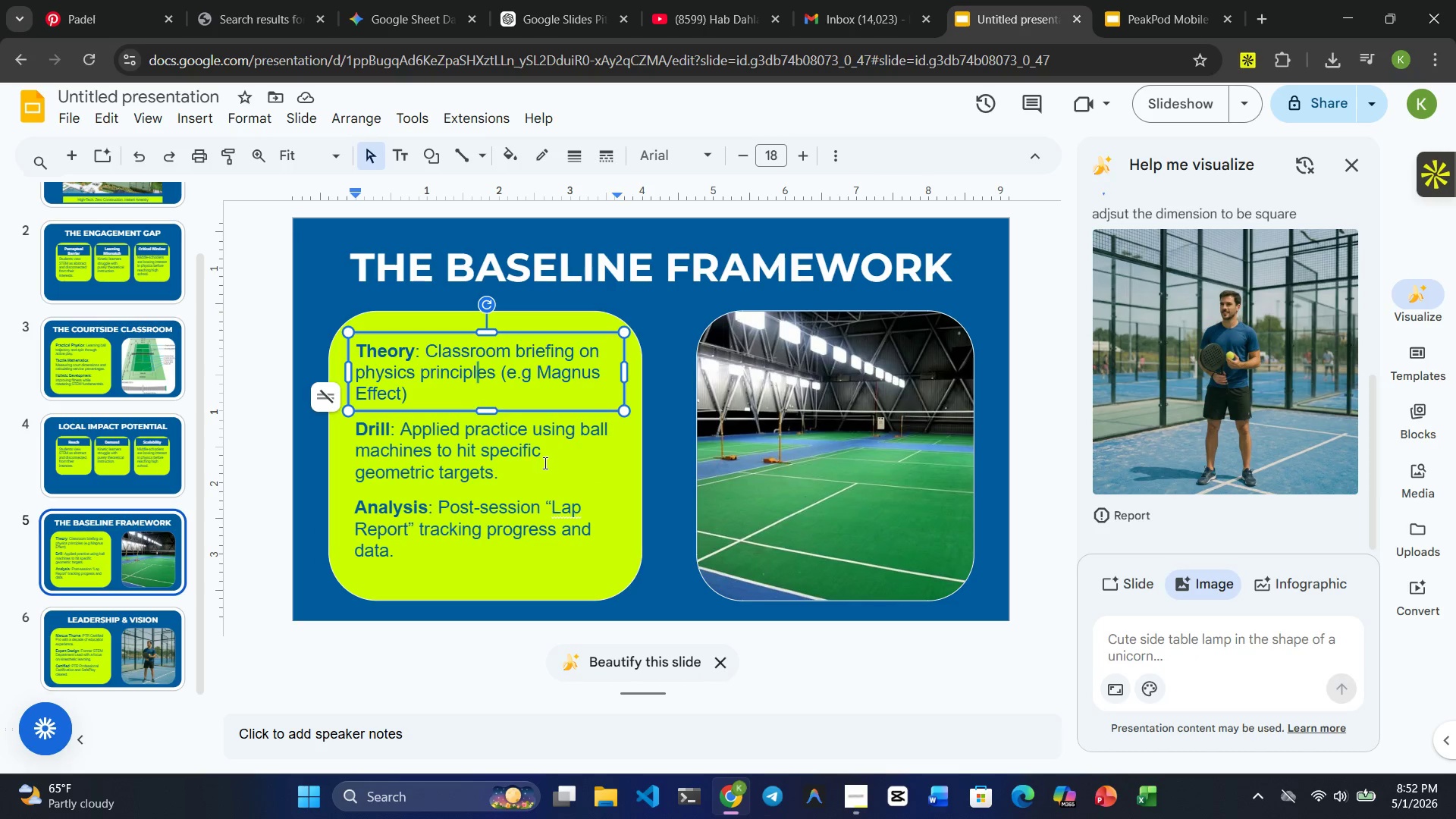 
left_click([548, 531])
 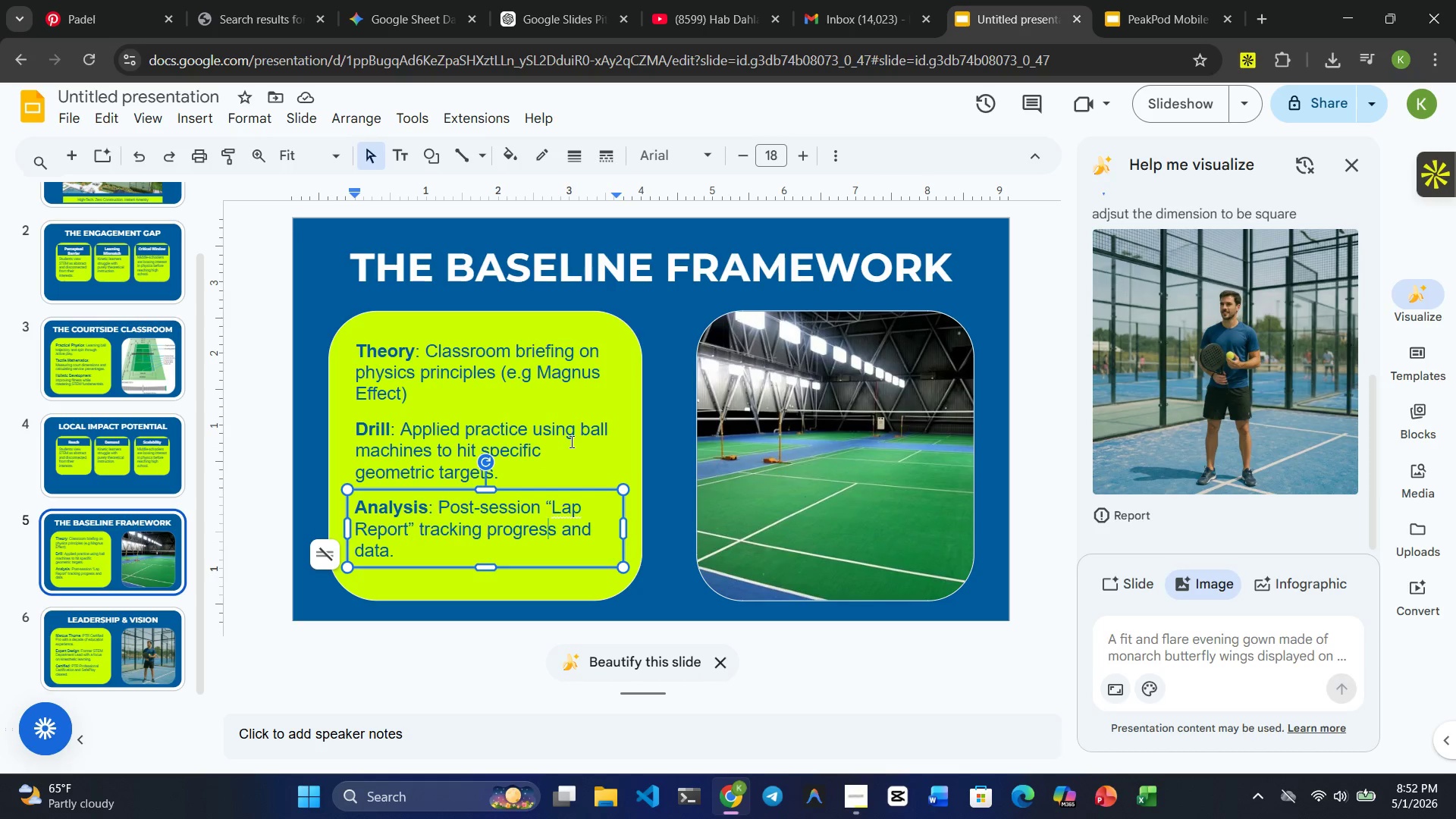 
left_click([571, 441])
 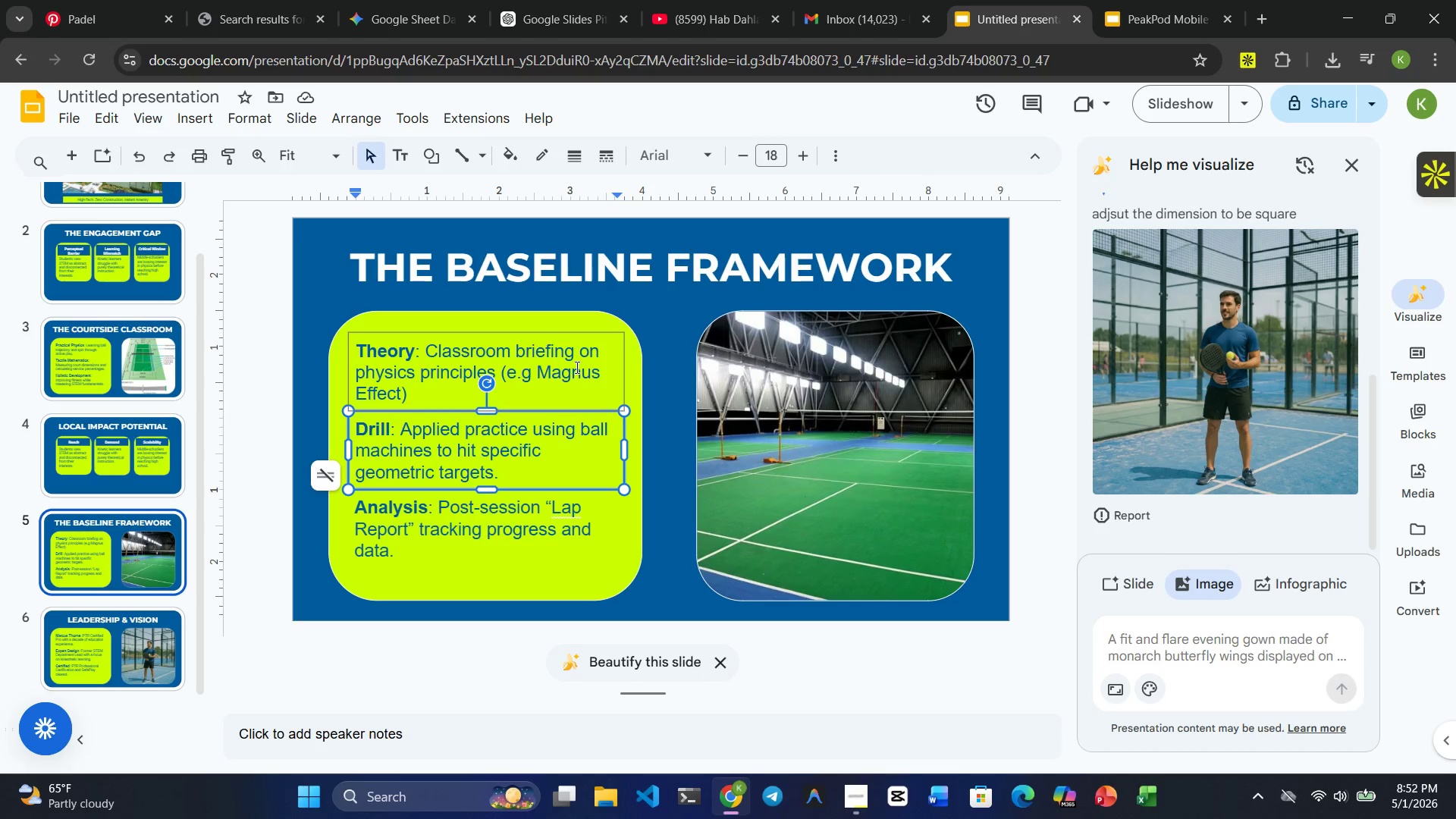 
left_click([577, 361])
 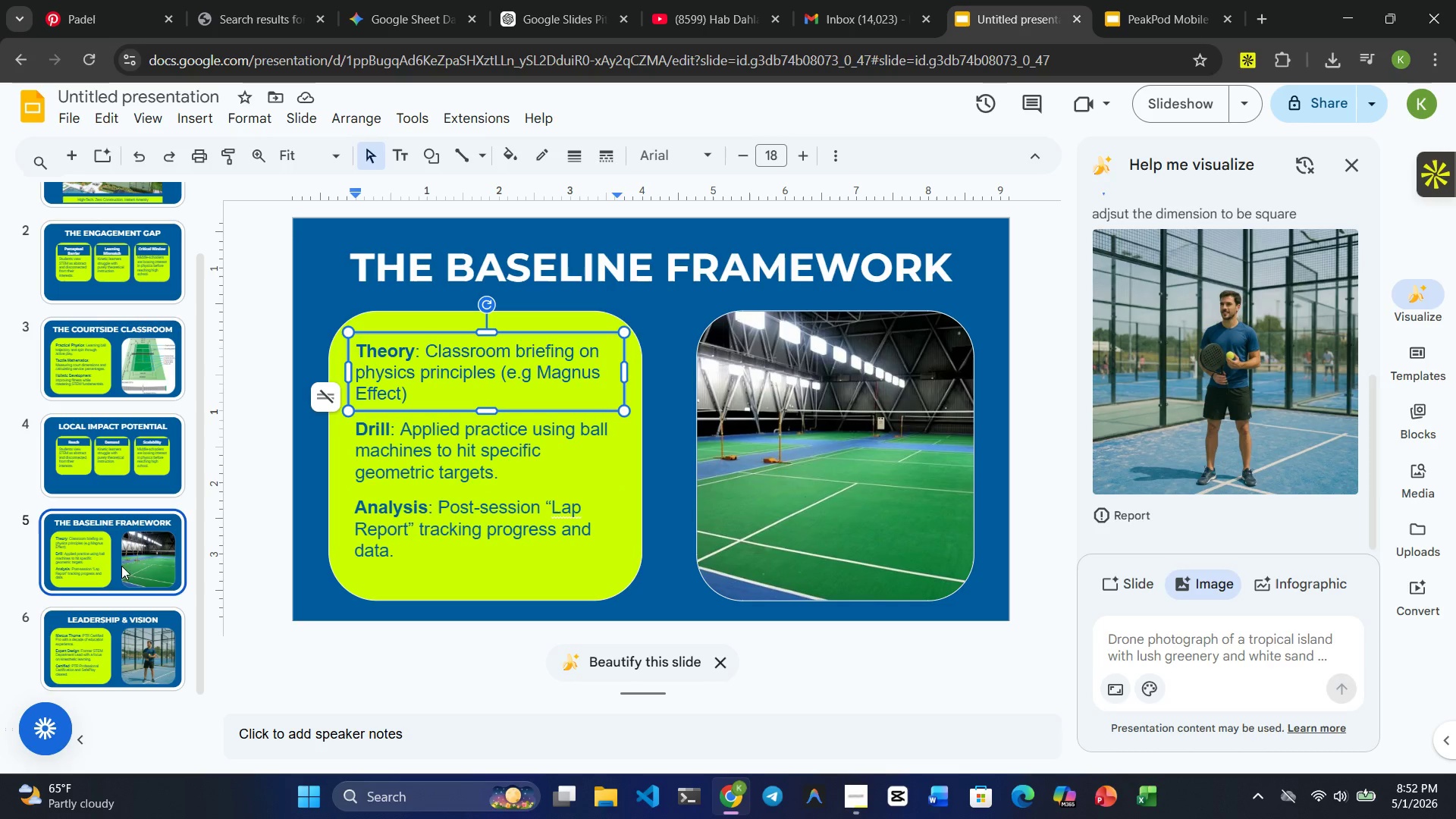 
left_click([110, 541])
 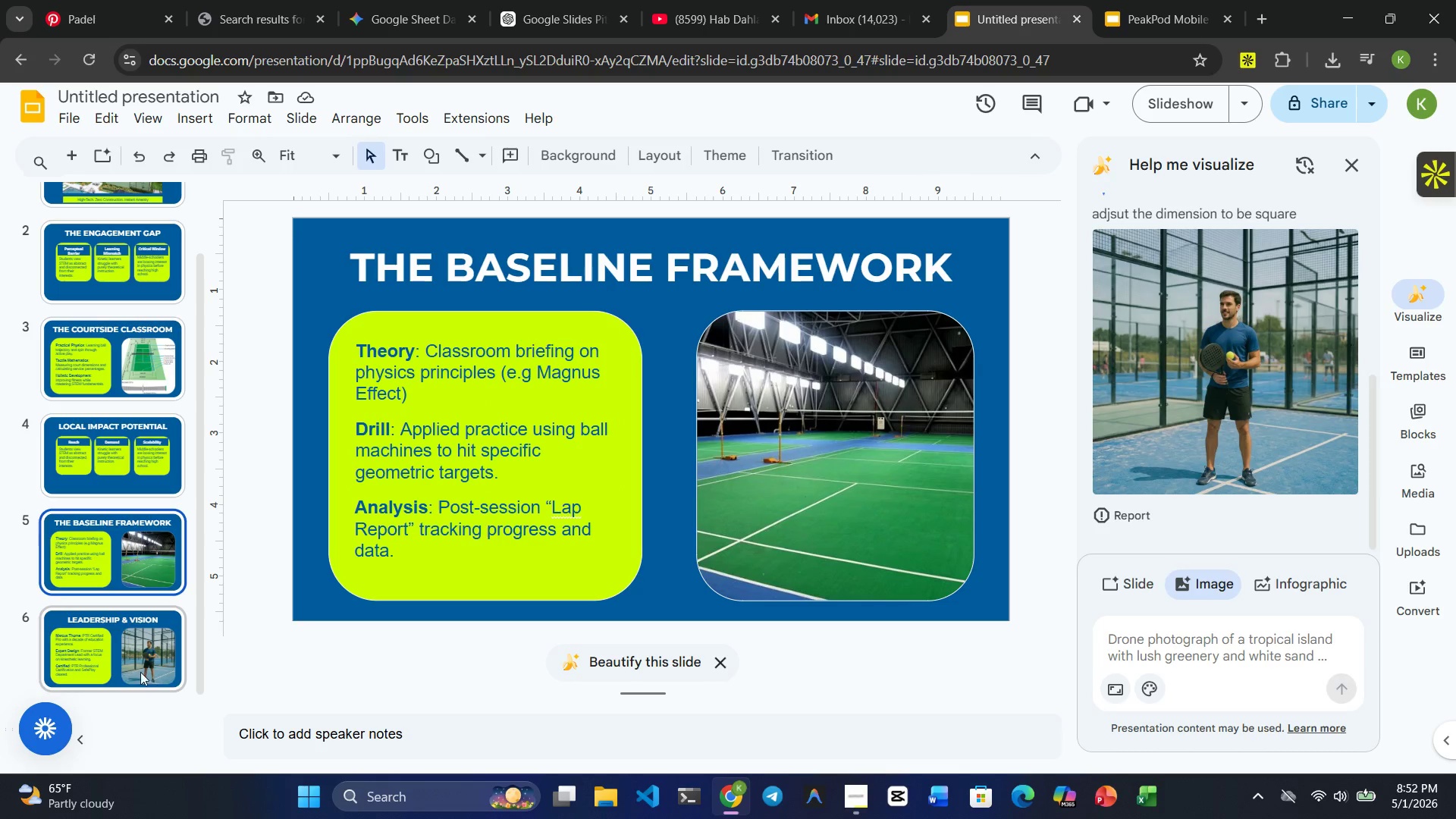 
left_click([133, 670])
 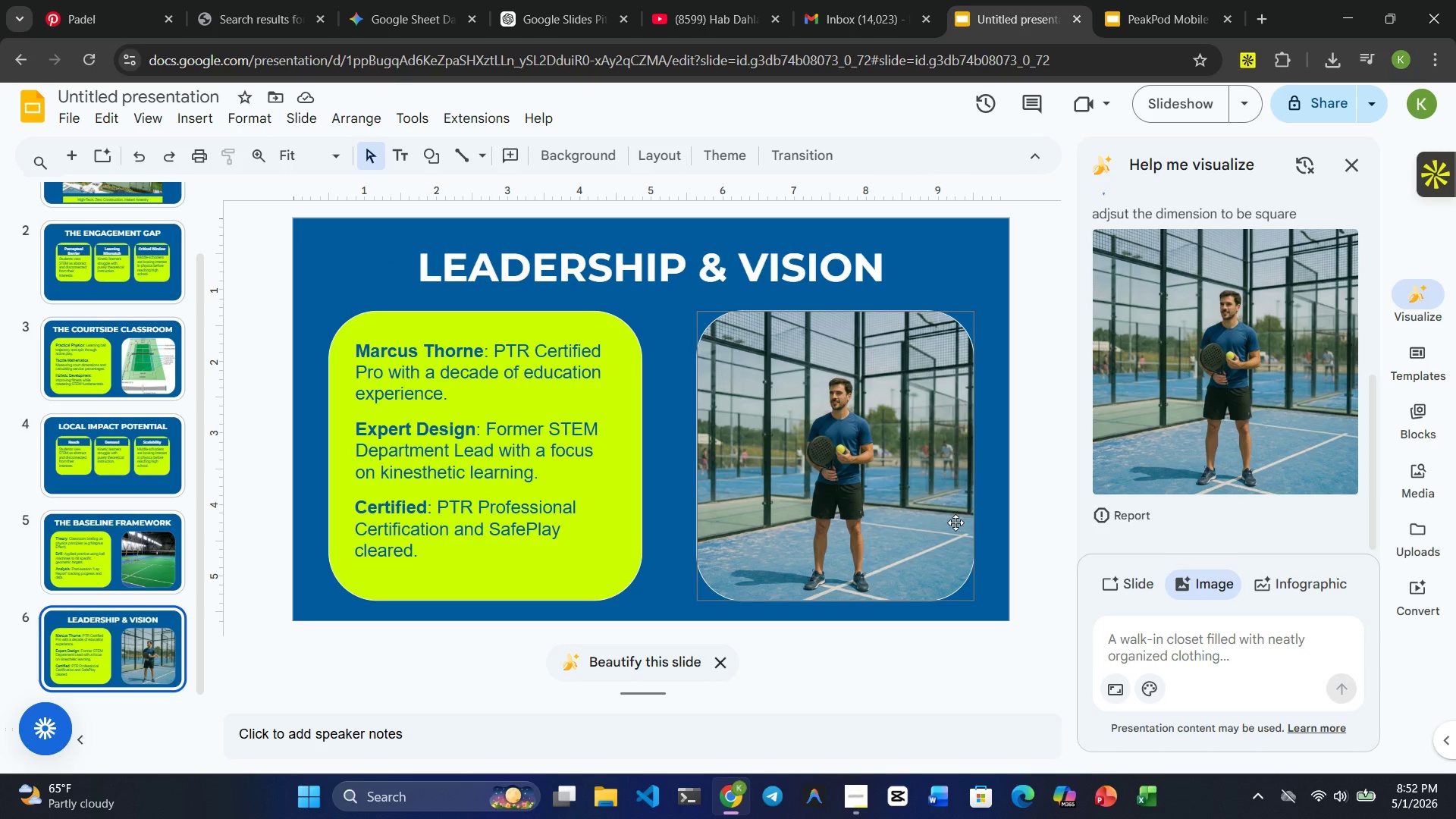 
wait(10.36)
 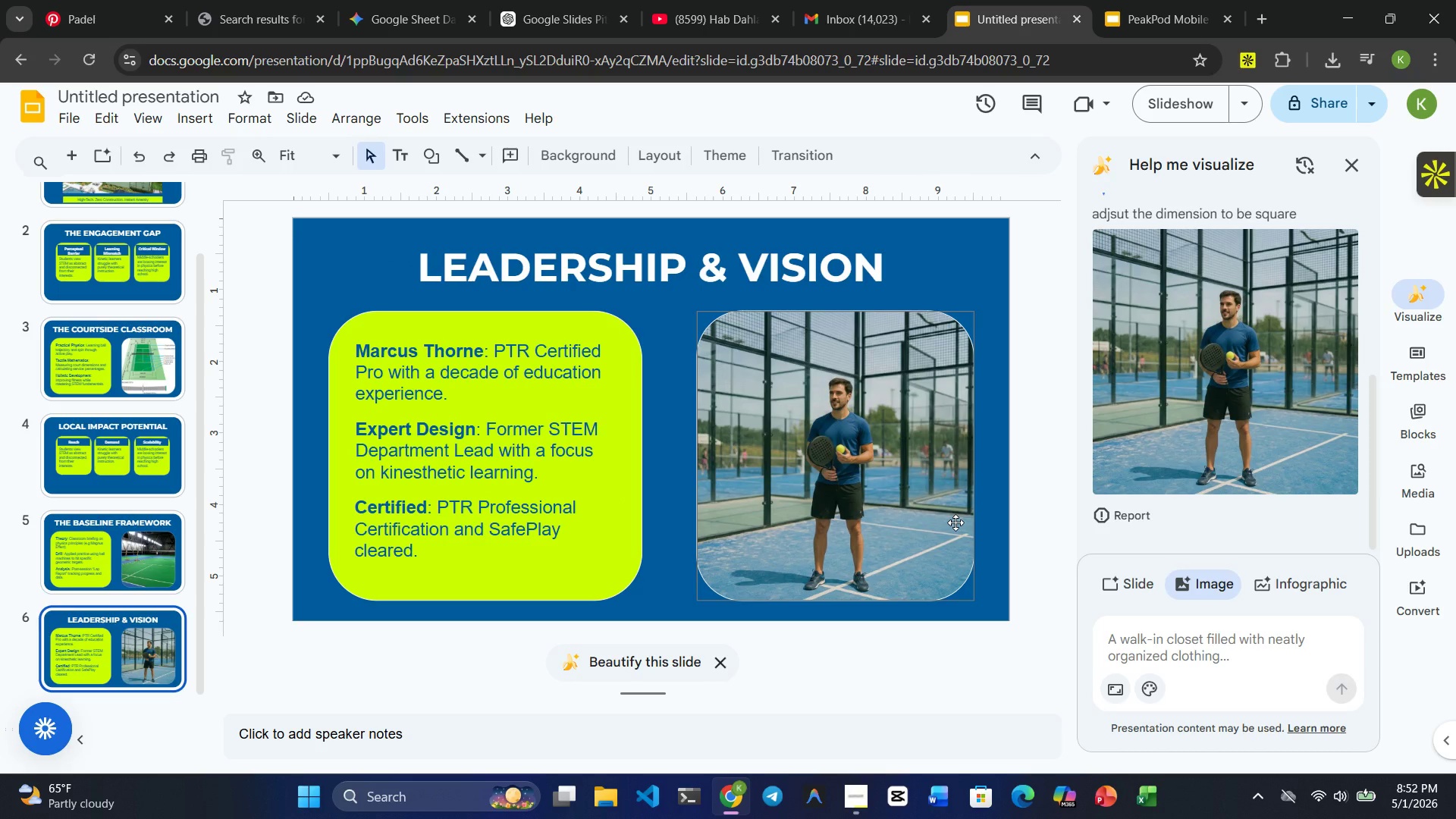 
left_click([161, 557])
 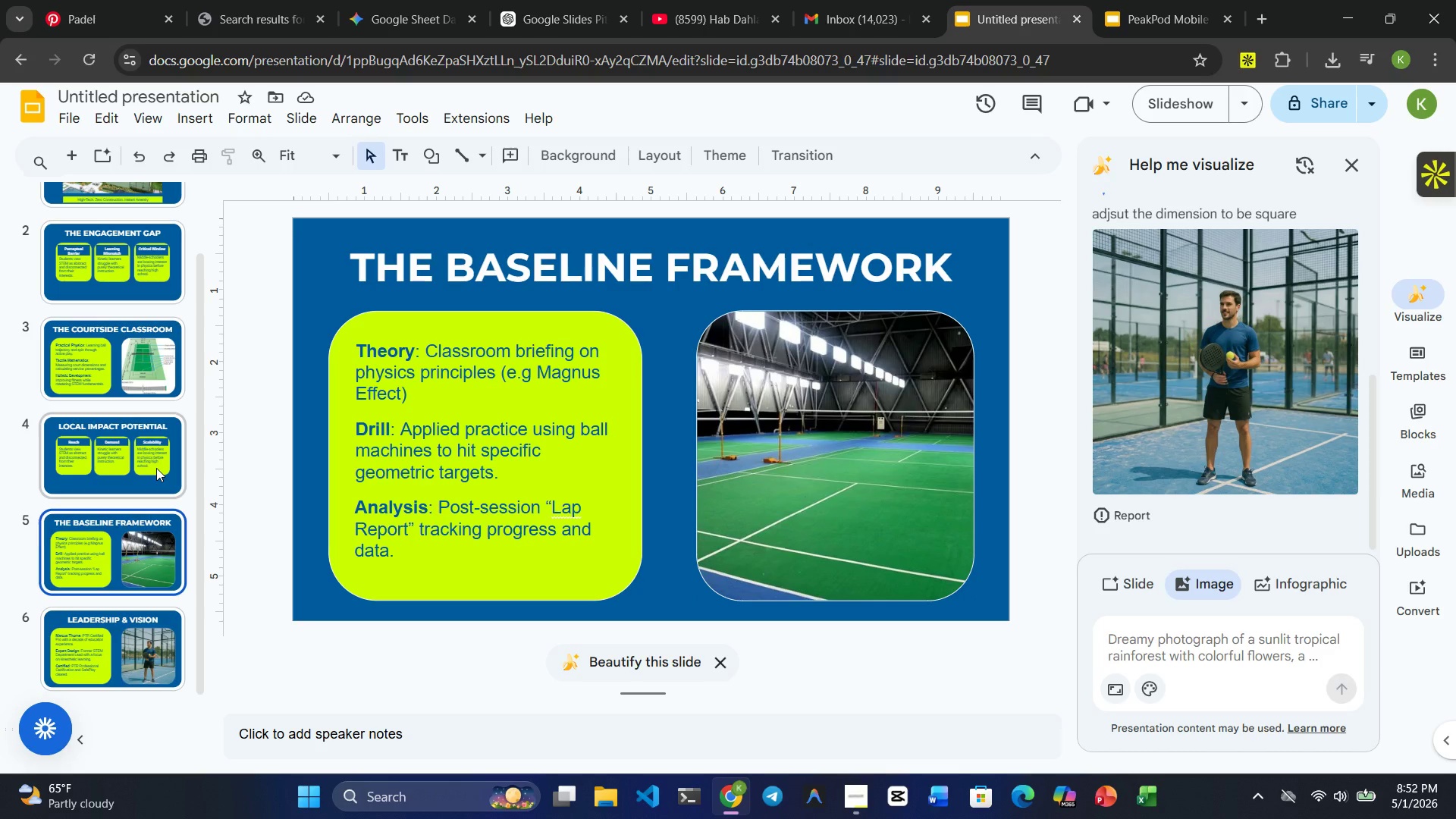 
left_click([156, 468])
 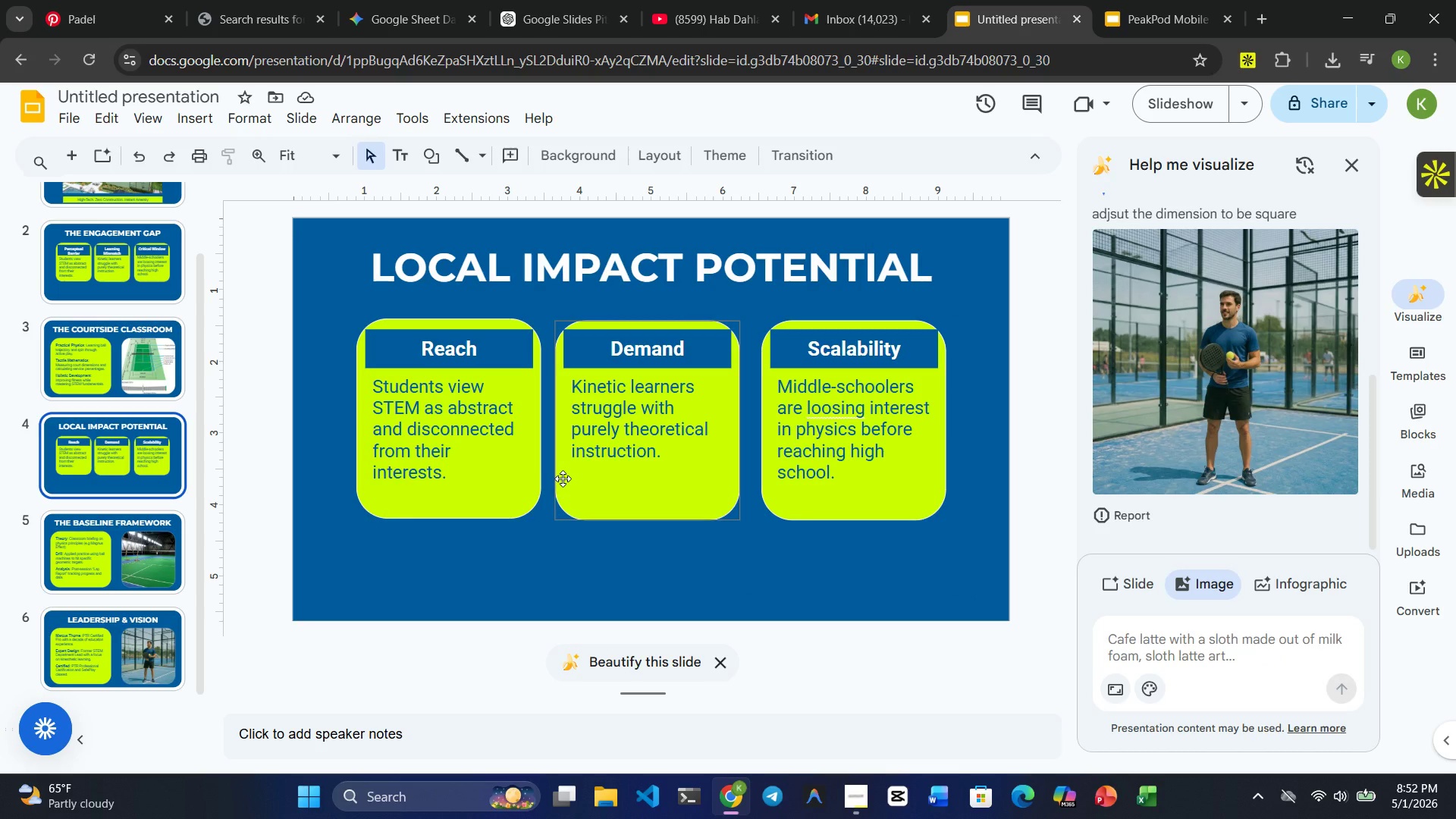 
wait(11.81)
 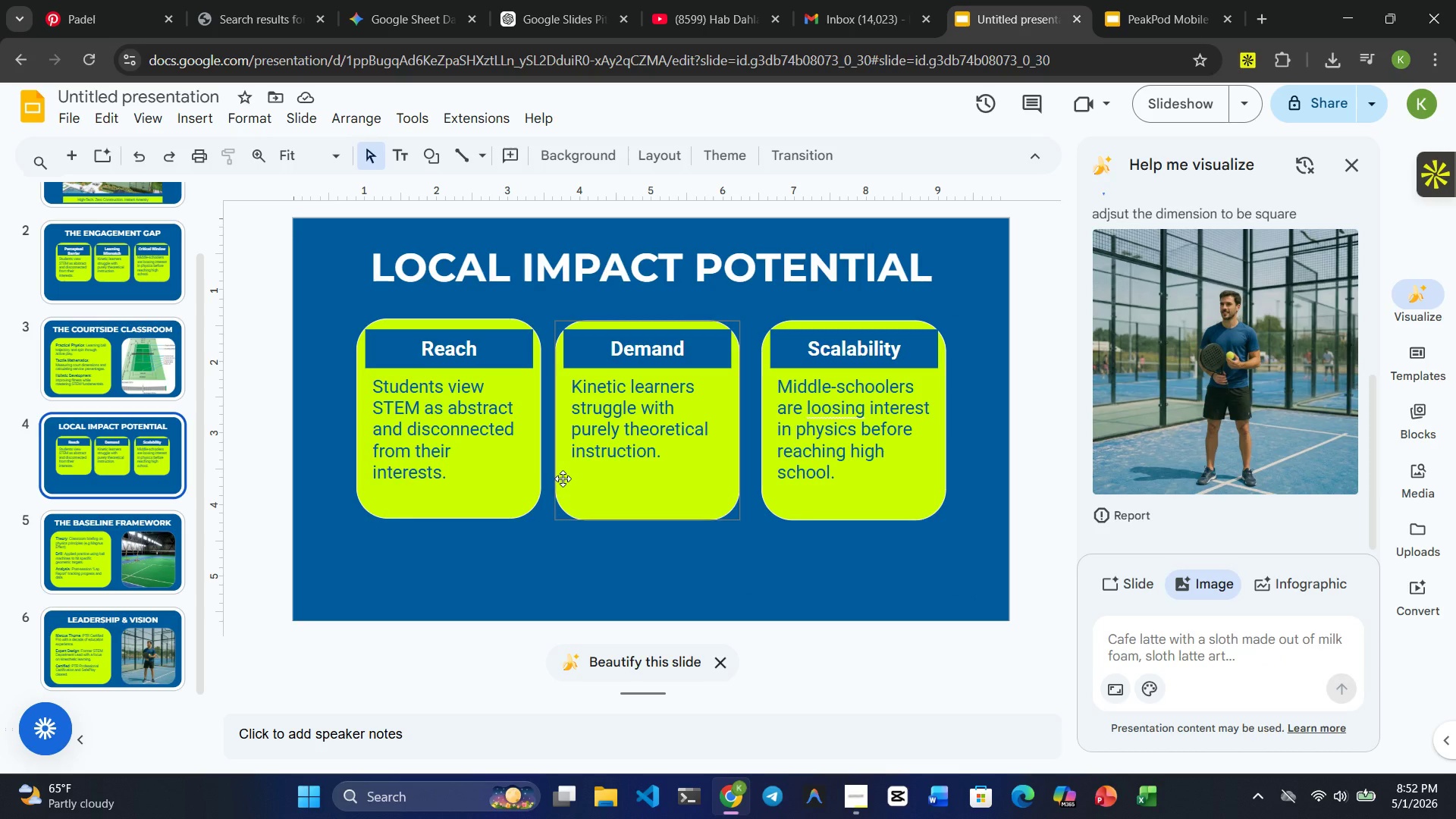 
left_click([115, 368])
 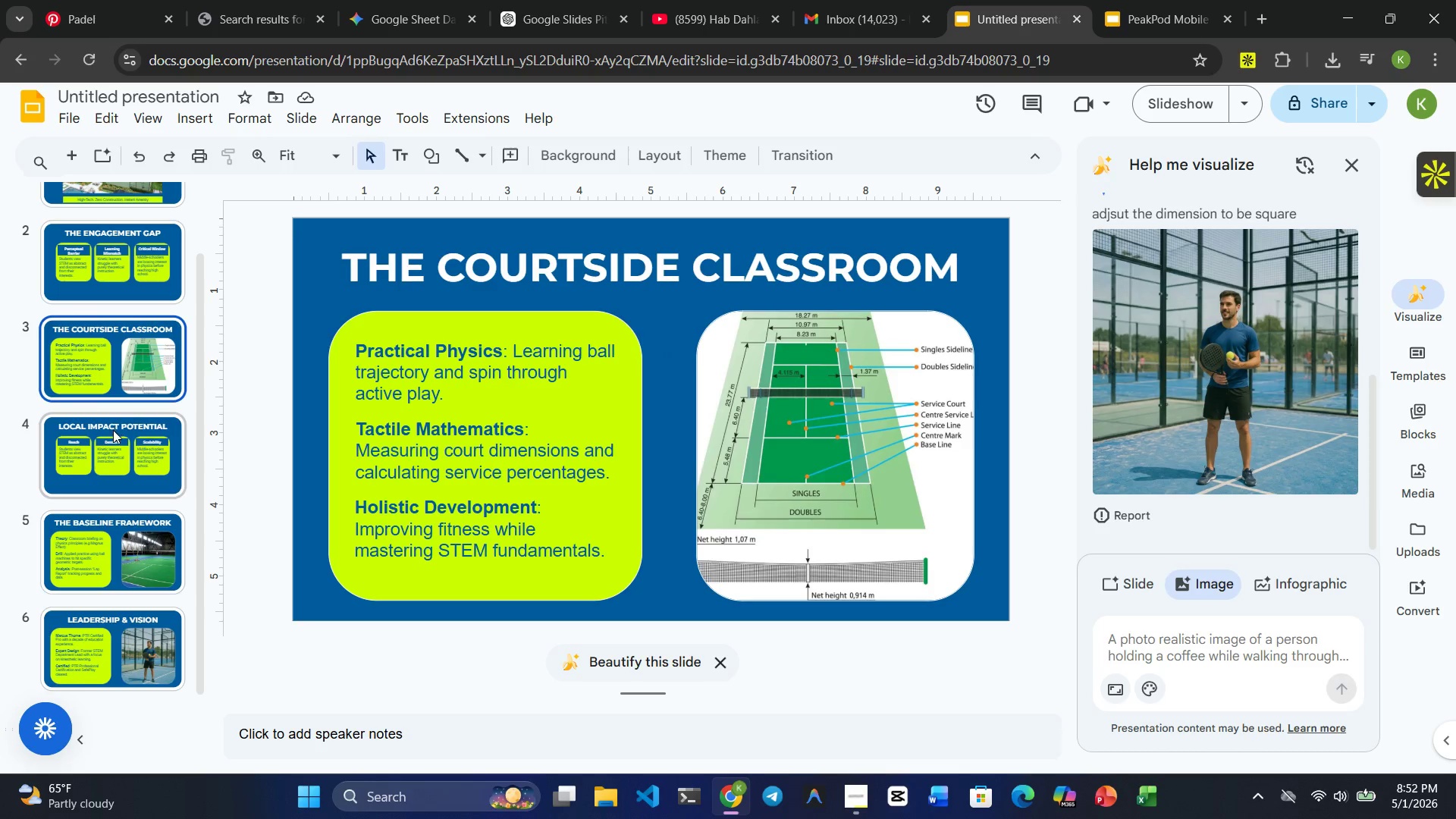 
left_click([113, 431])
 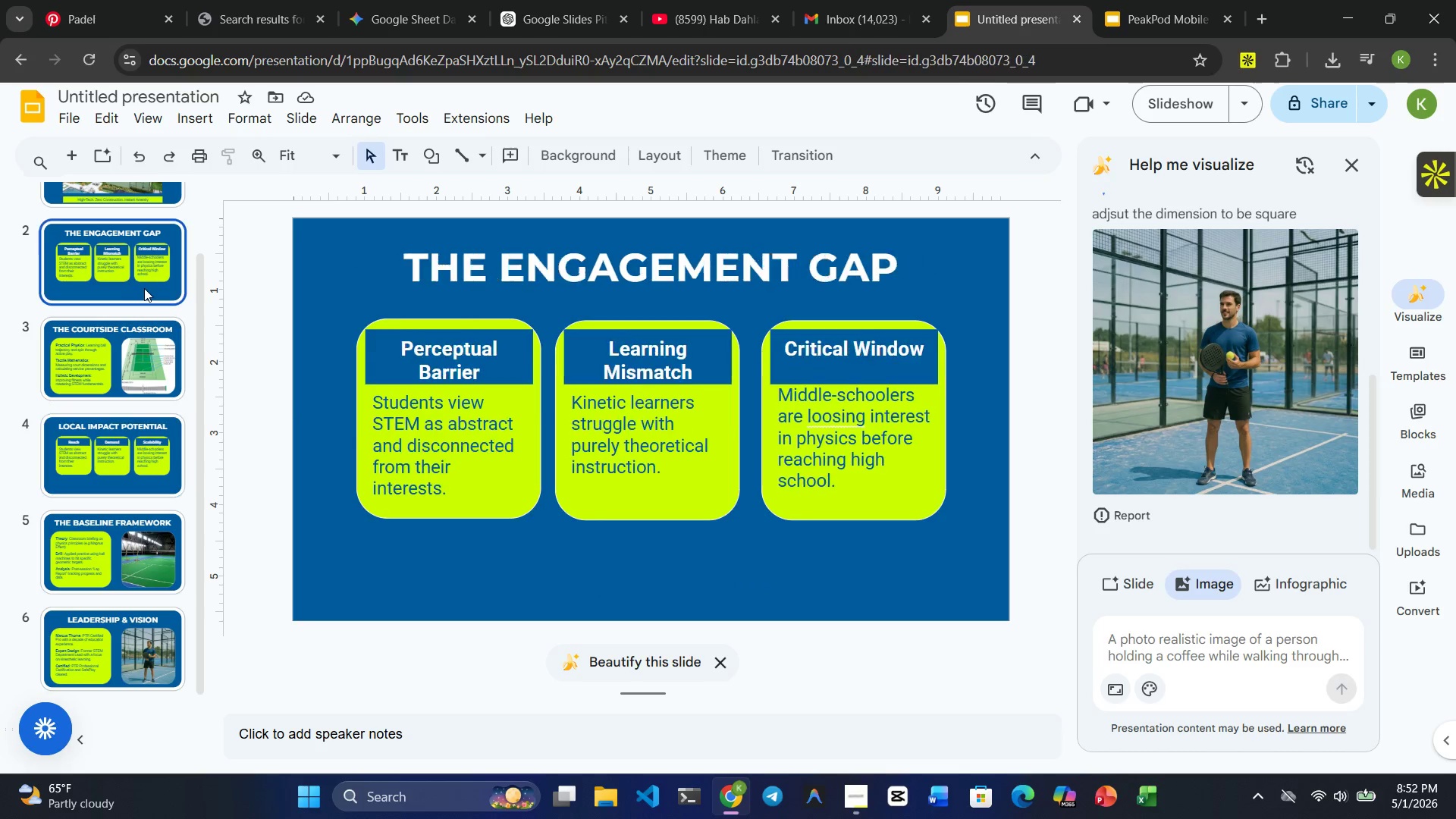 
scroll: coordinate [150, 299], scroll_direction: up, amount: 2.0
 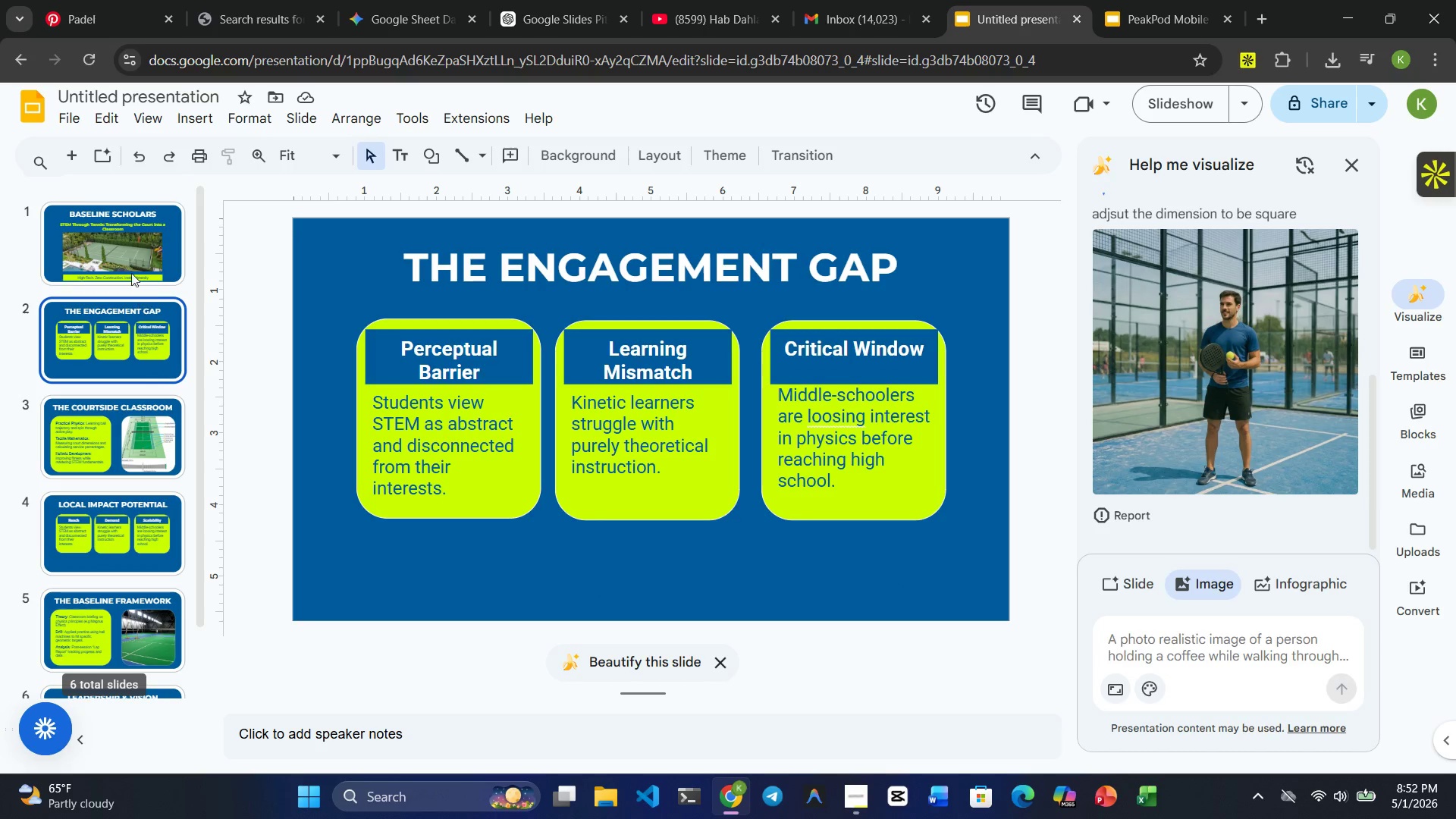 
left_click([130, 268])
 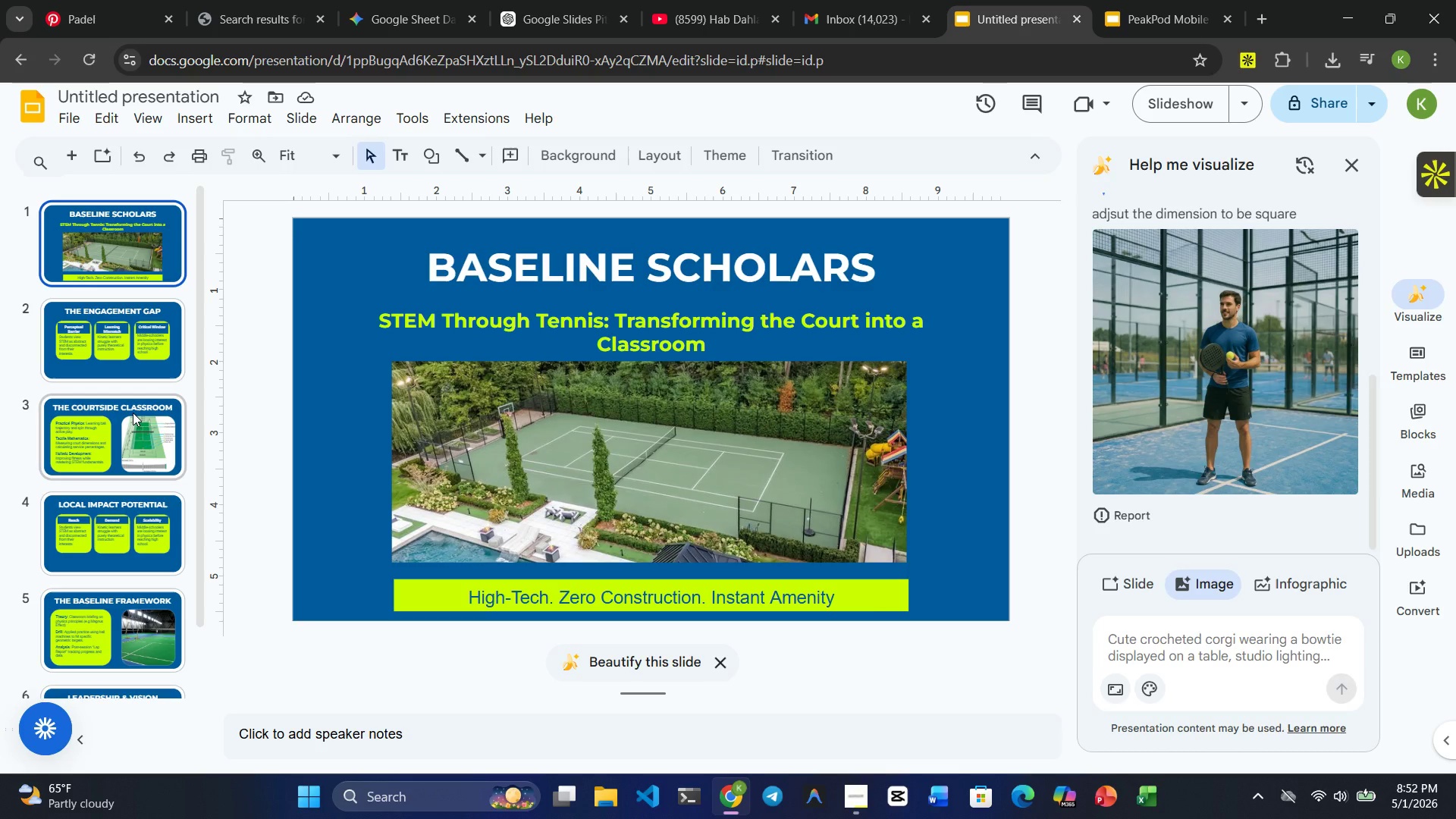 
wait(17.59)
 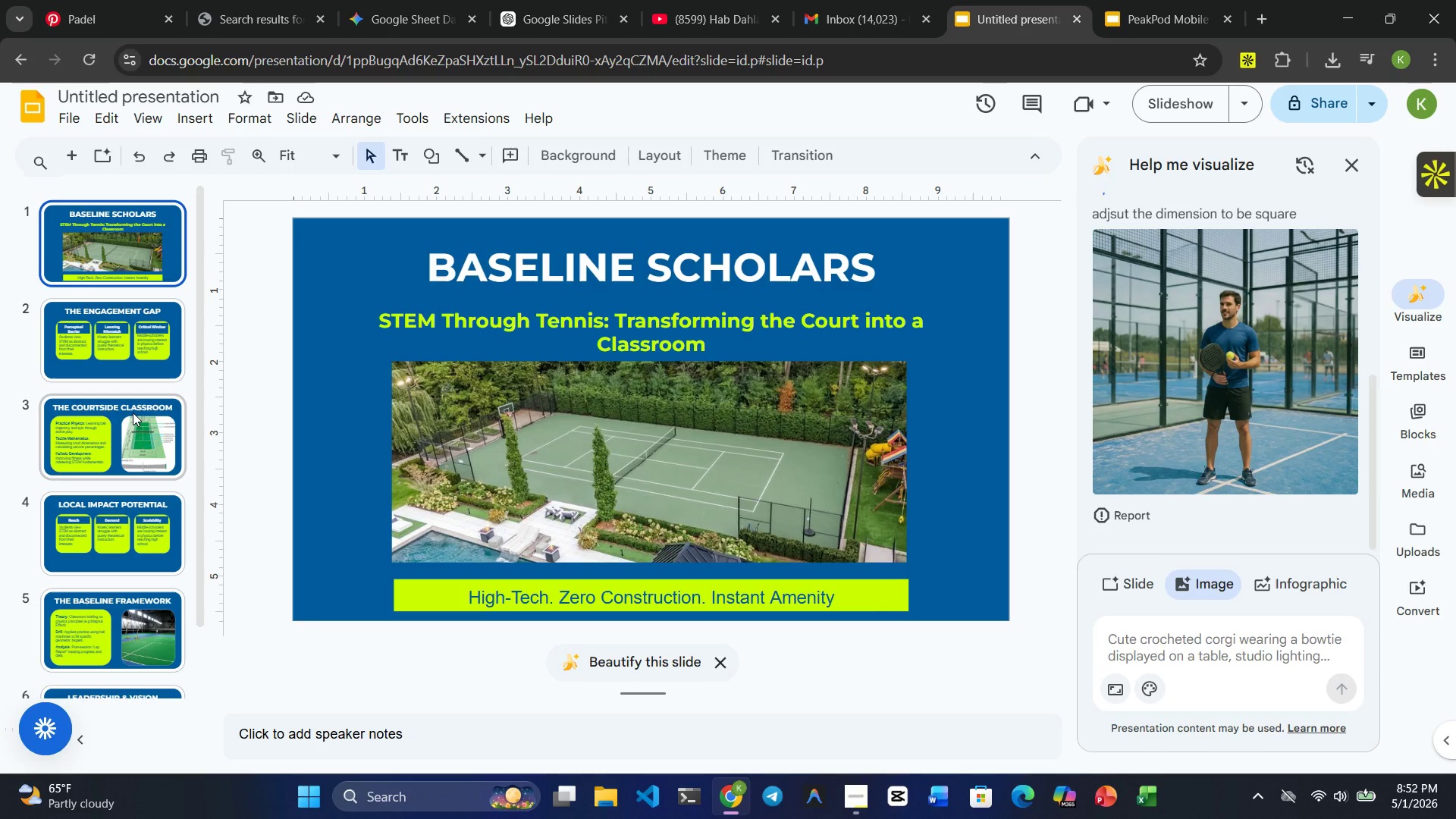 
left_click([98, 634])
 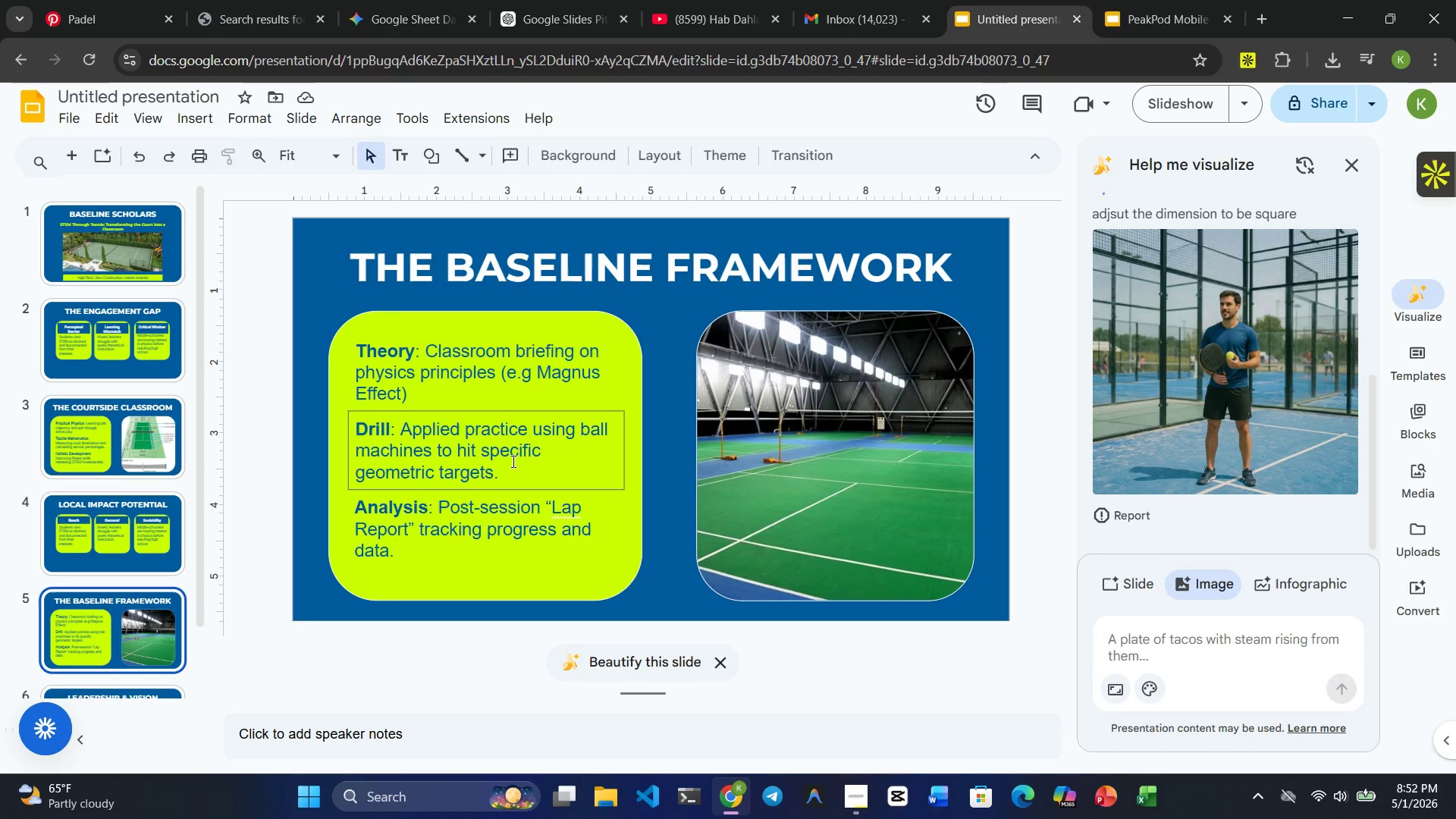 
scroll: coordinate [166, 492], scroll_direction: down, amount: 7.0
 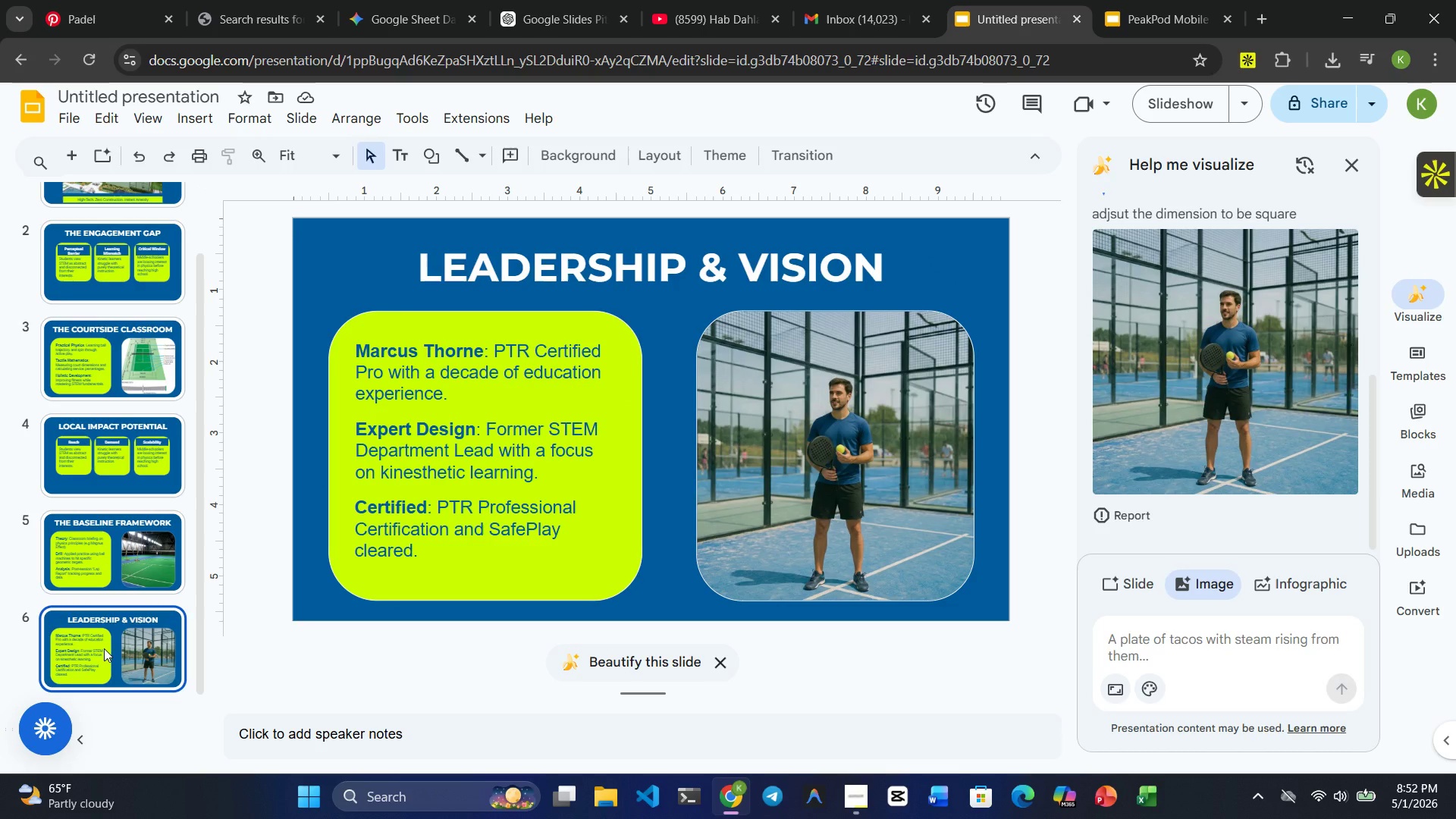 
left_click([104, 648])
 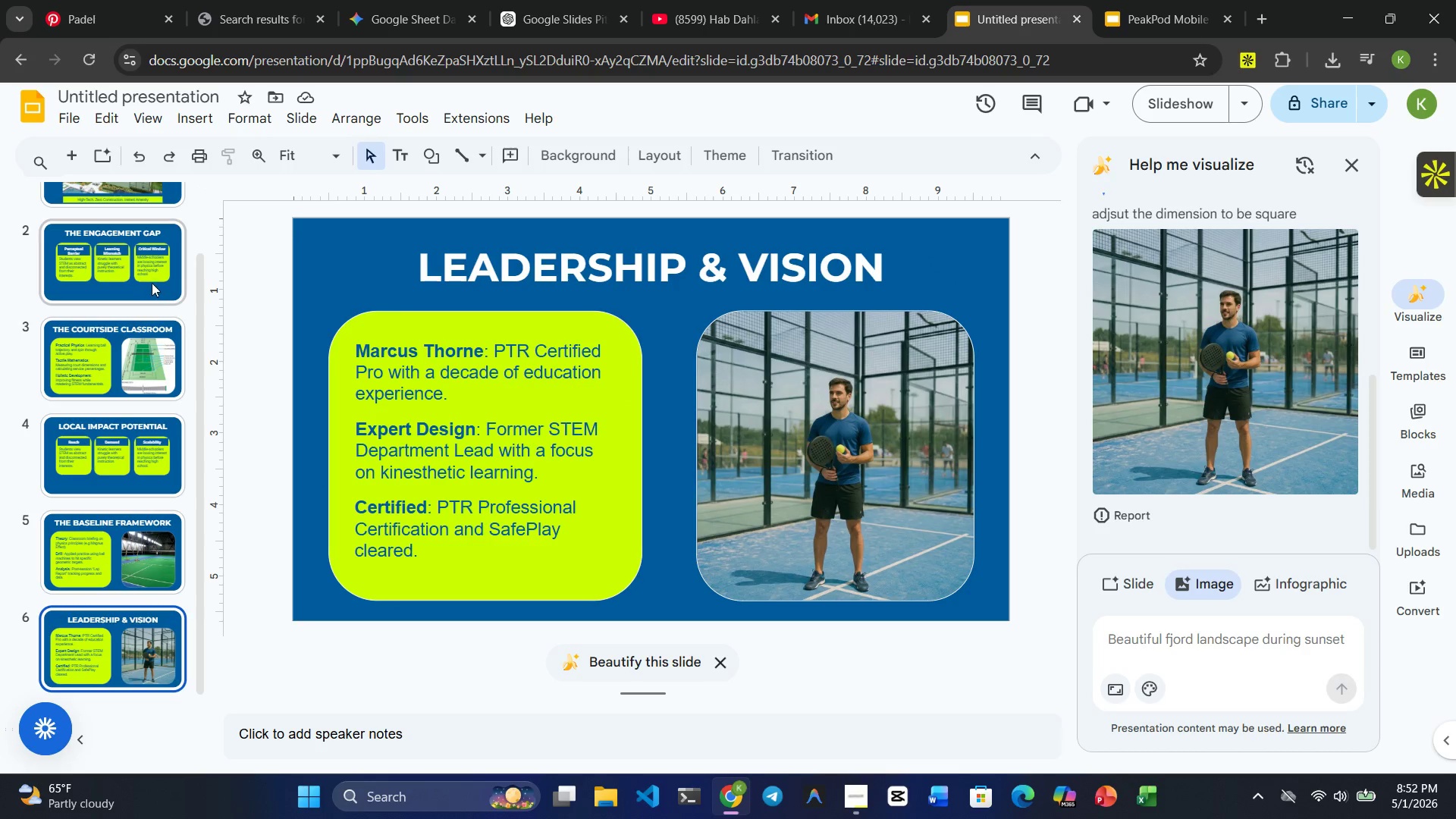 
scroll: coordinate [74, 359], scroll_direction: down, amount: 3.0
 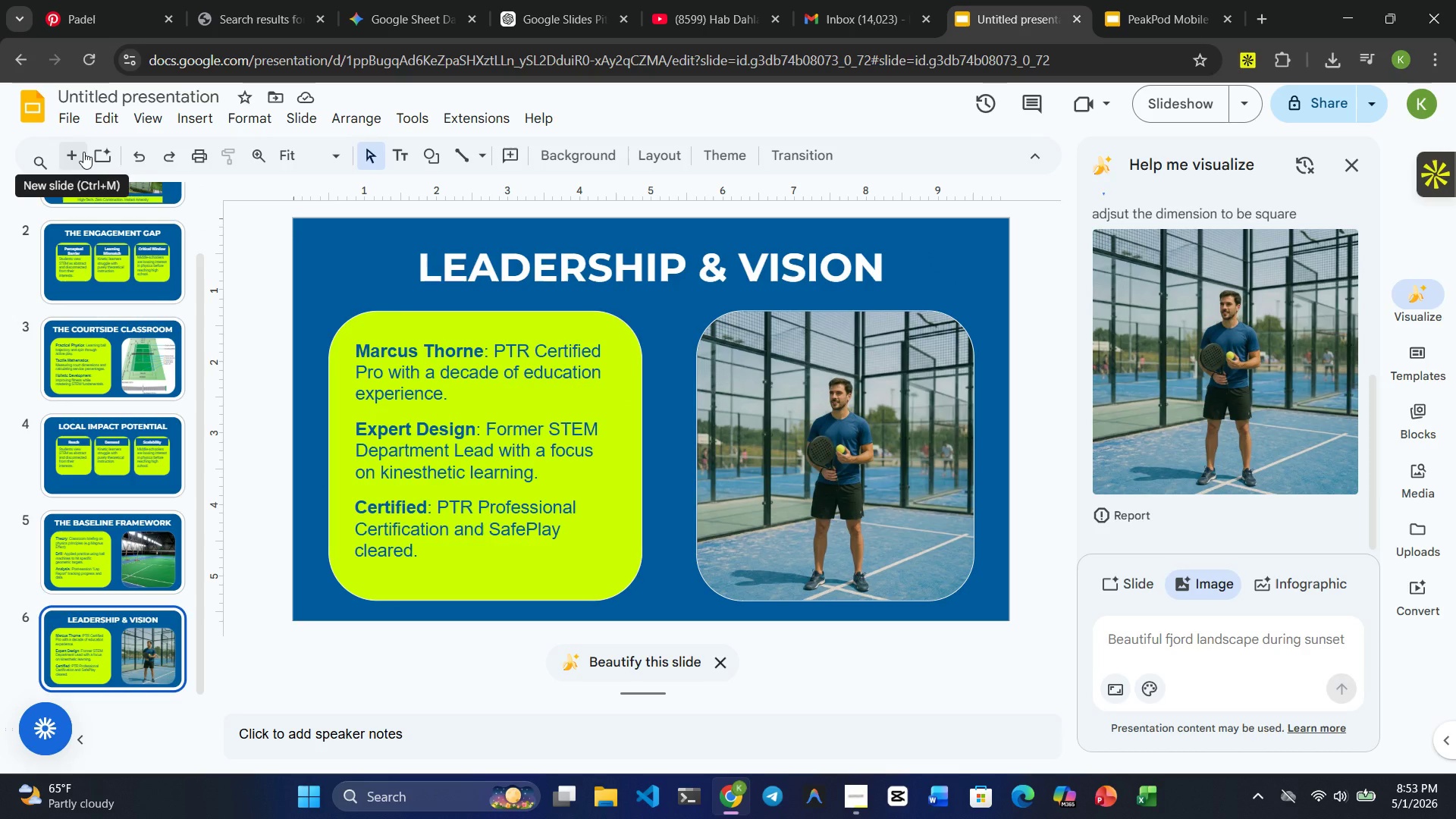 
left_click([83, 152])
 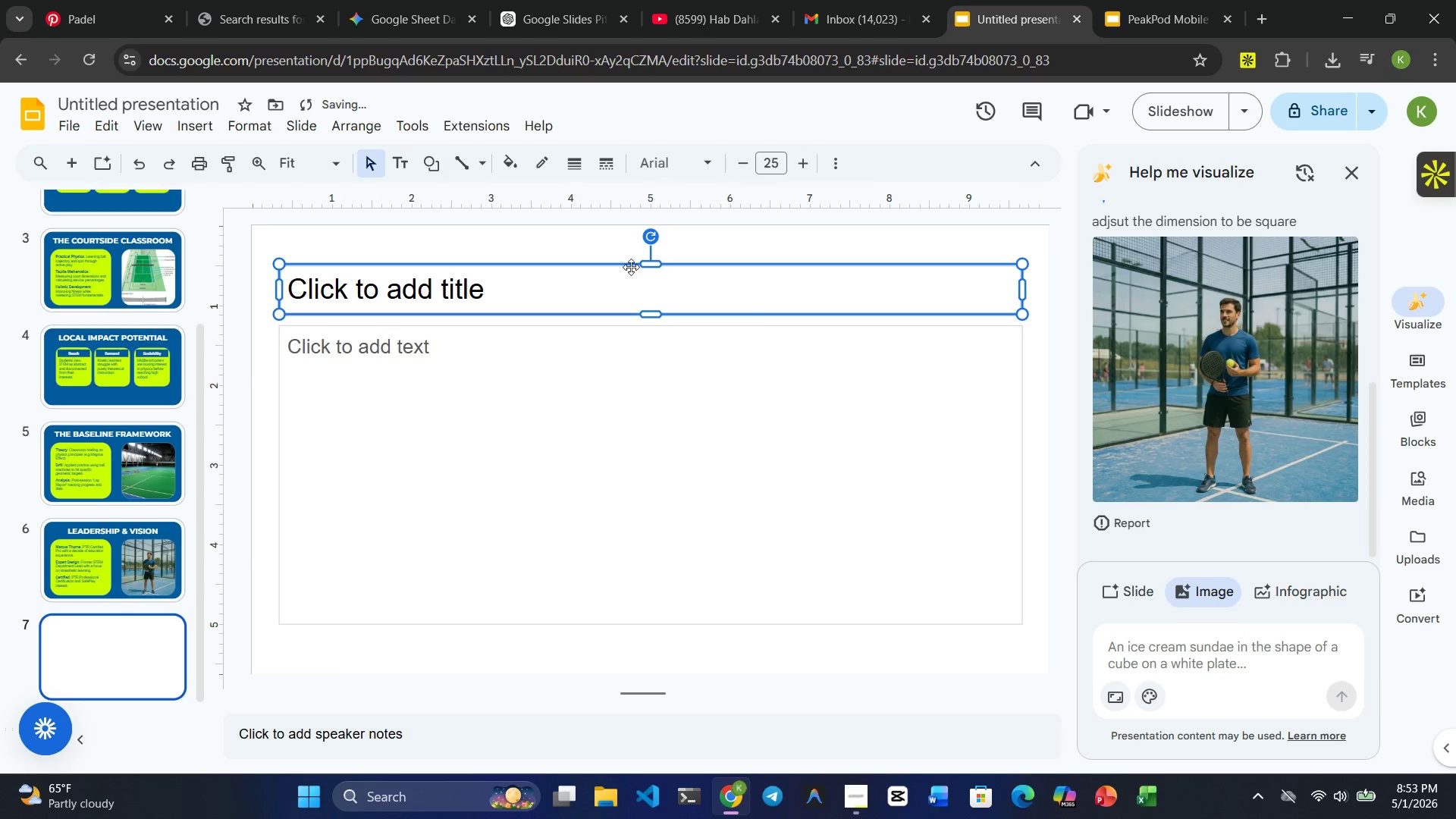 
left_click([642, 262])
 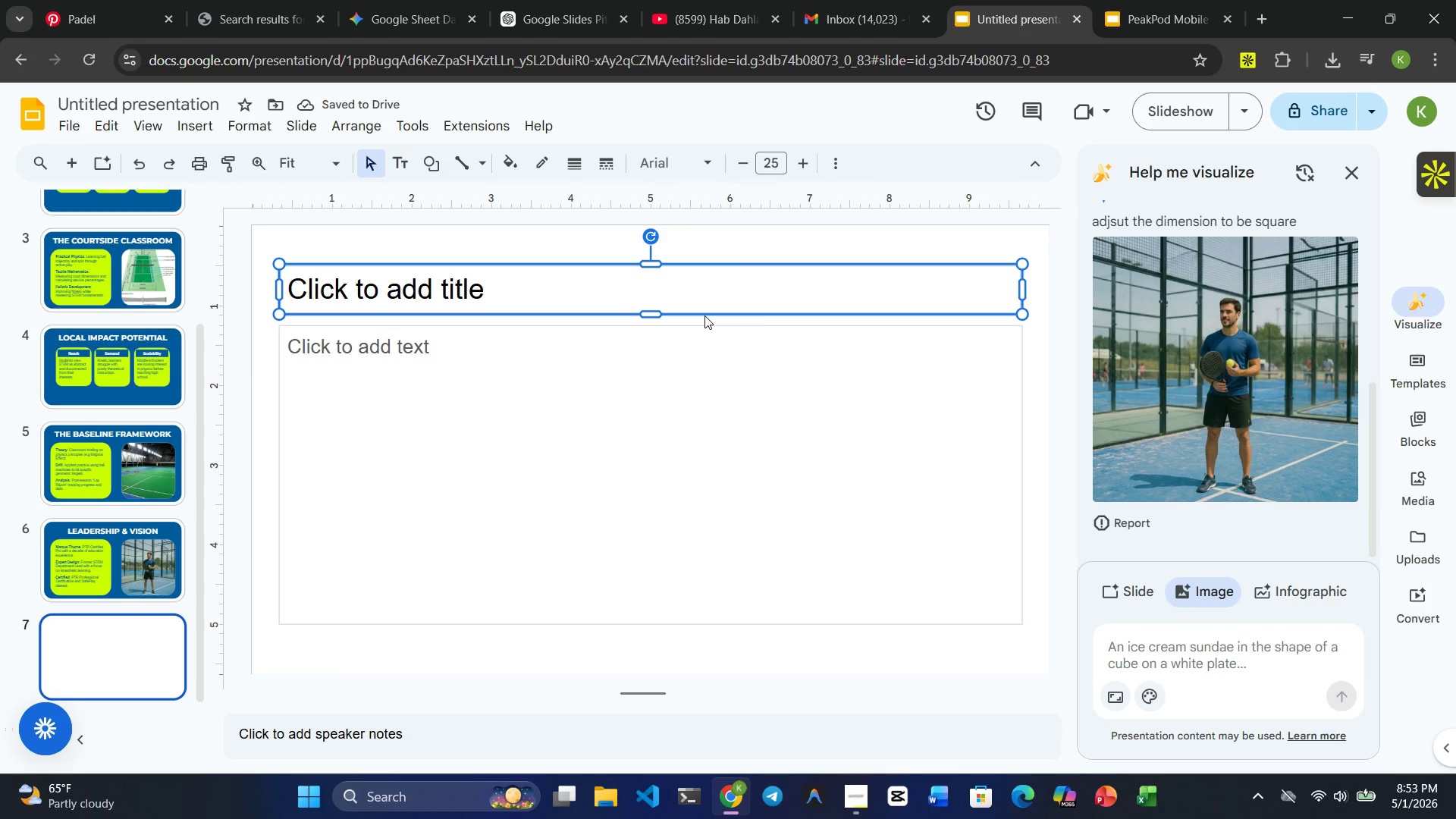 
key(Delete)
 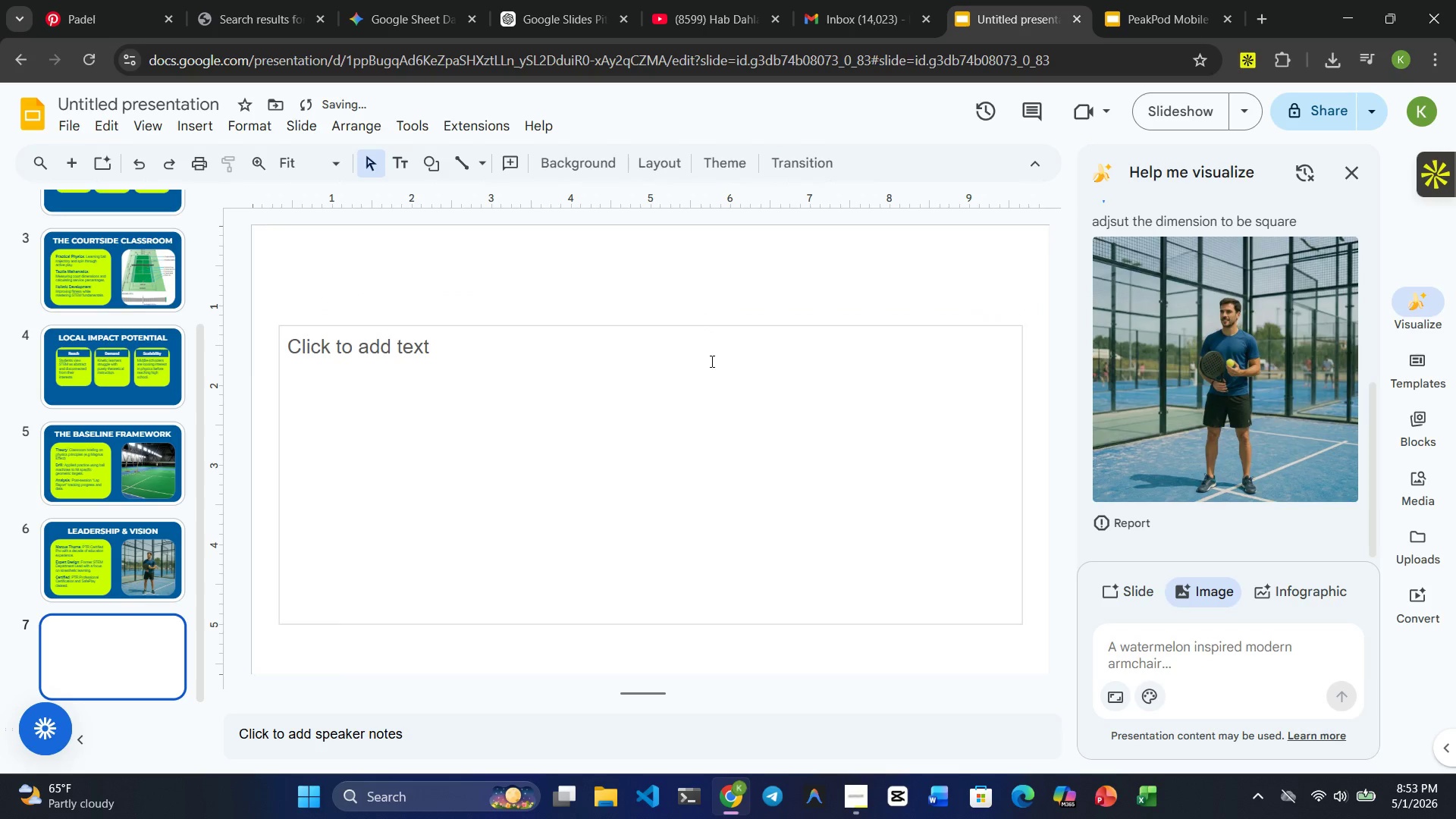 
left_click([711, 361])
 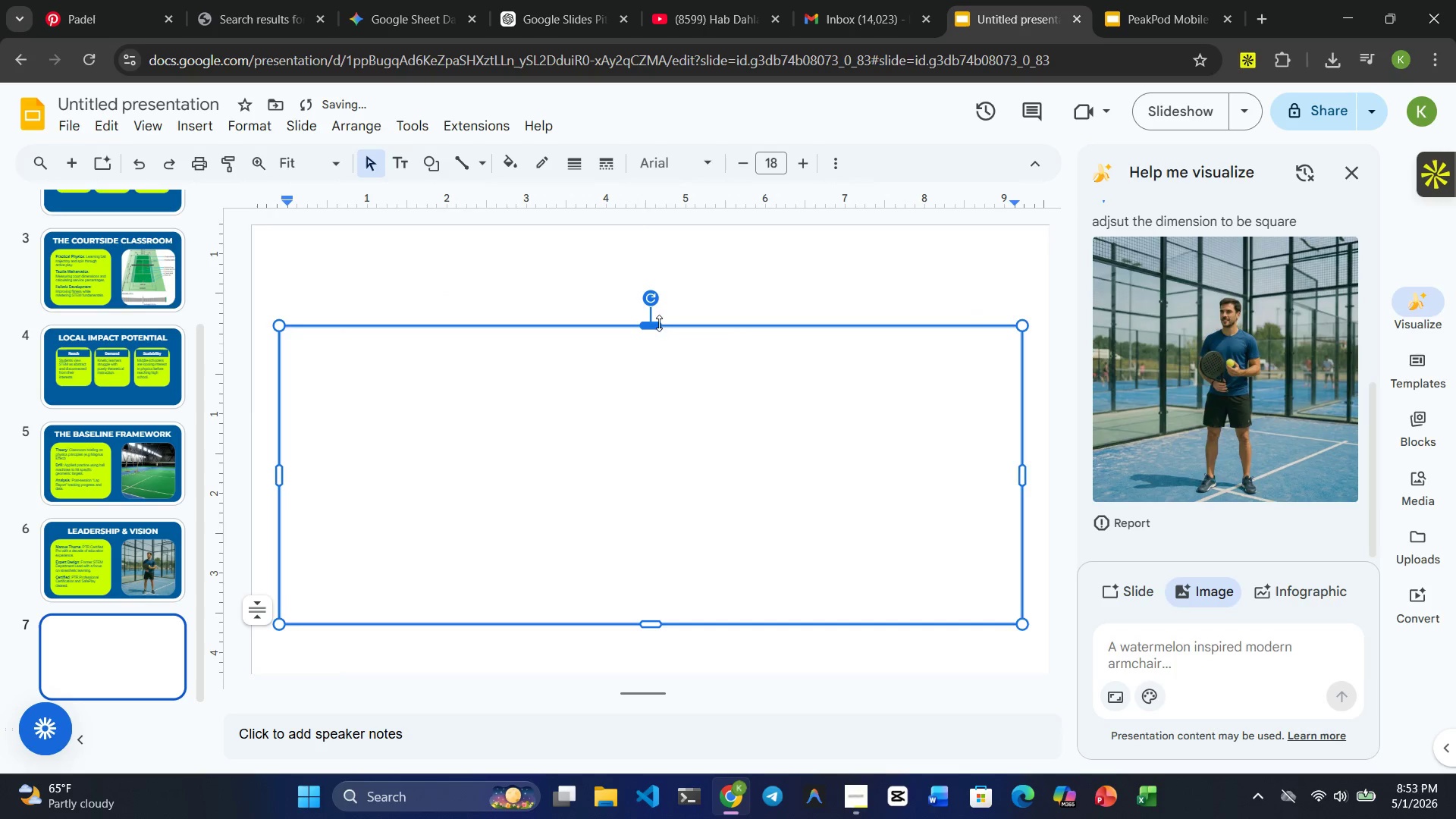 
left_click([647, 323])
 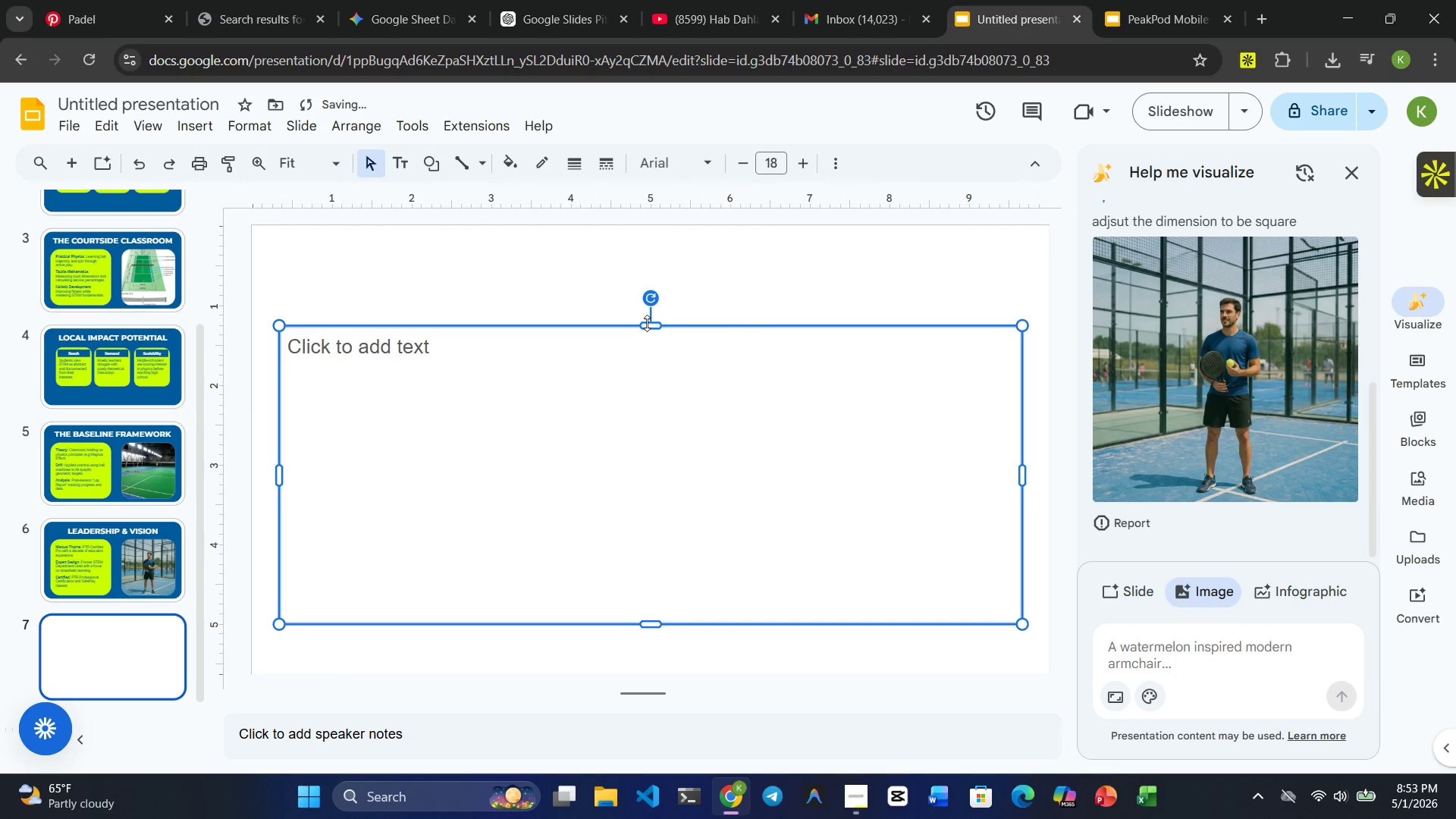 
key(Delete)
 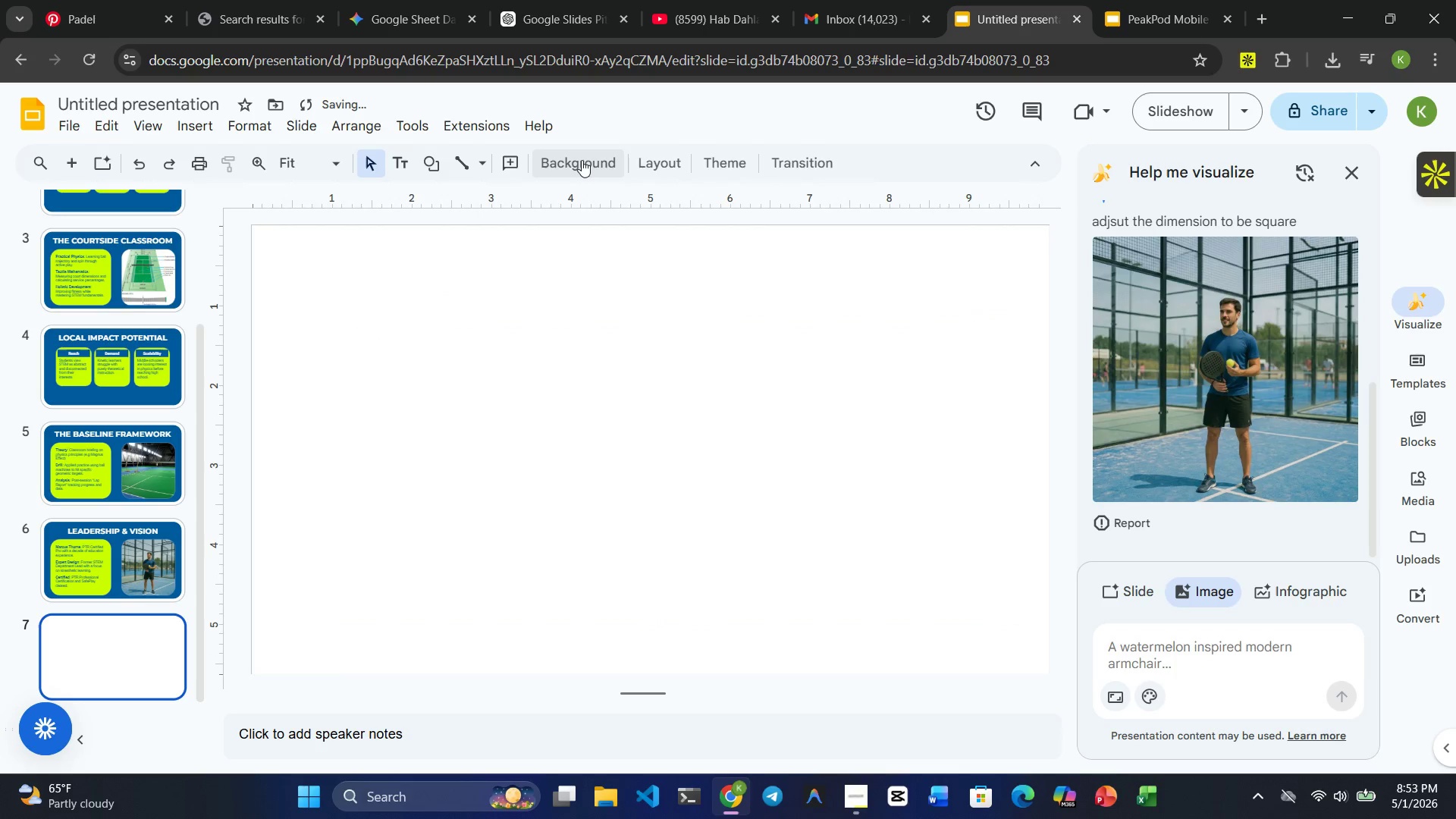 
left_click([580, 159])
 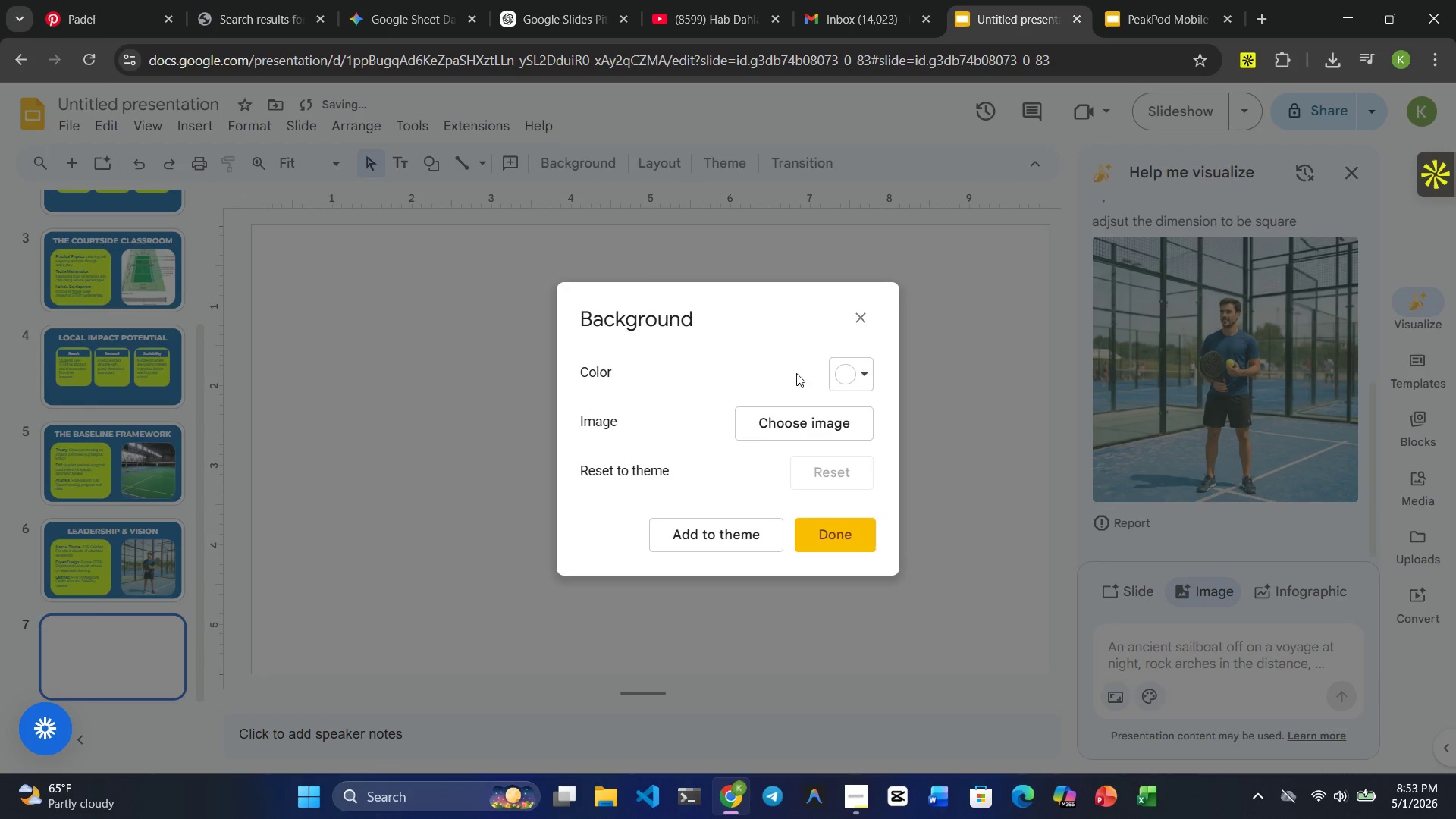 
left_click([867, 362])
 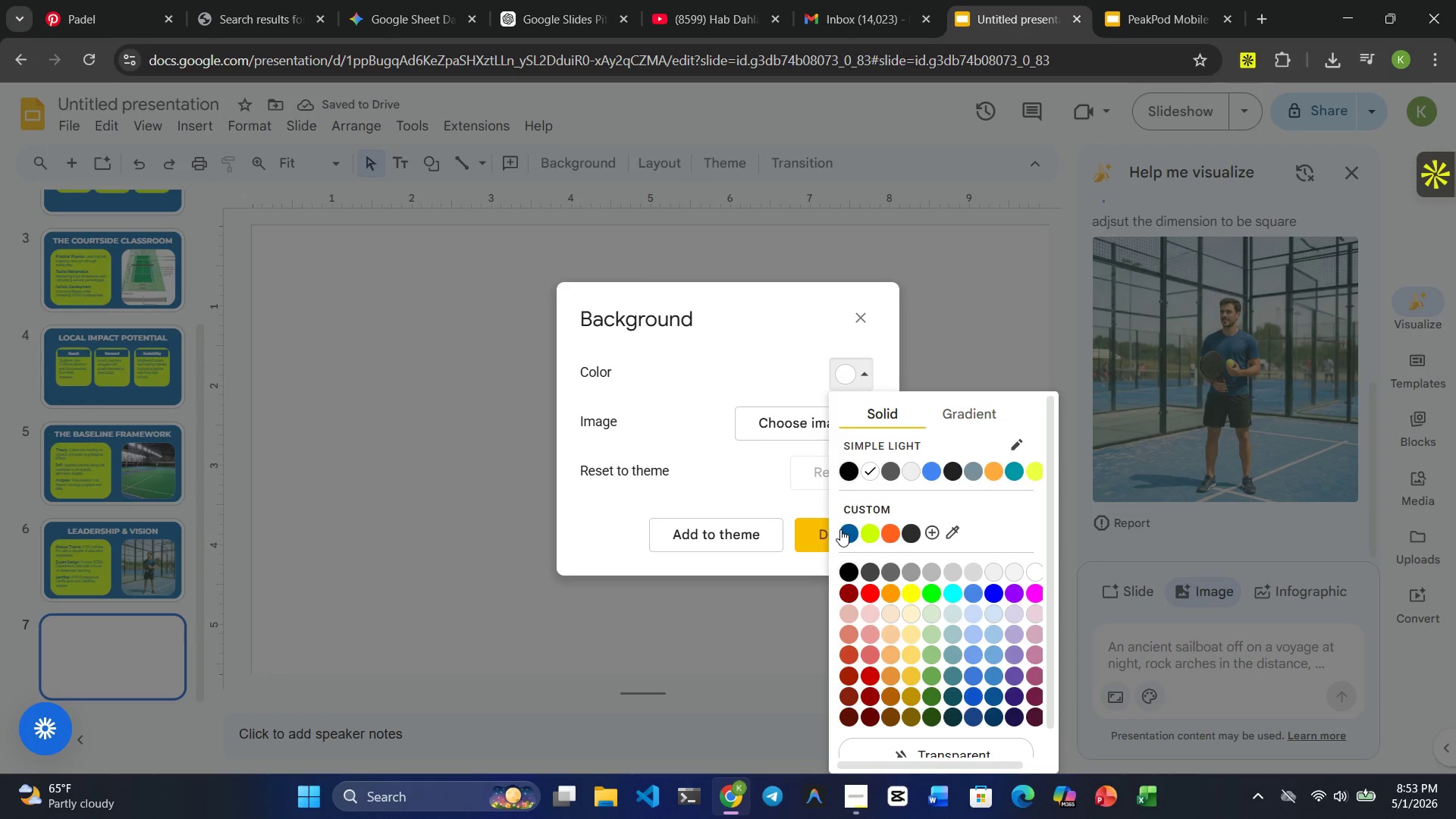 
left_click([843, 530])
 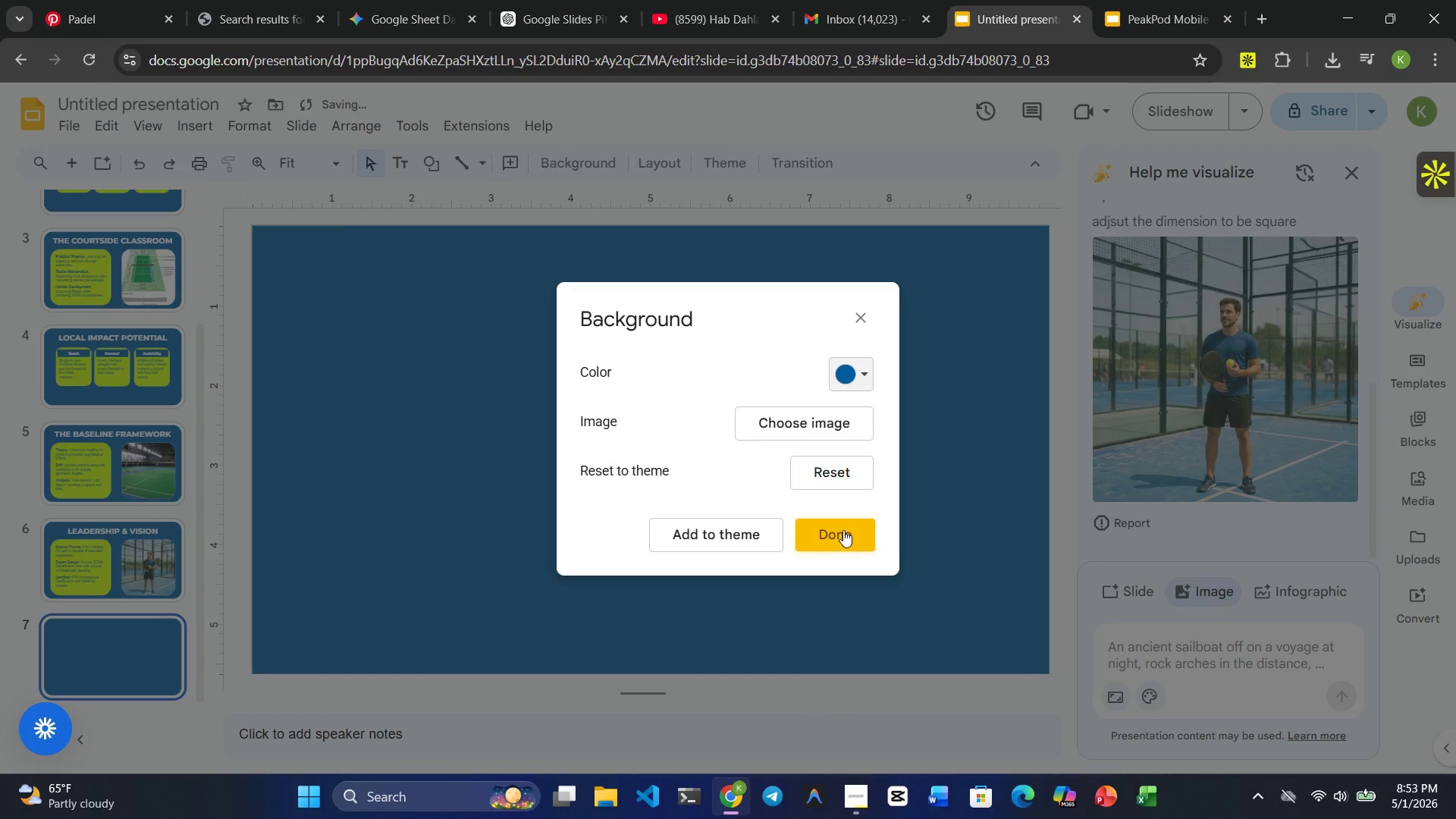 
left_click([843, 530])
 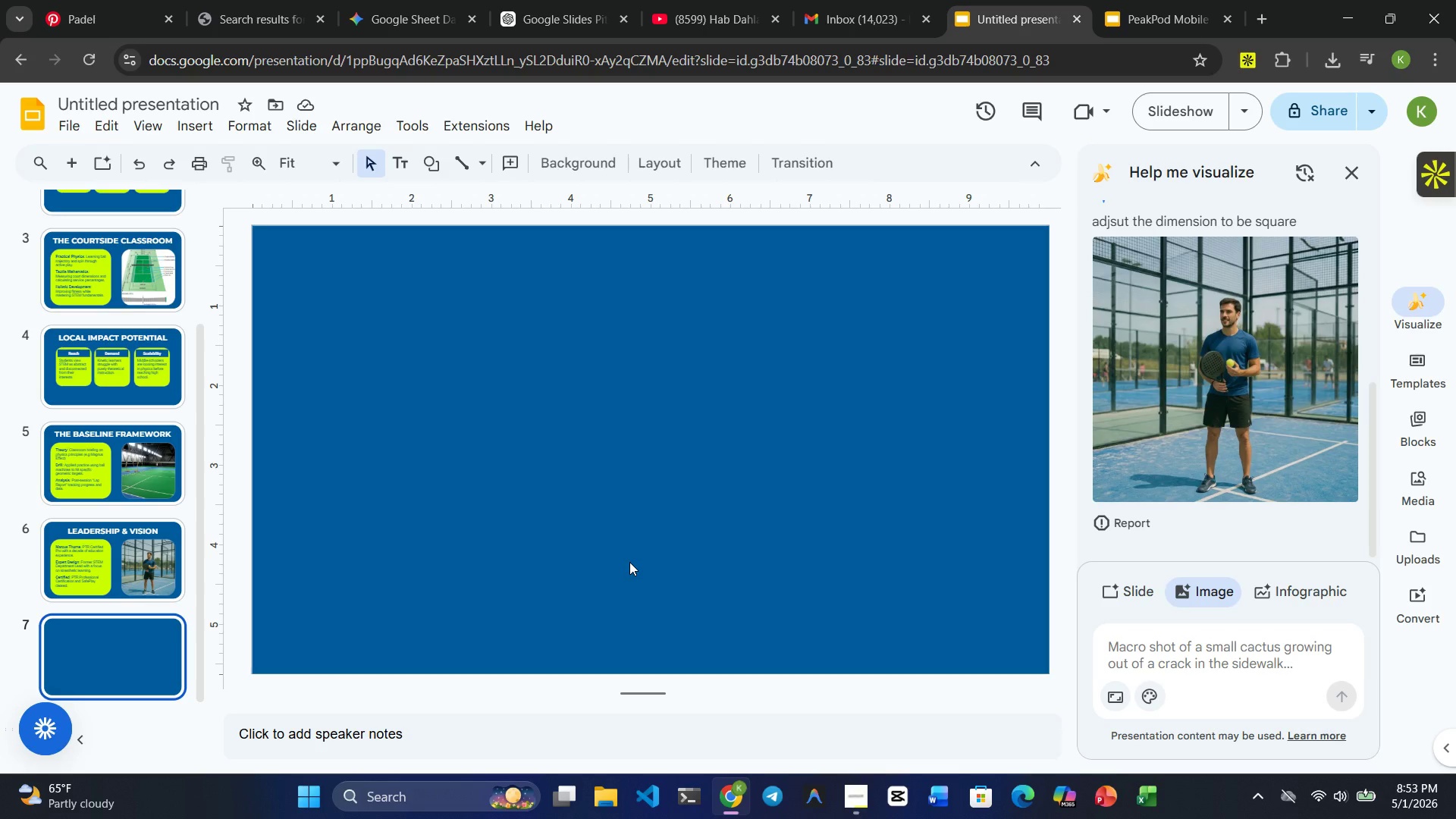 
wait(25.92)
 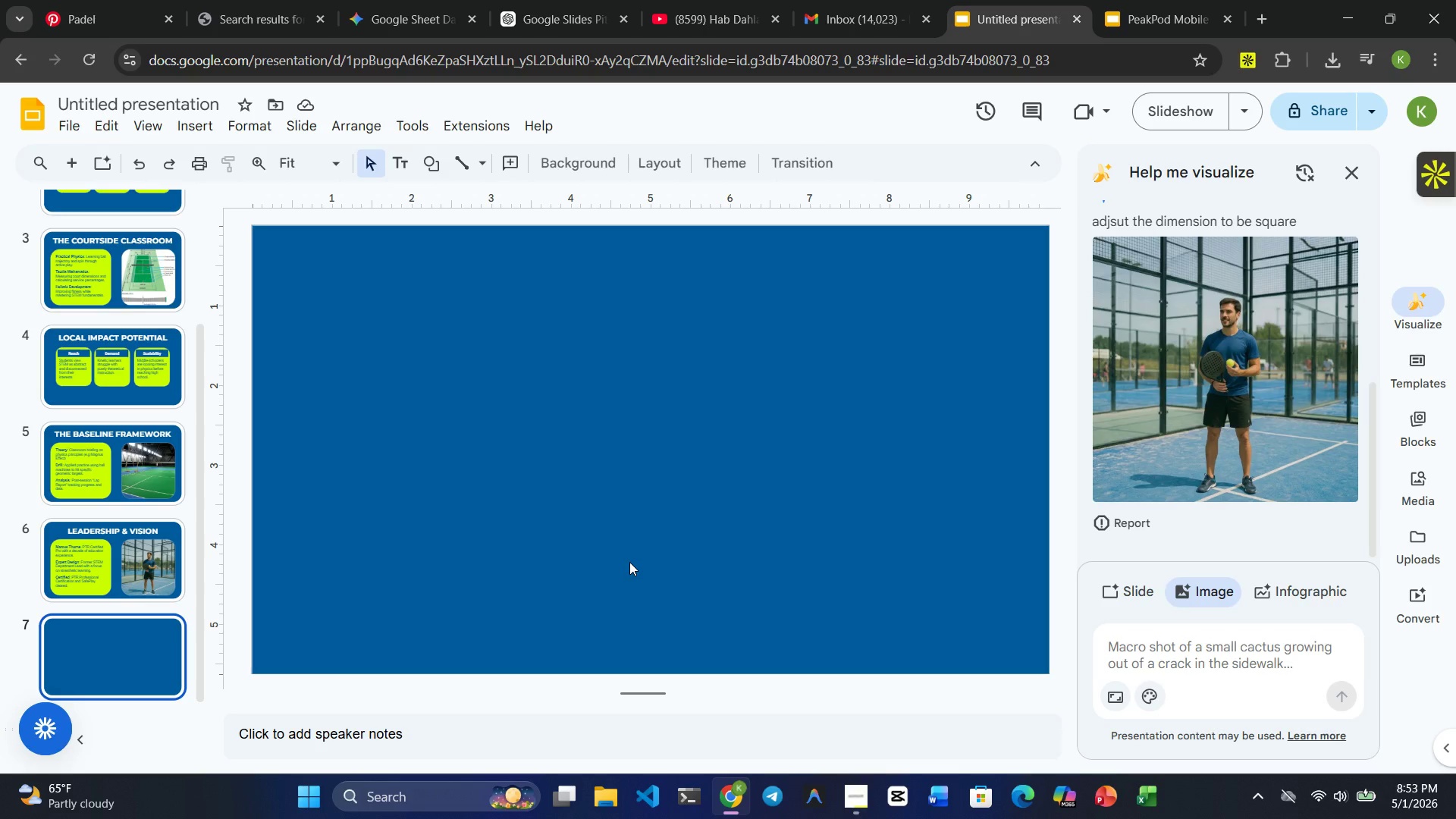 
scroll: coordinate [635, 563], scroll_direction: down, amount: 1.0
 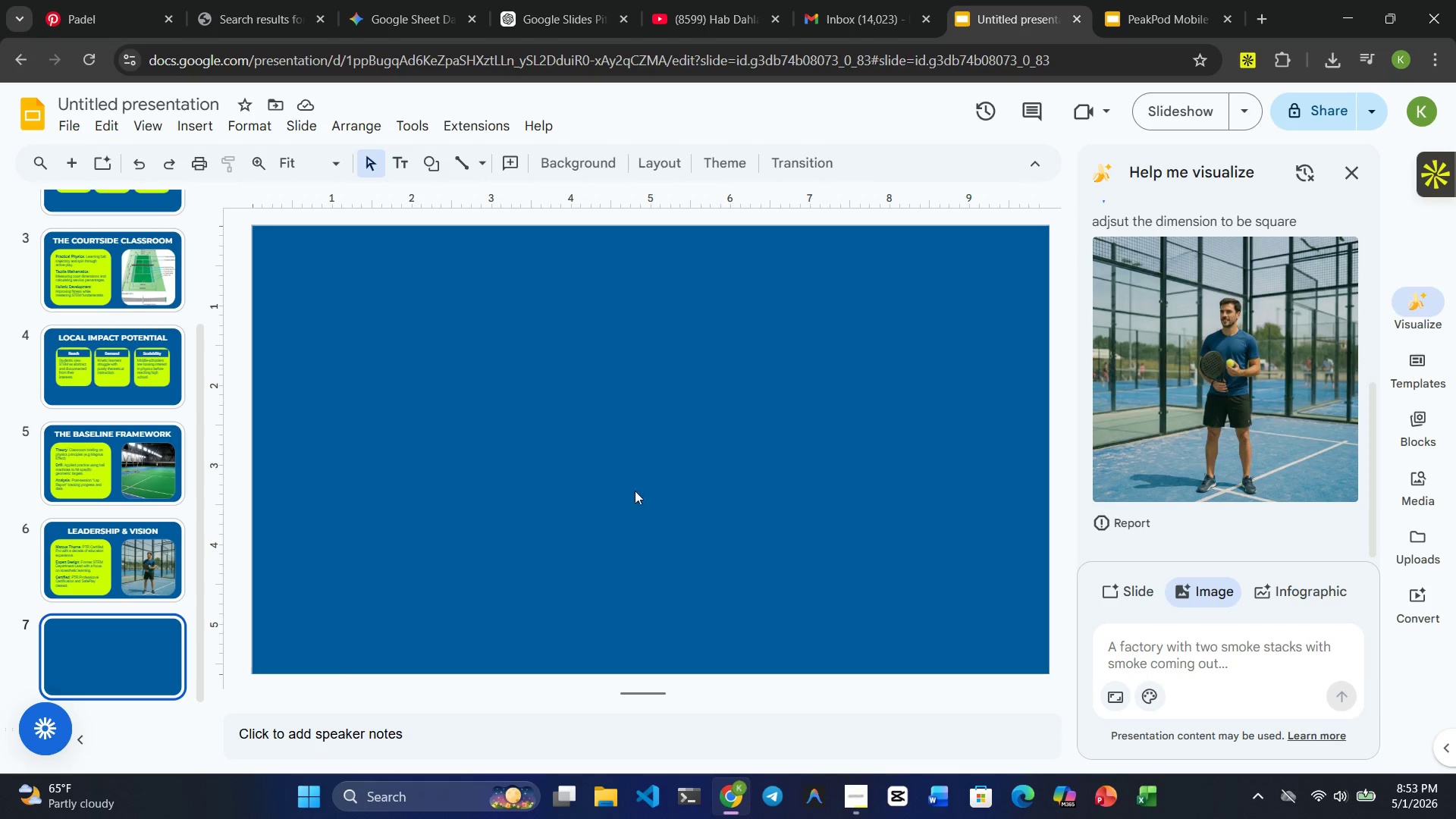 
wait(19.76)
 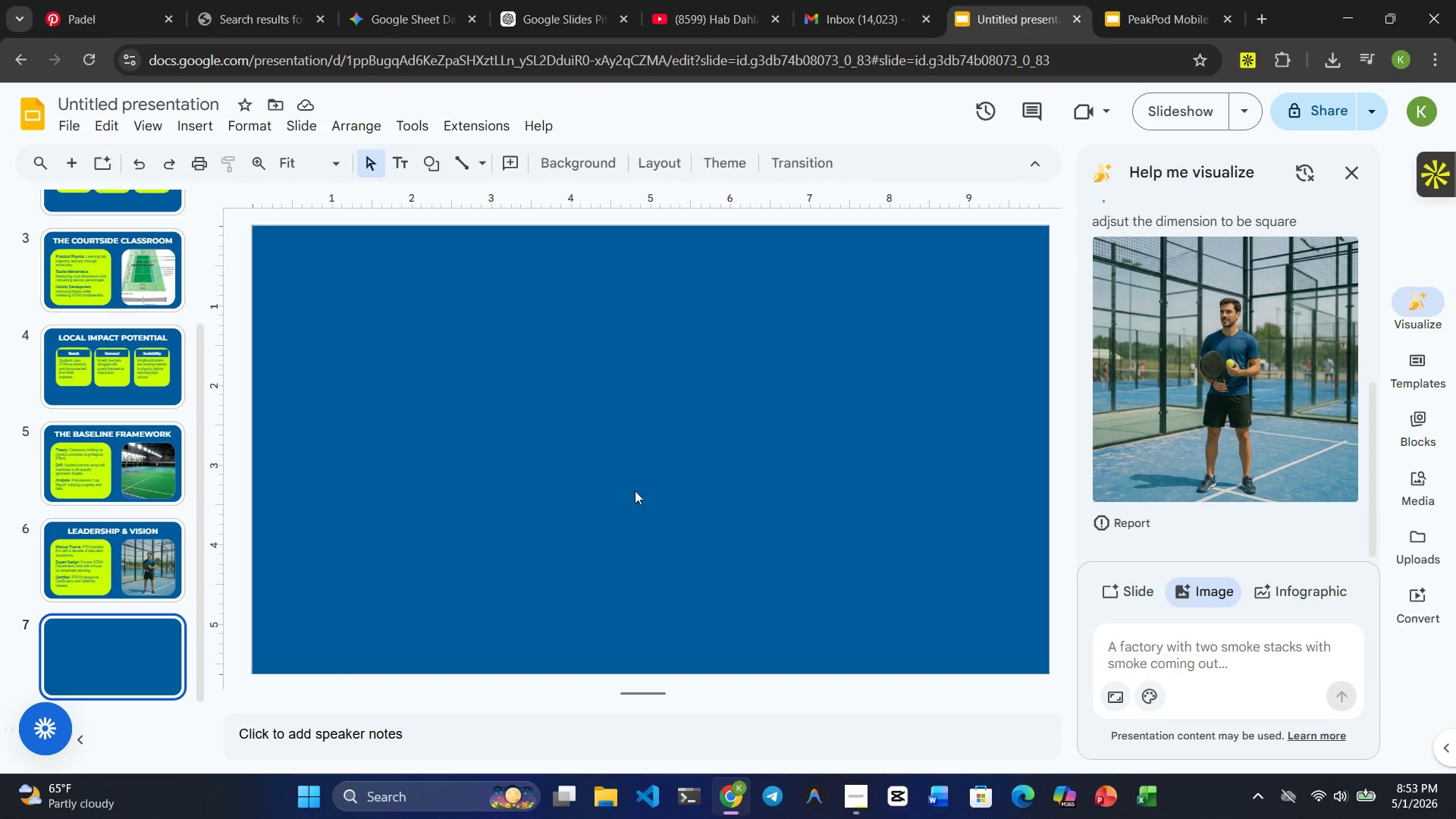 
left_click([569, 462])
 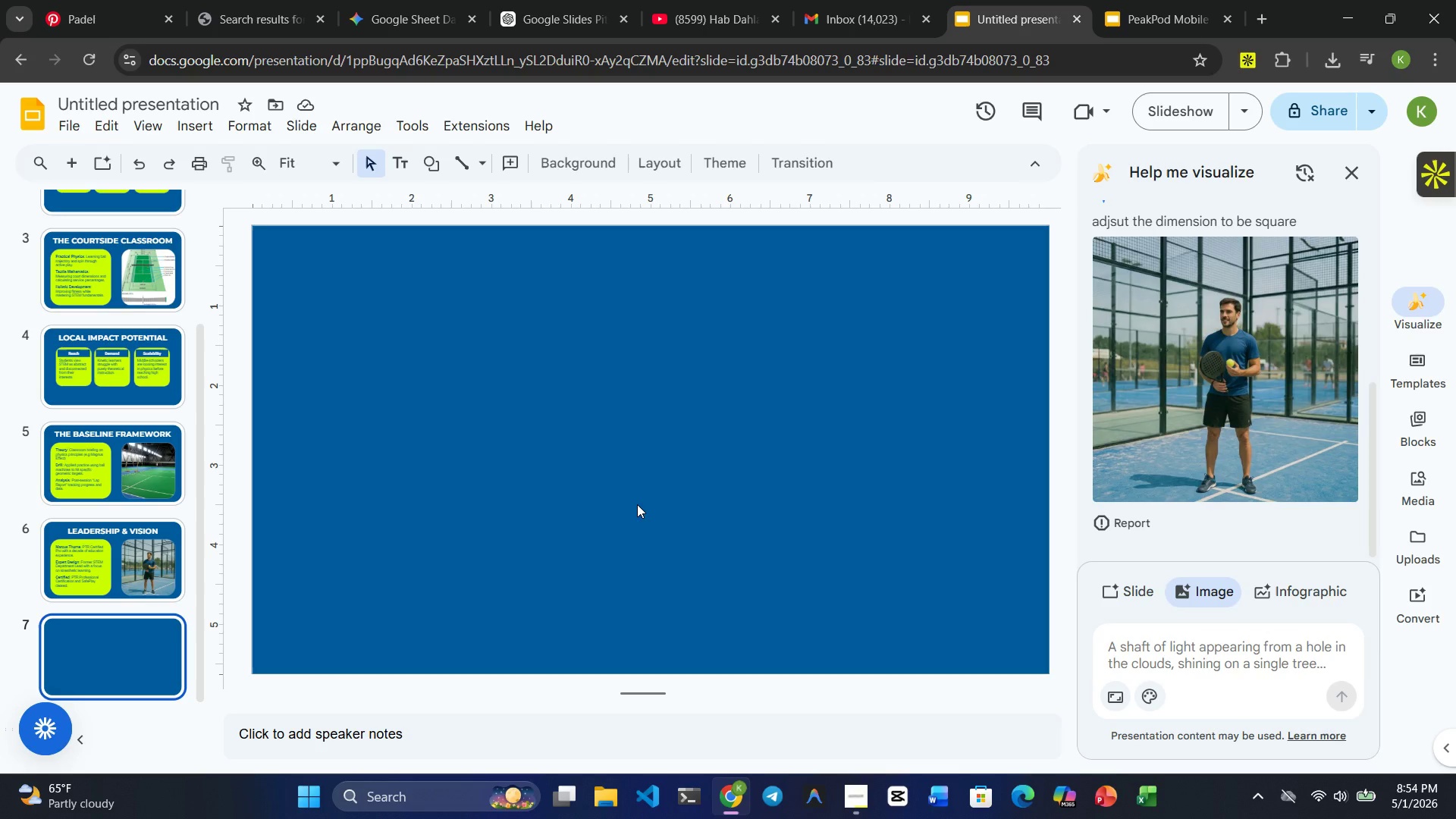 
wait(26.72)
 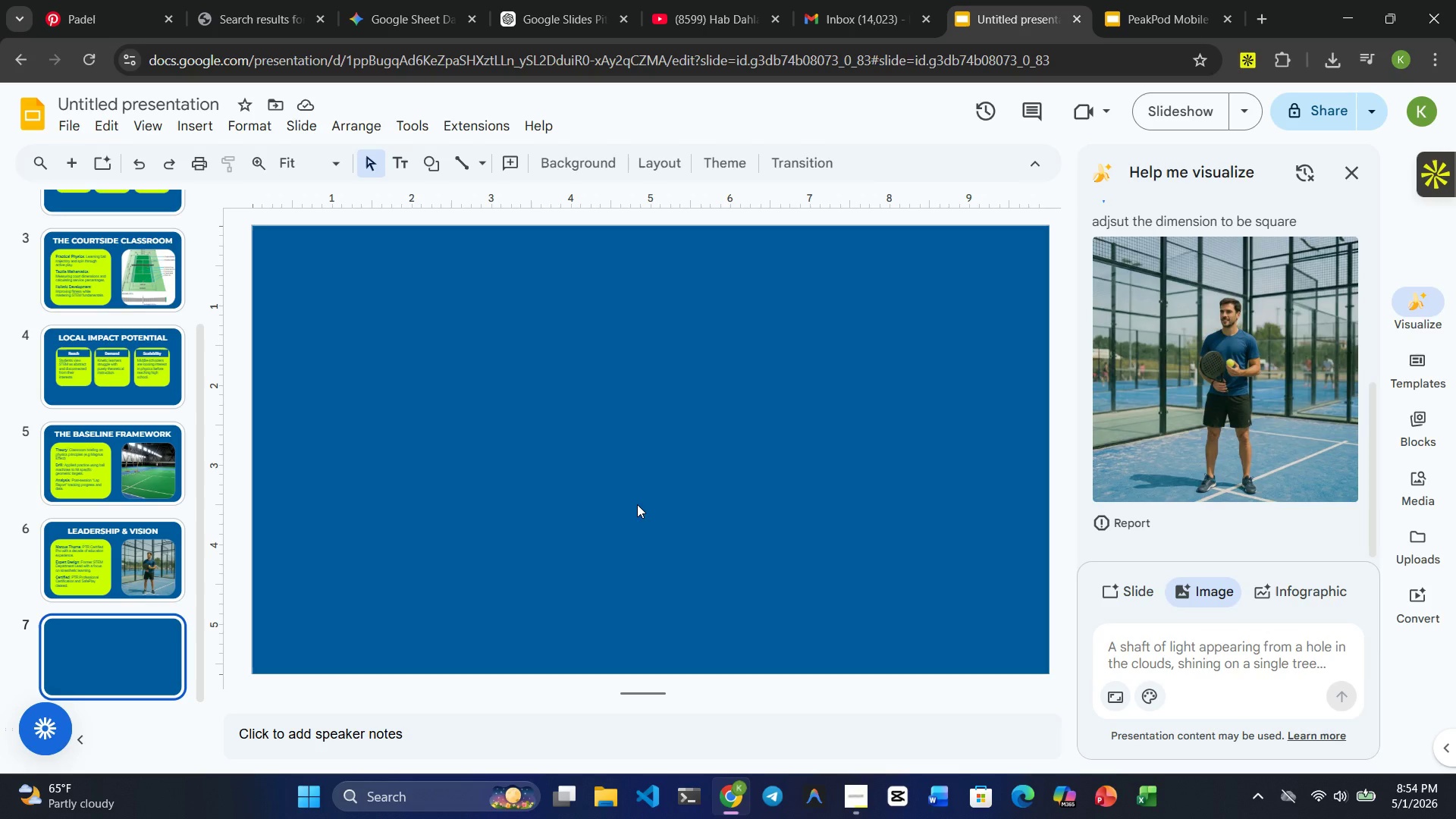 
left_click([121, 558])
 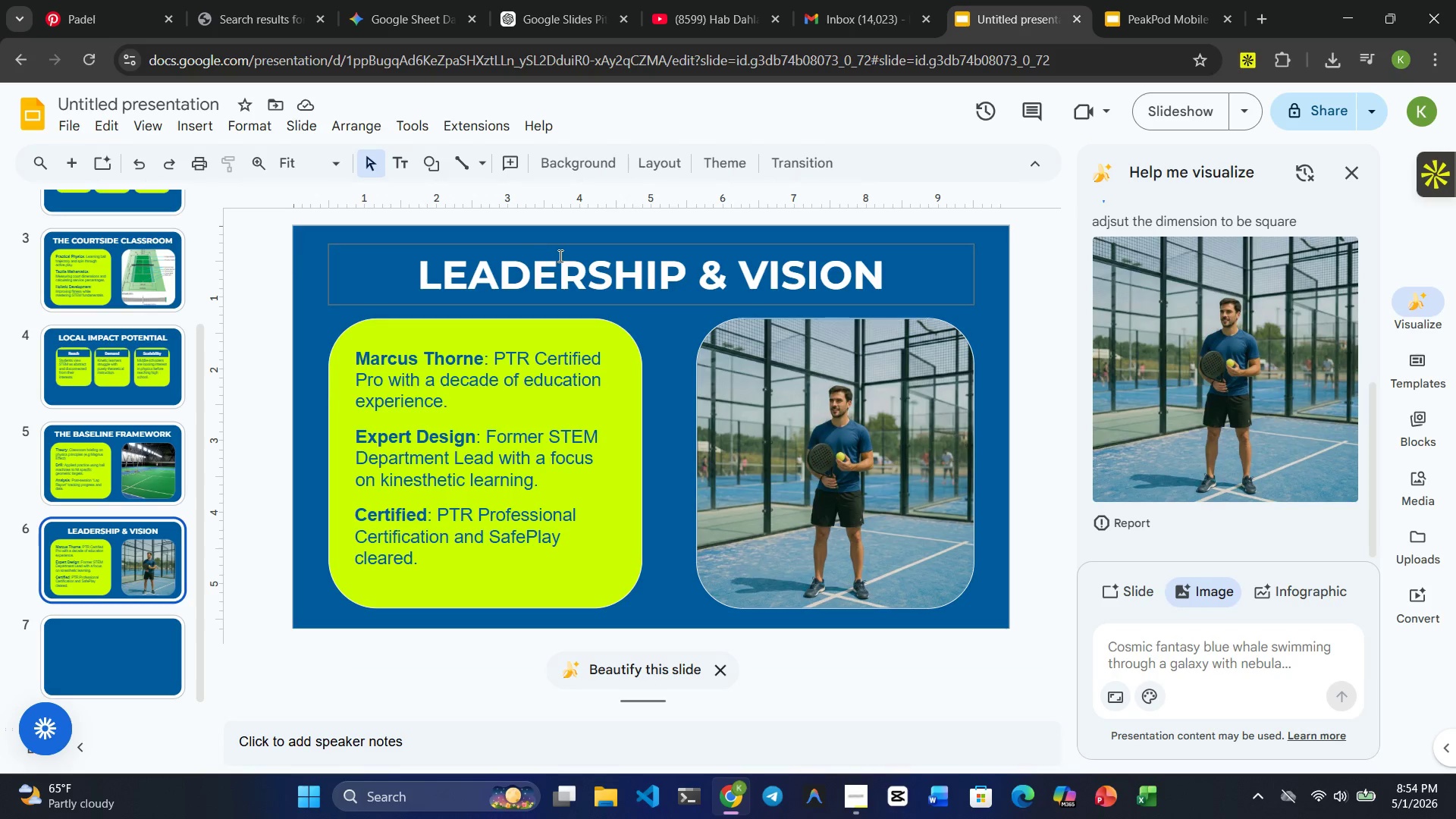 
left_click([560, 256])
 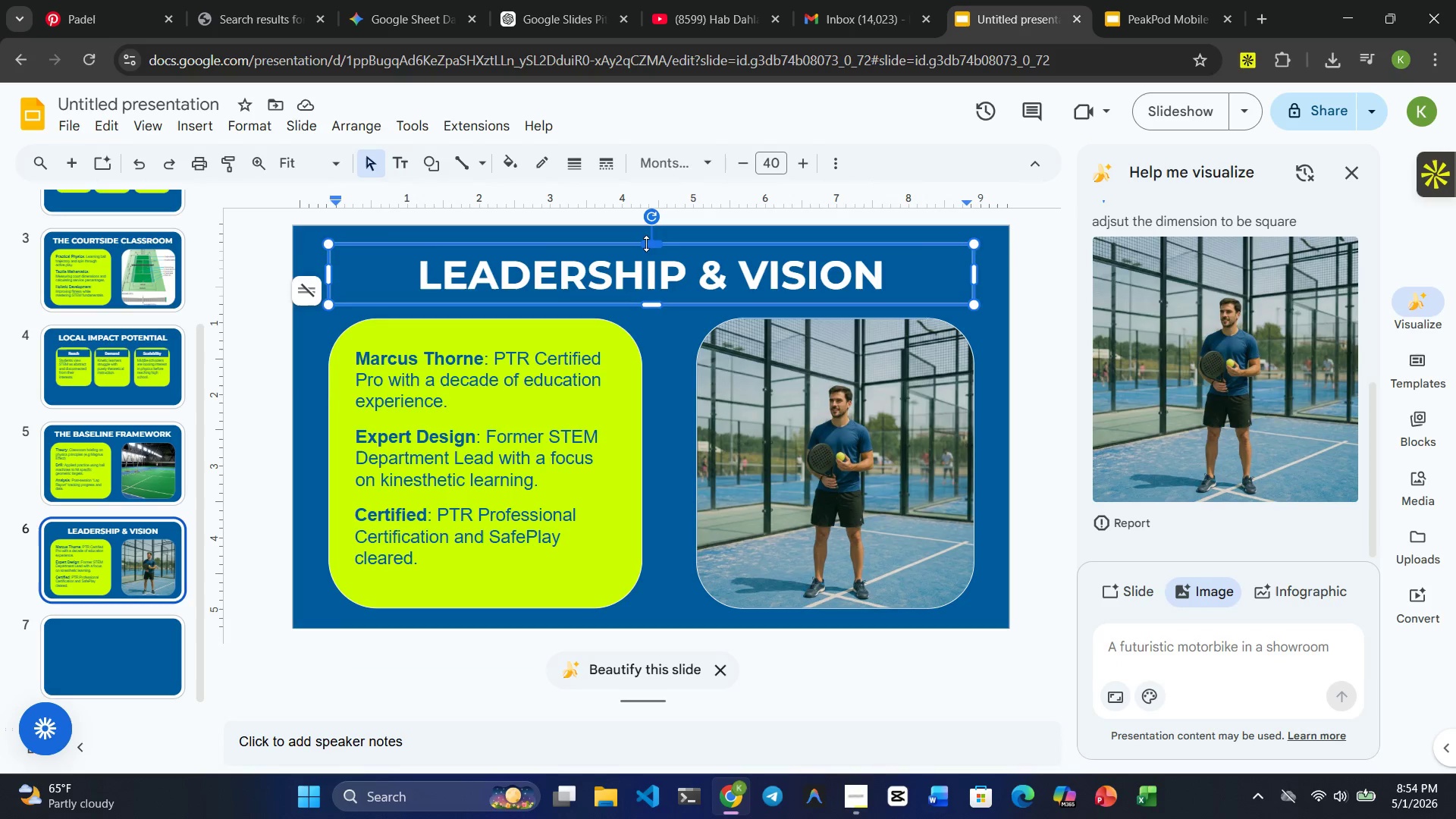 
left_click([651, 240])
 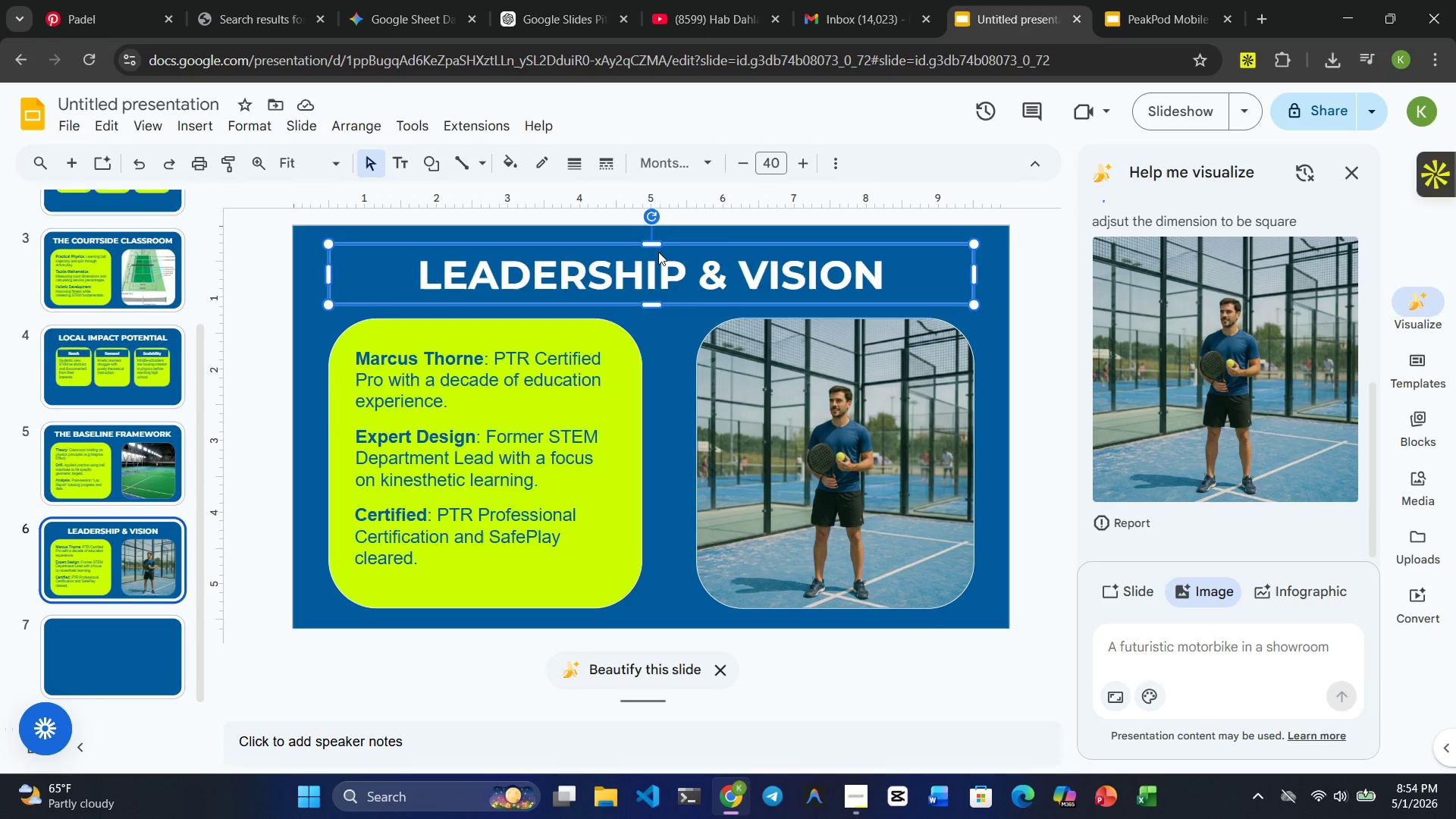 
key(Control+ControlRight)
 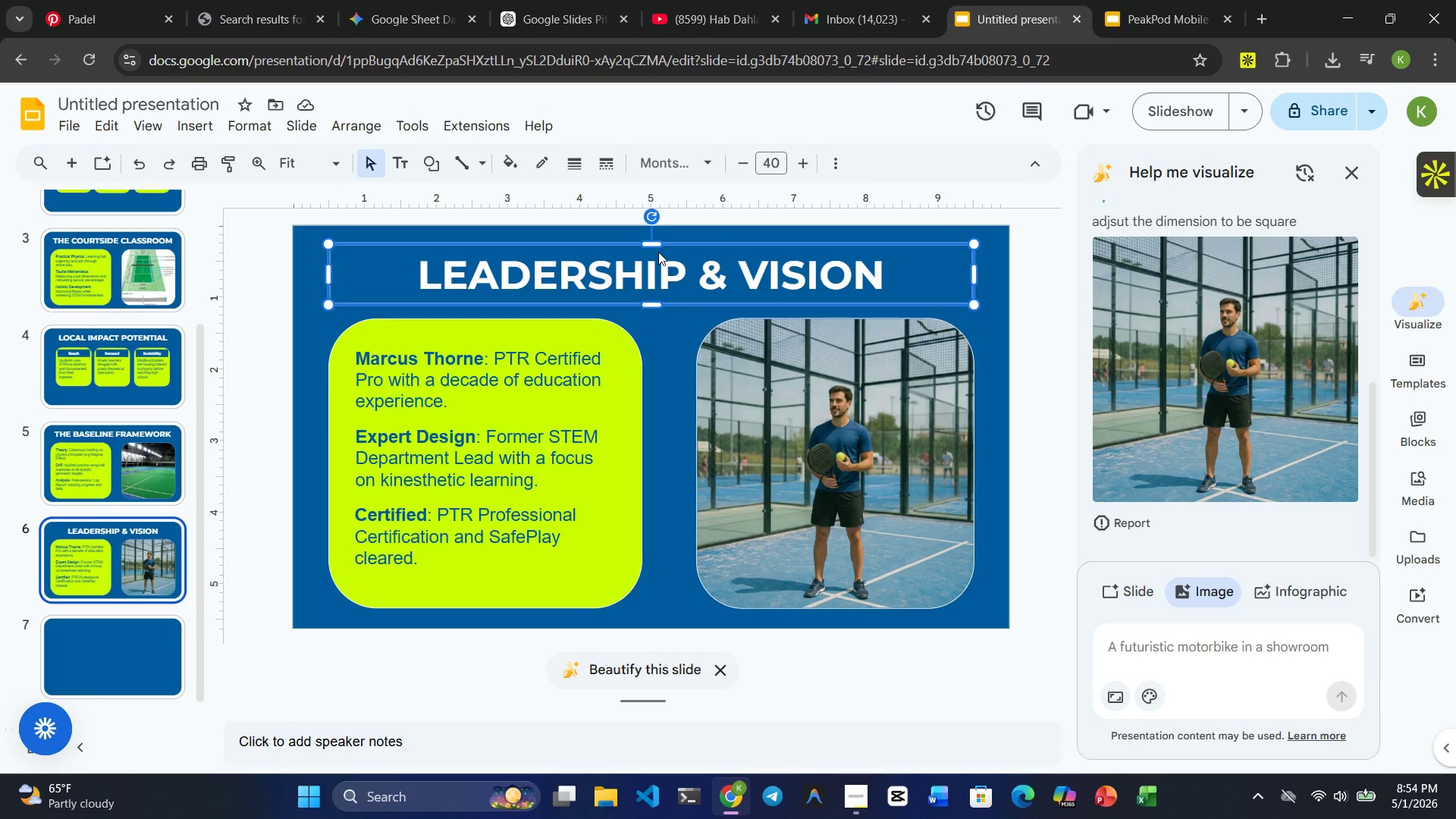 
key(Control+C)
 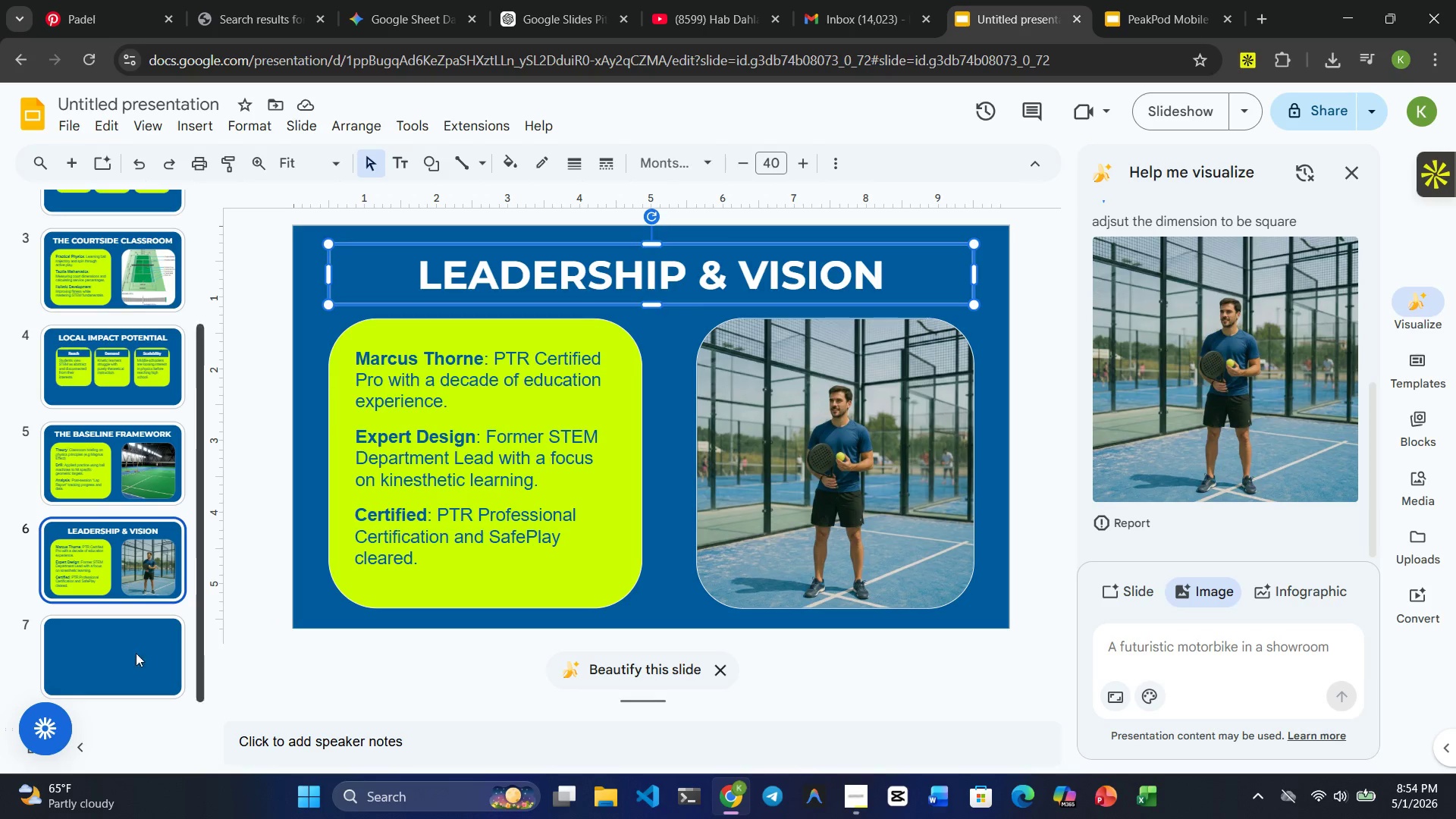 
left_click([105, 656])
 